 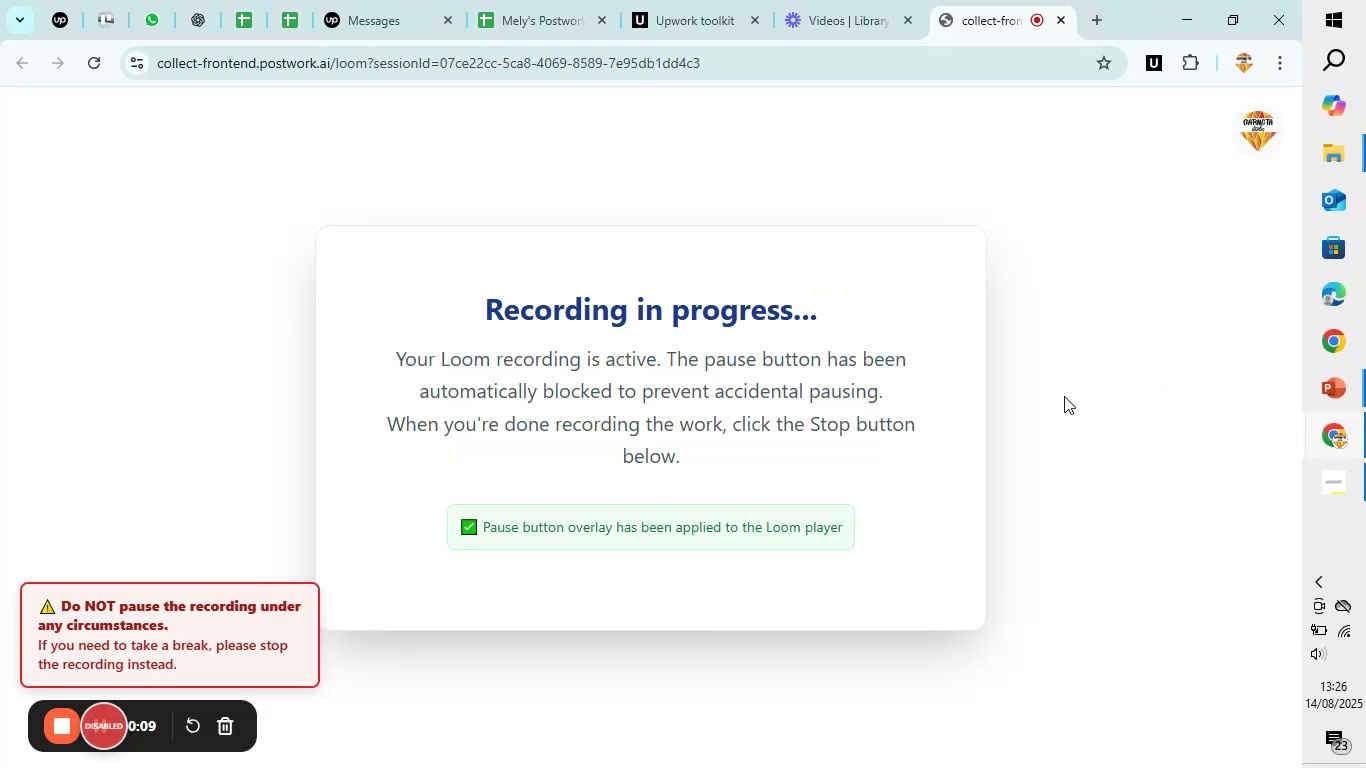 
left_click([1097, 11])
 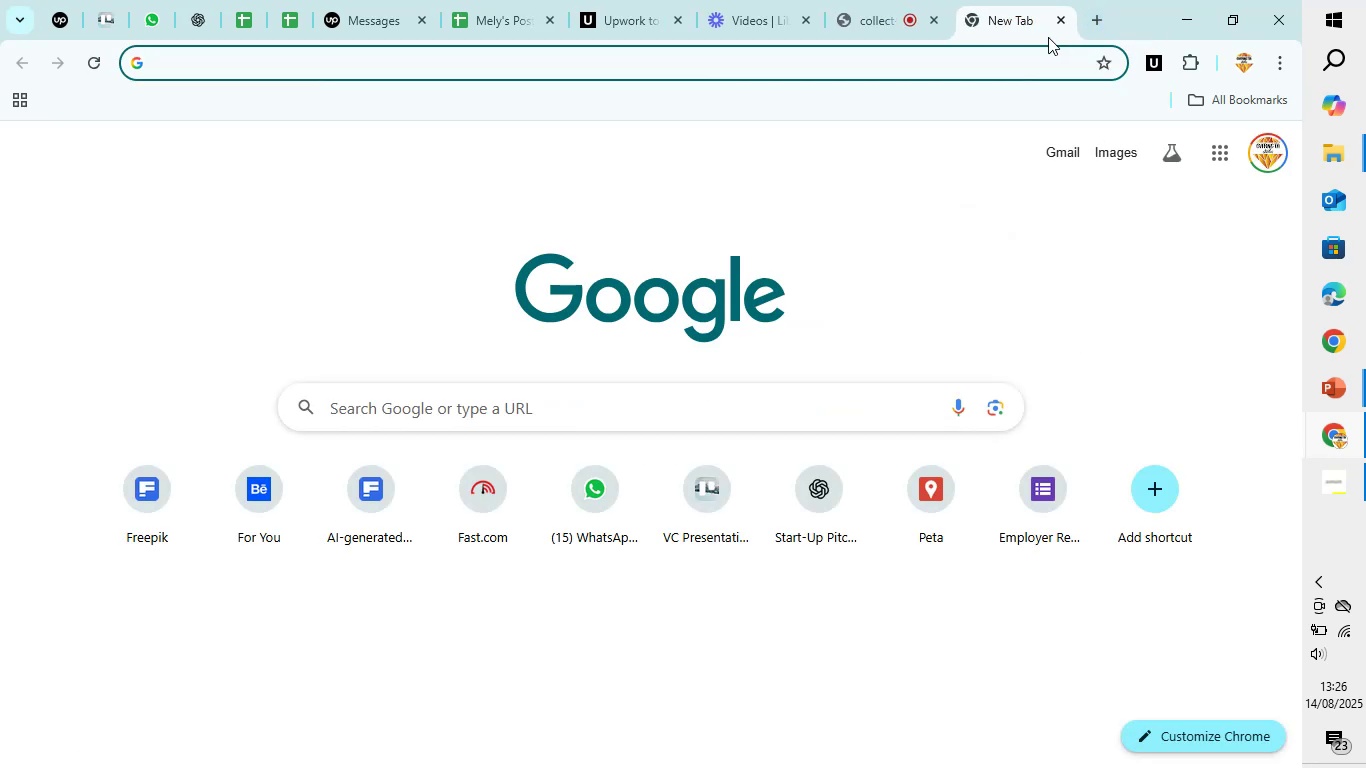 
type(google)
 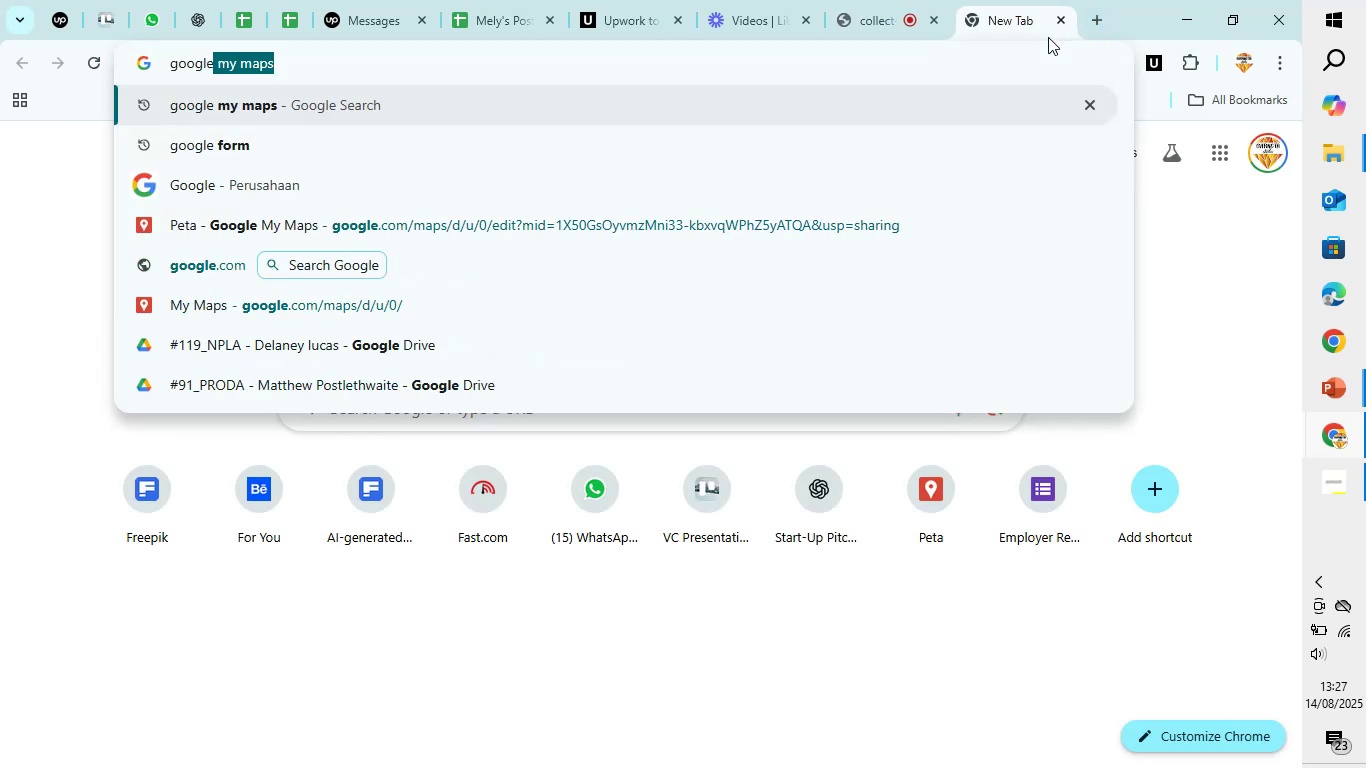 
key(Enter)
 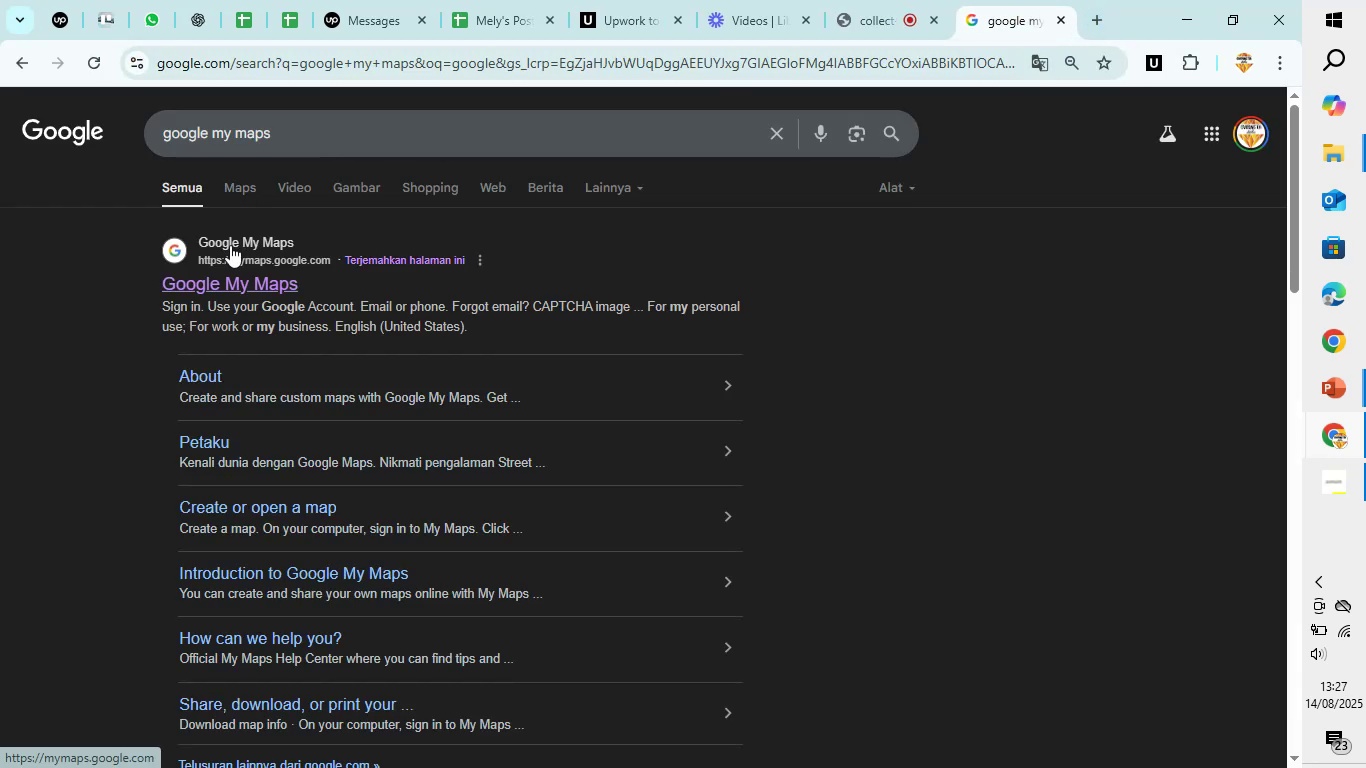 
left_click([234, 277])
 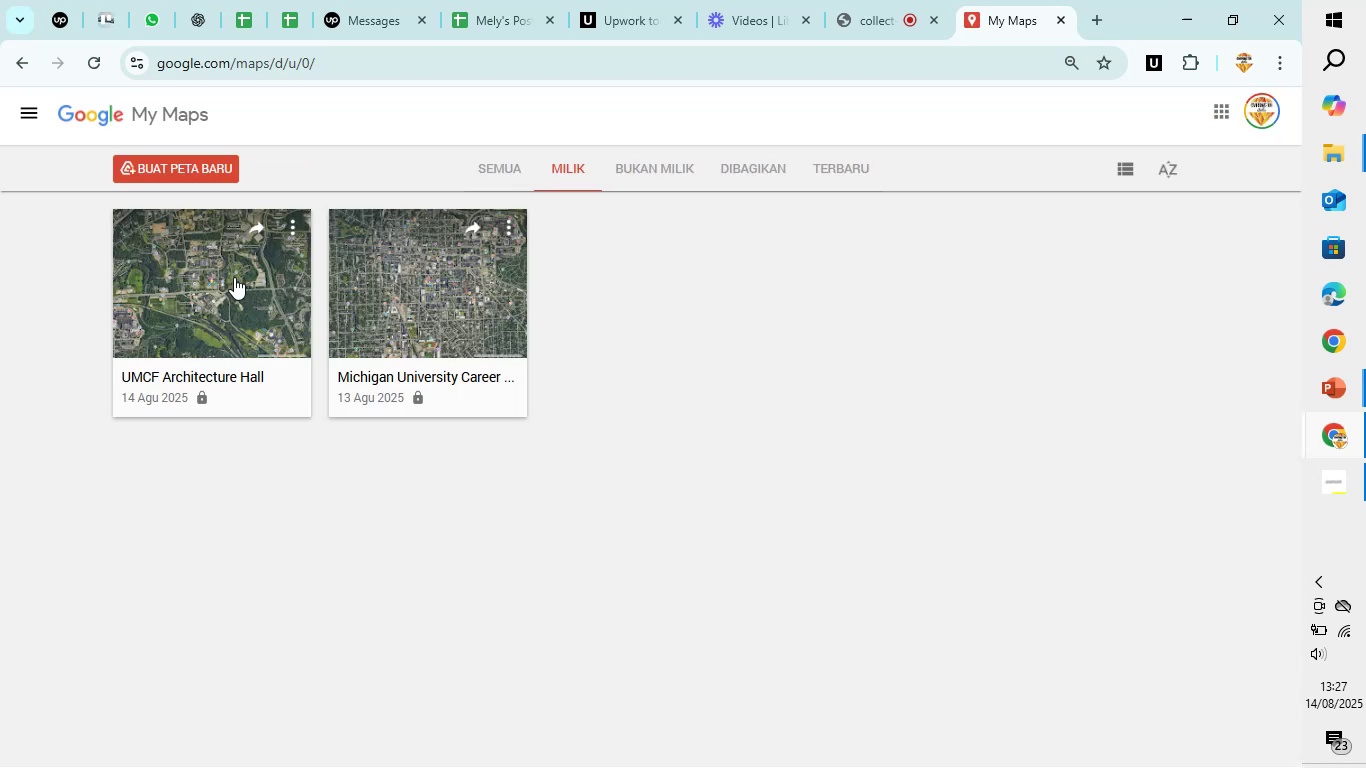 
left_click([234, 277])
 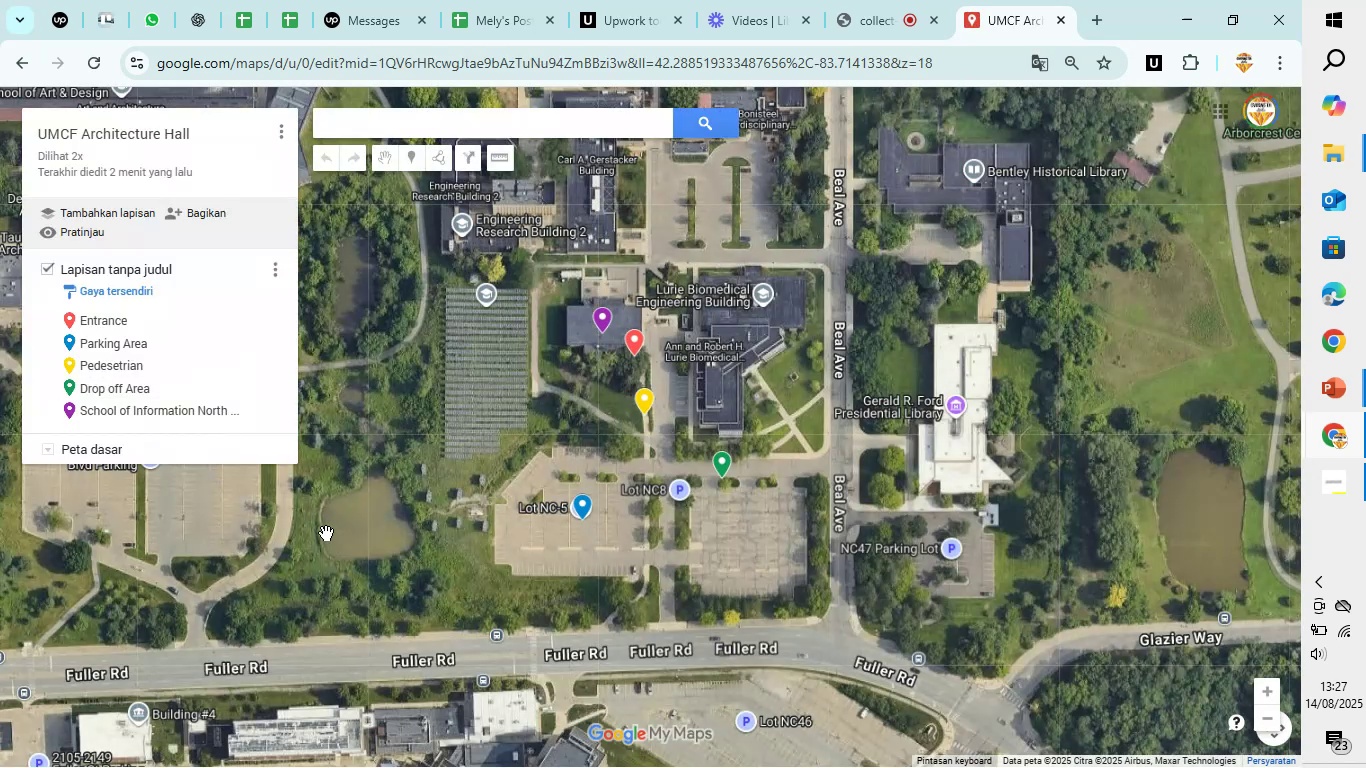 
left_click_drag(start_coordinate=[560, 568], to_coordinate=[358, 492])
 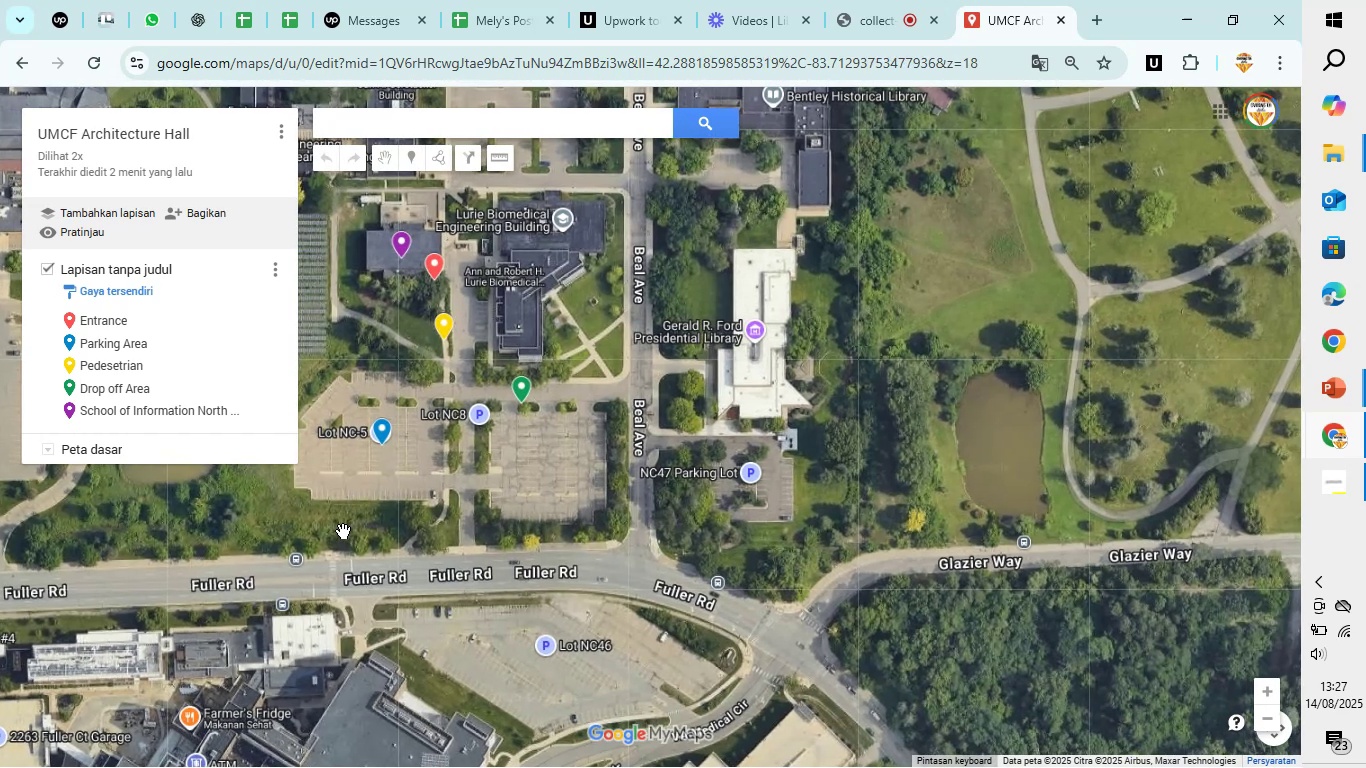 
key(Meta+PrintScreen)
 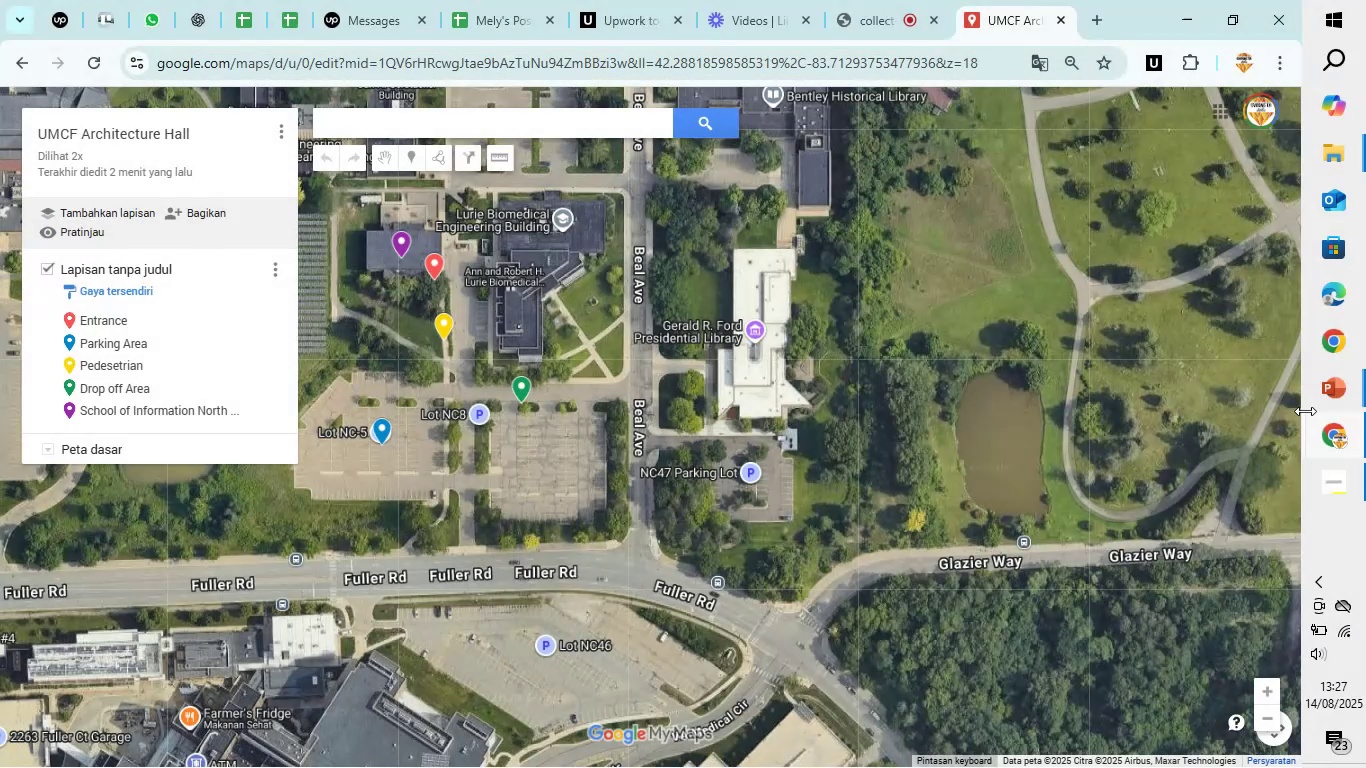 
mouse_move([1320, 419])
 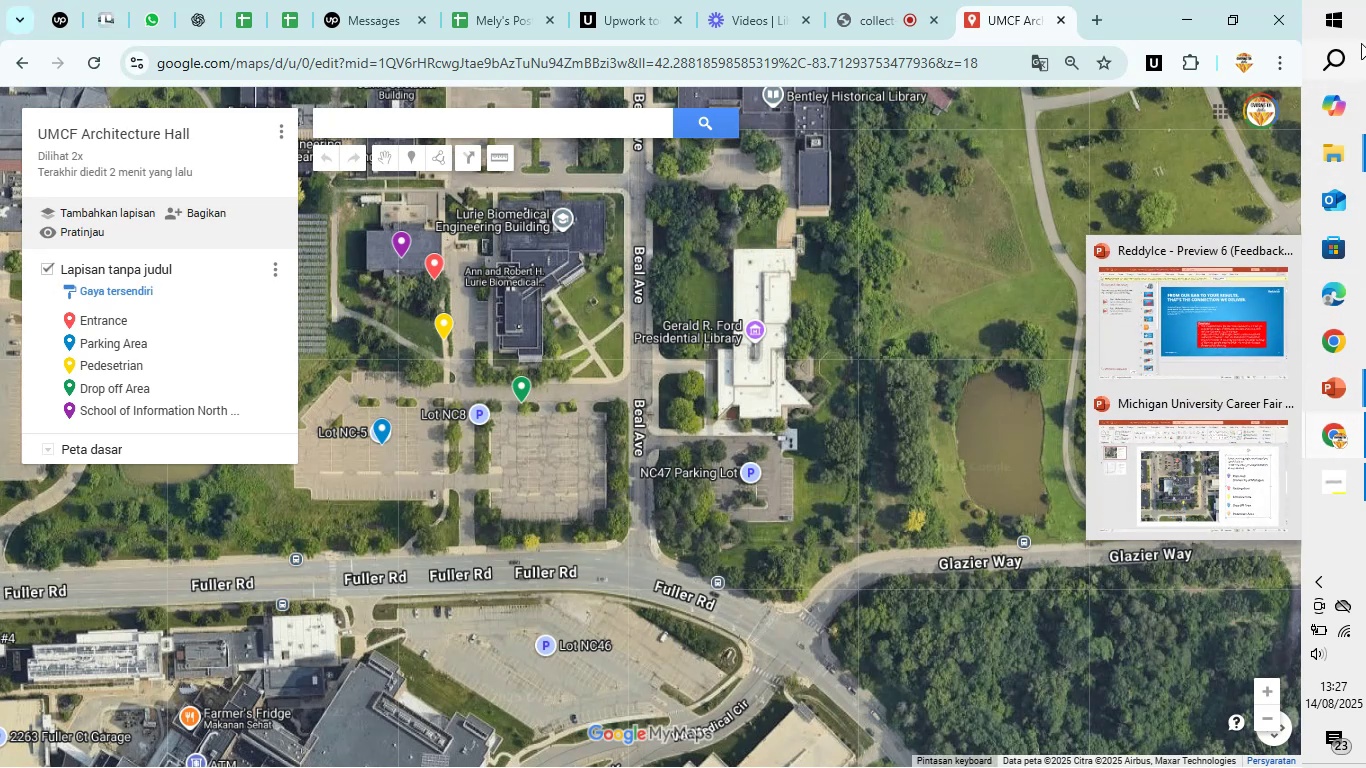 
left_click([1354, 17])
 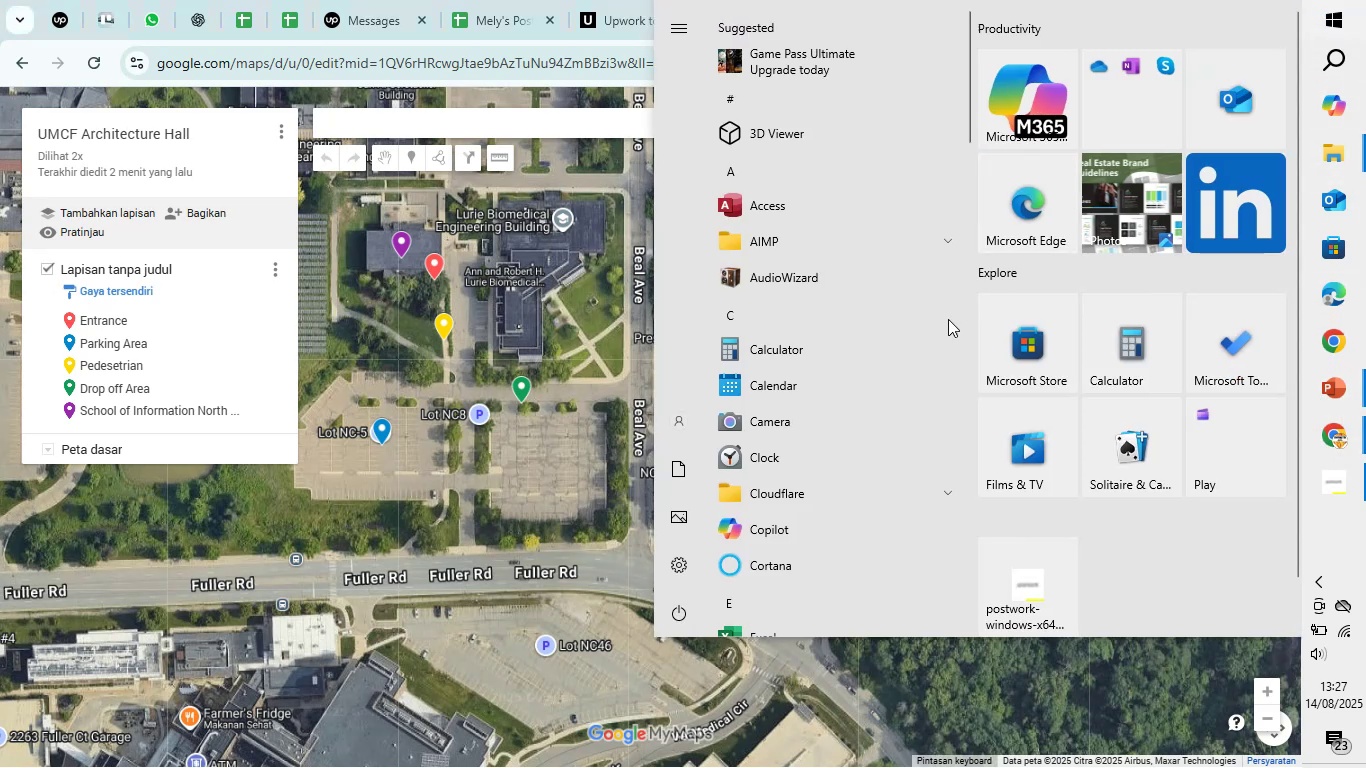 
scroll: coordinate [881, 407], scroll_direction: down, amount: 10.0
 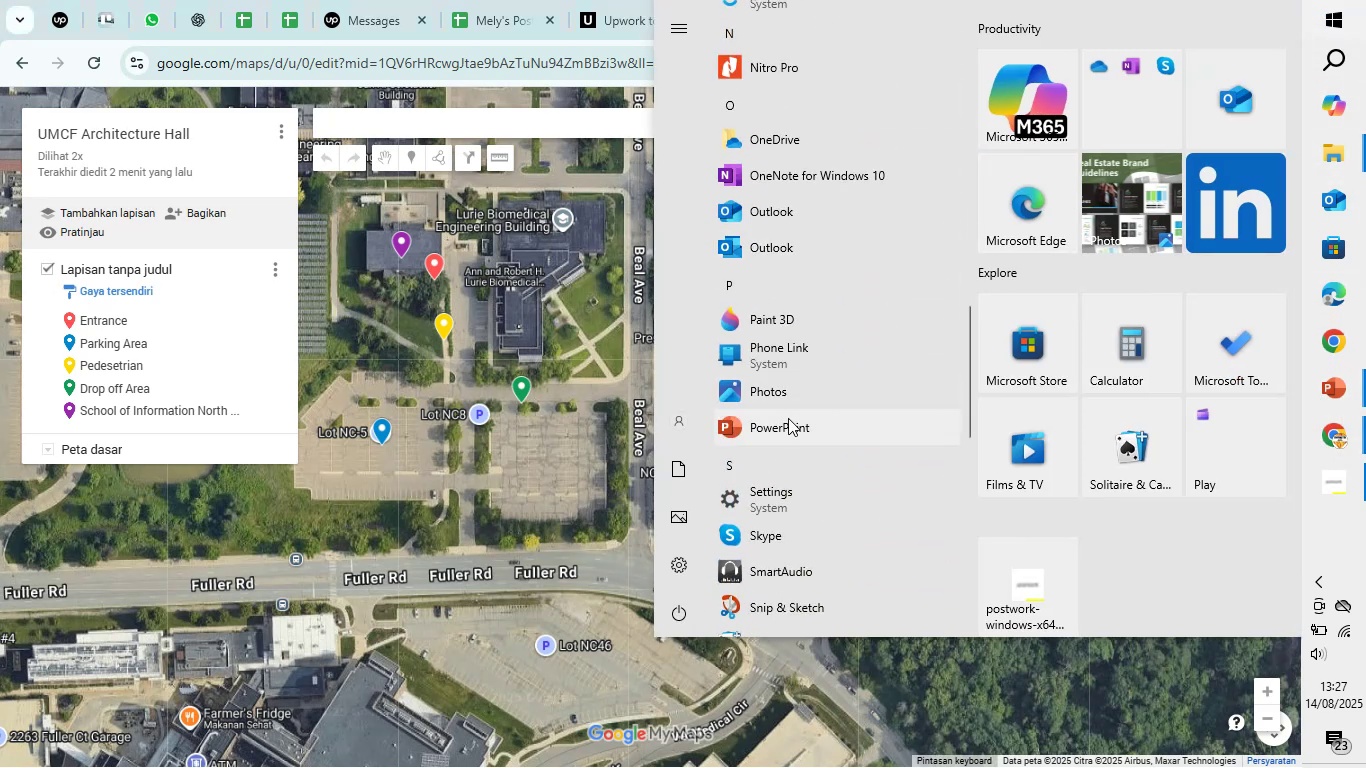 
left_click([788, 418])
 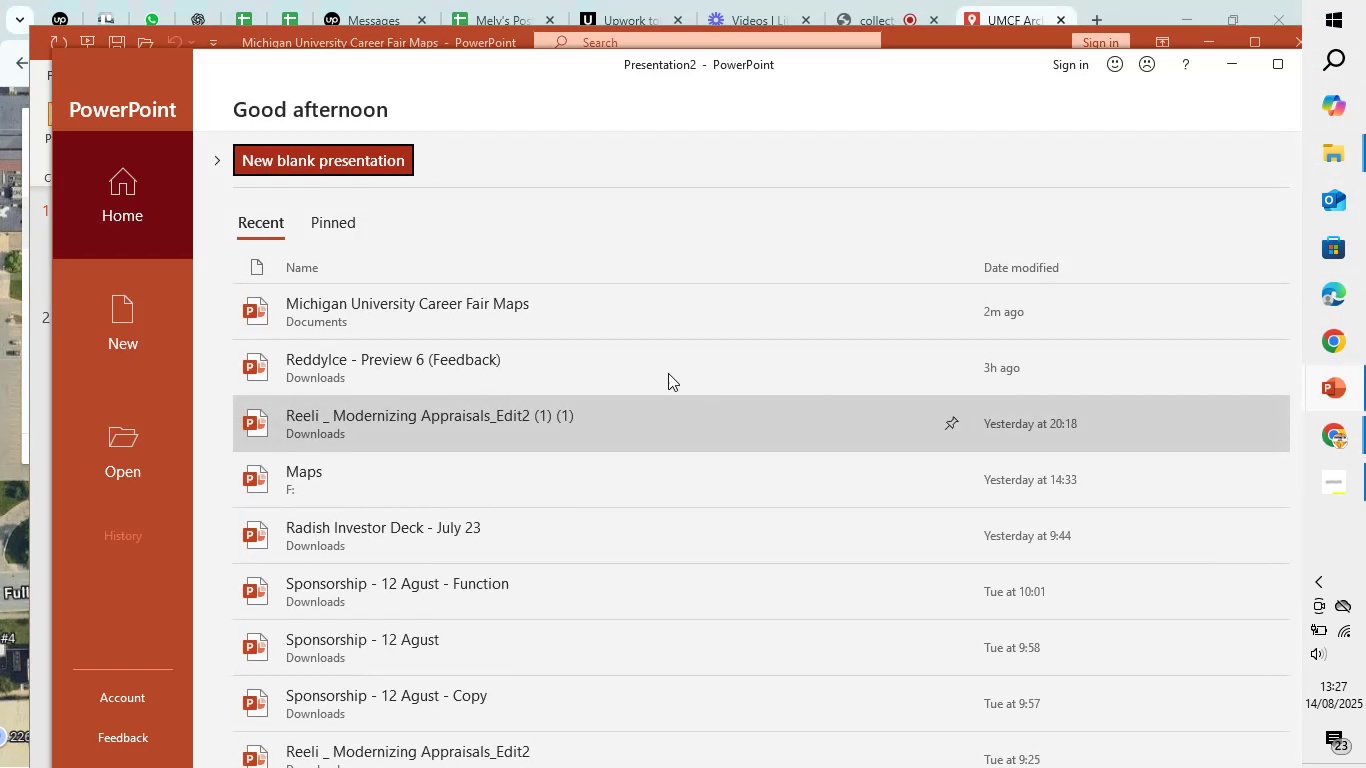 
left_click([394, 170])
 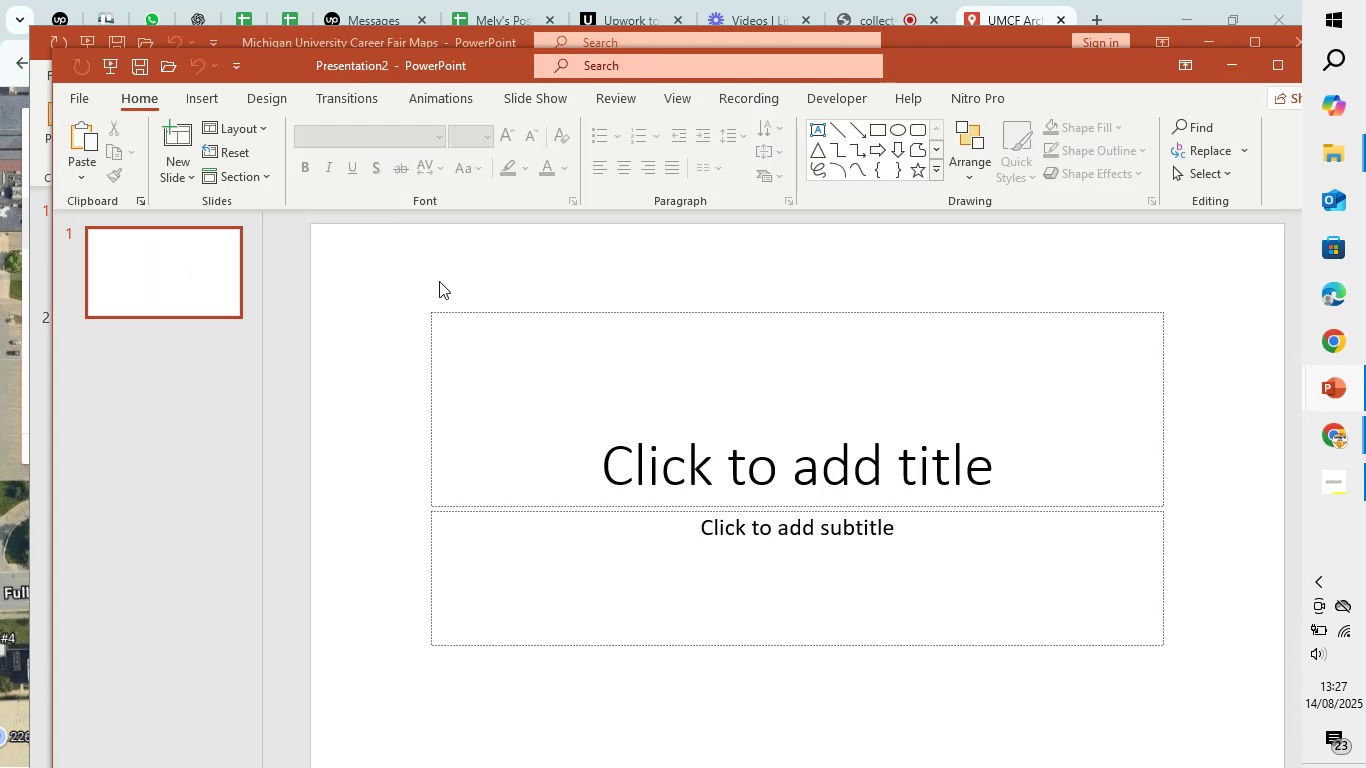 
double_click([638, 408])
 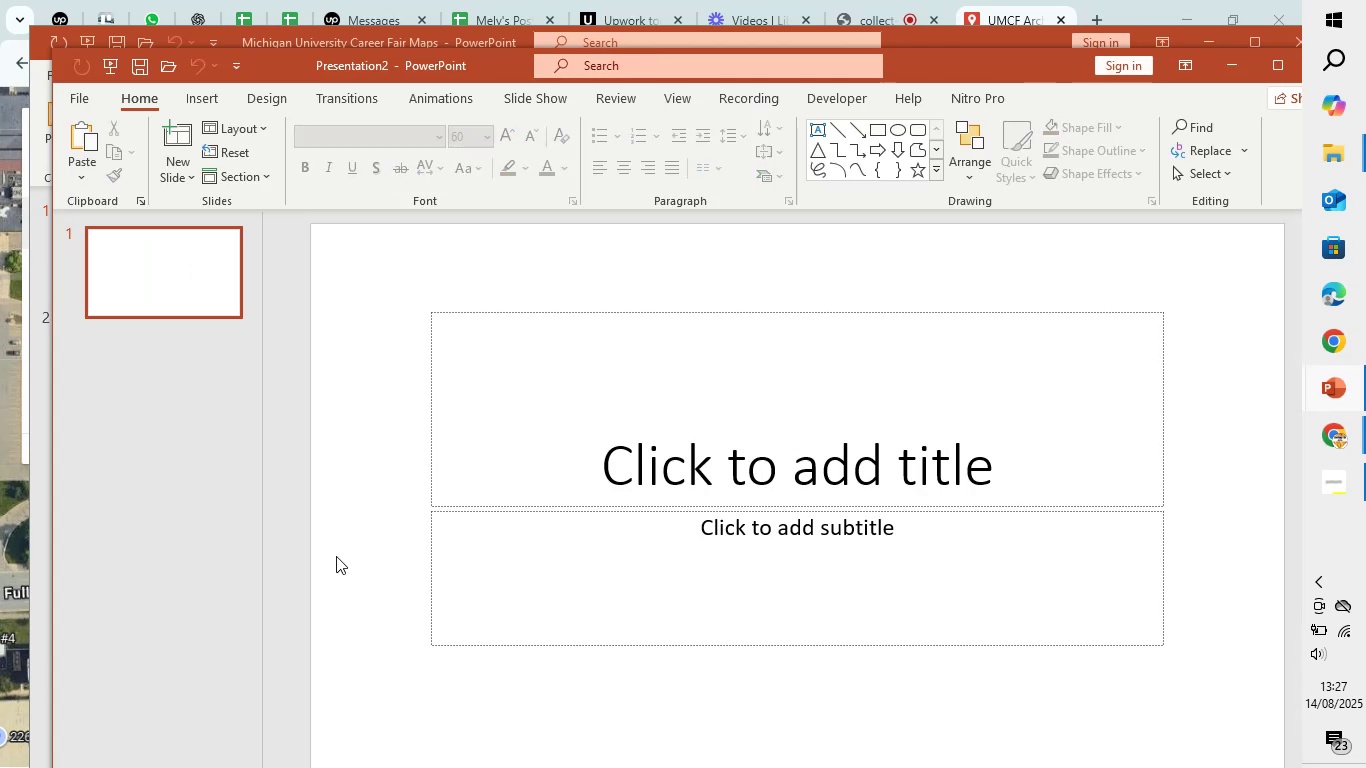 
key(Control+A)
 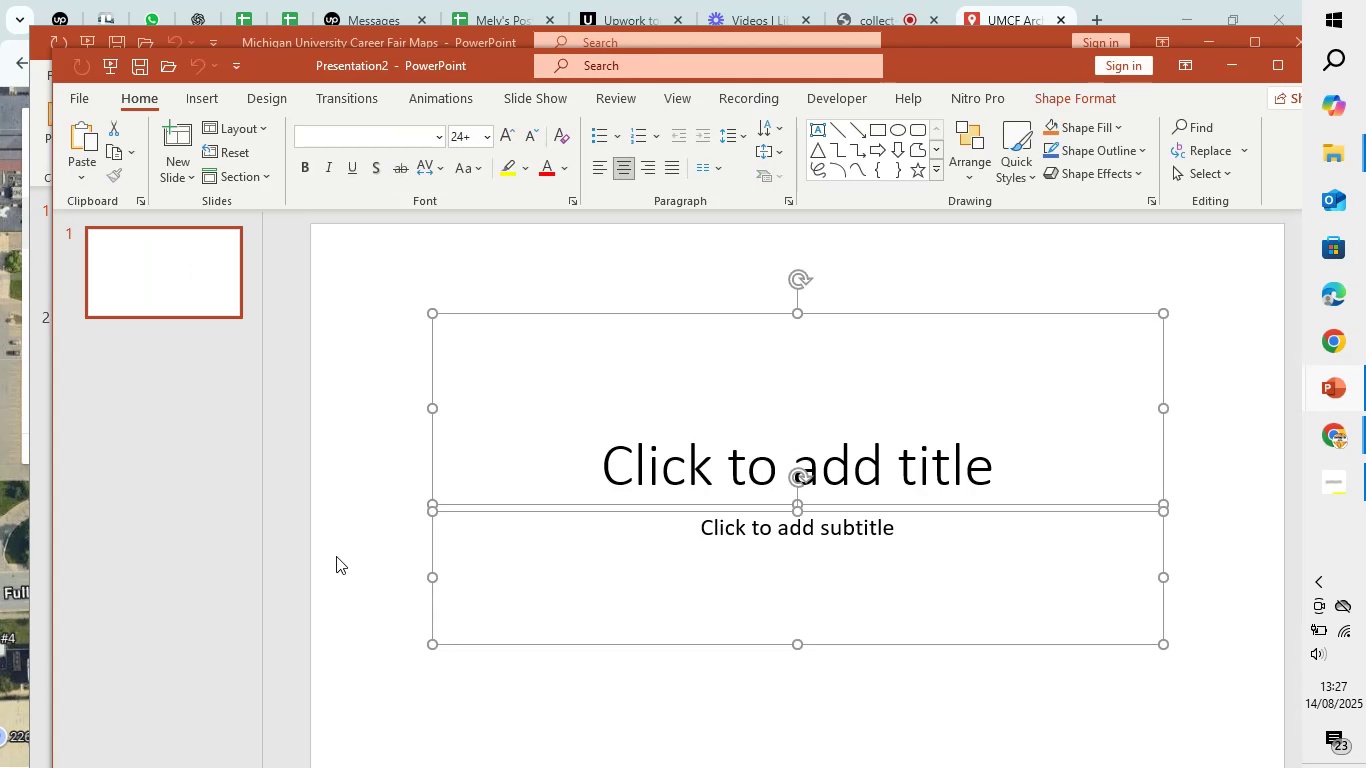 
key(Backspace)
 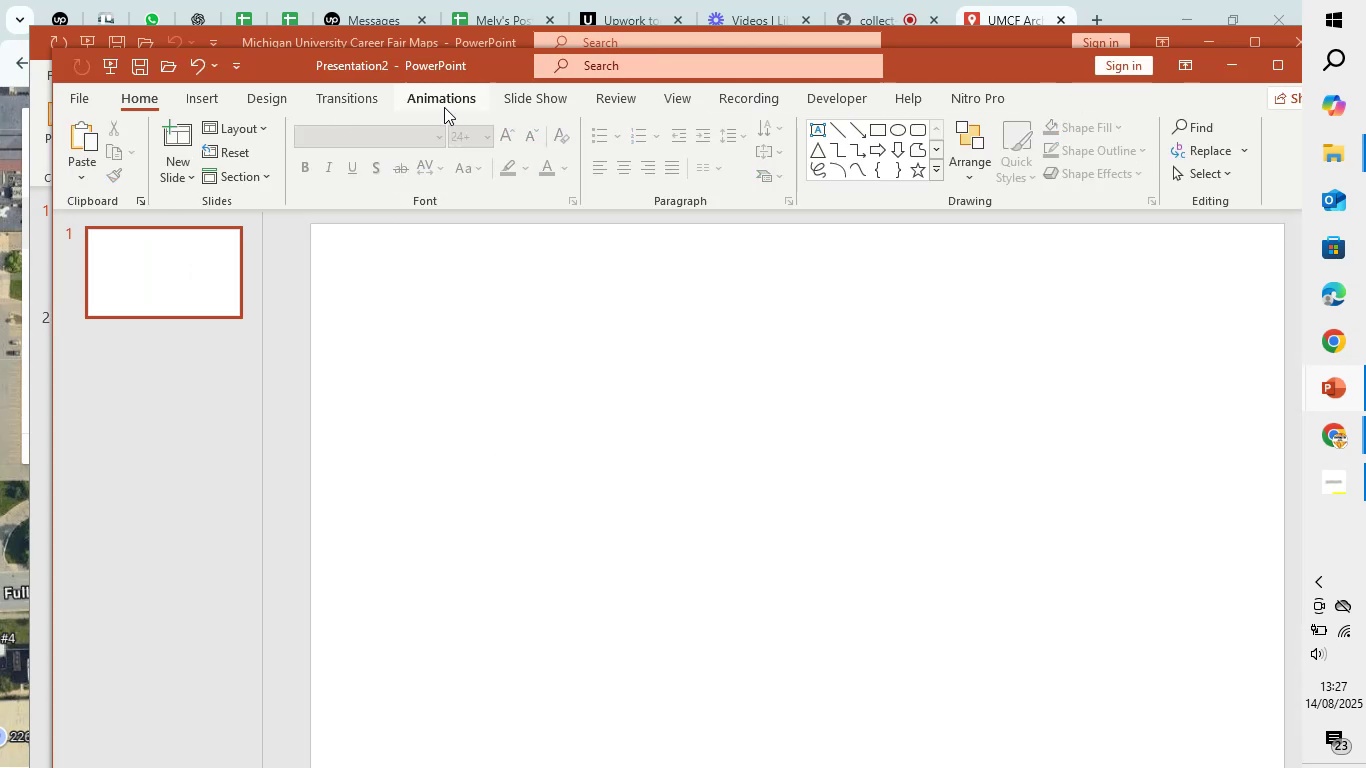 
left_click([205, 100])
 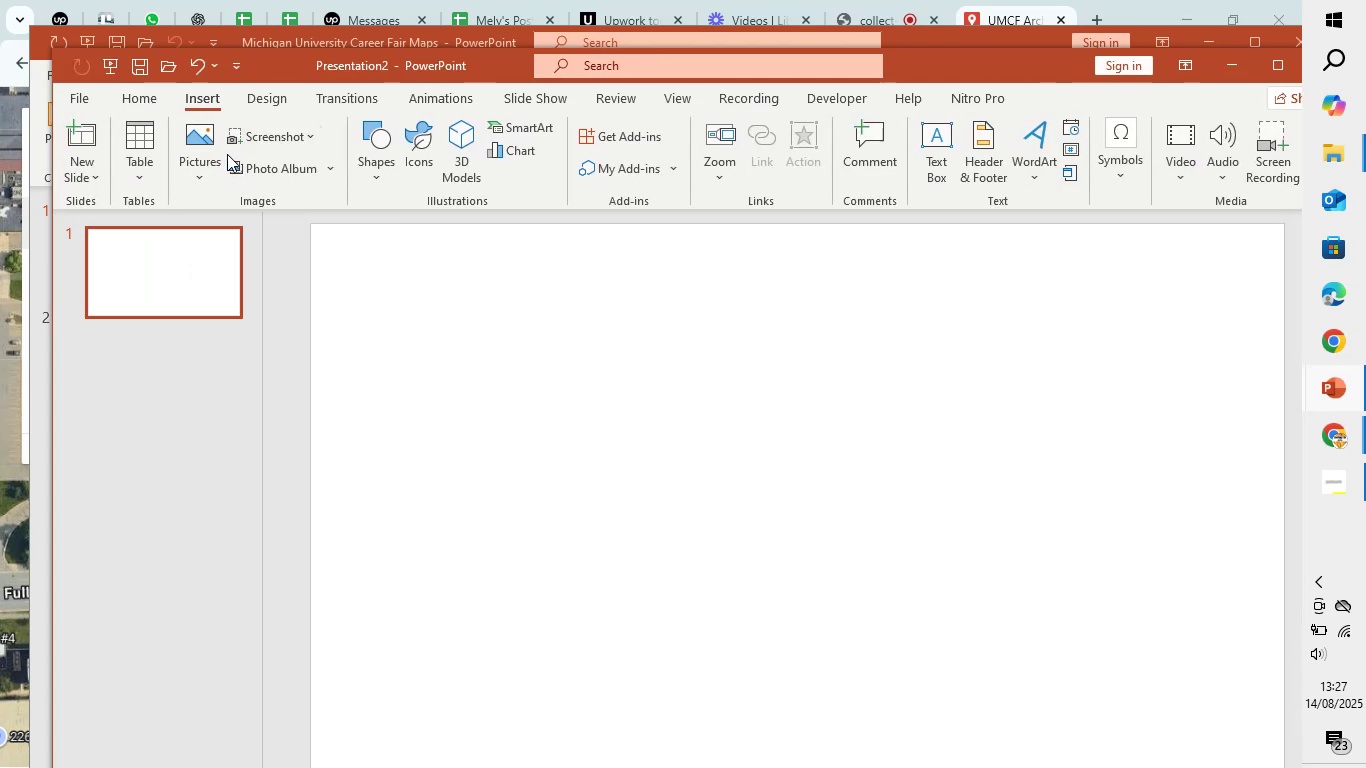 
left_click([202, 143])
 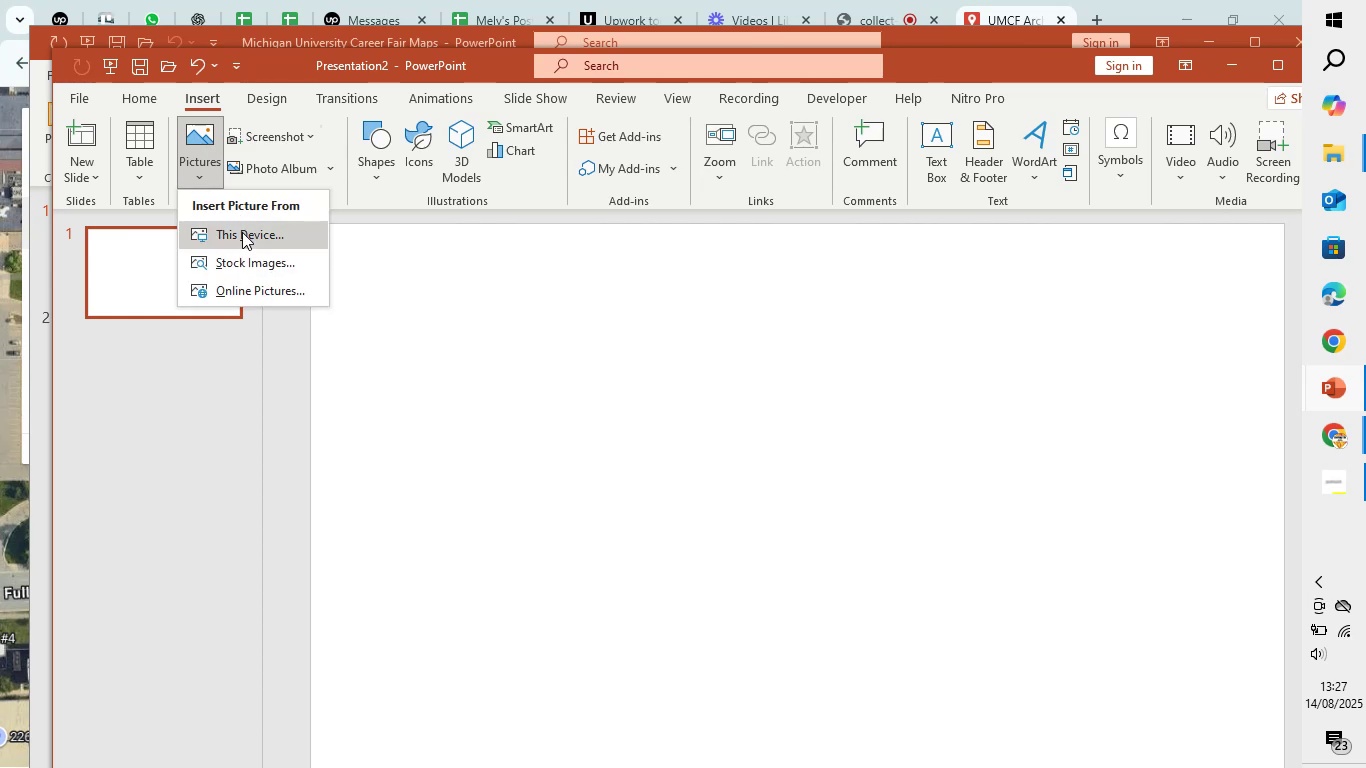 
left_click([242, 232])
 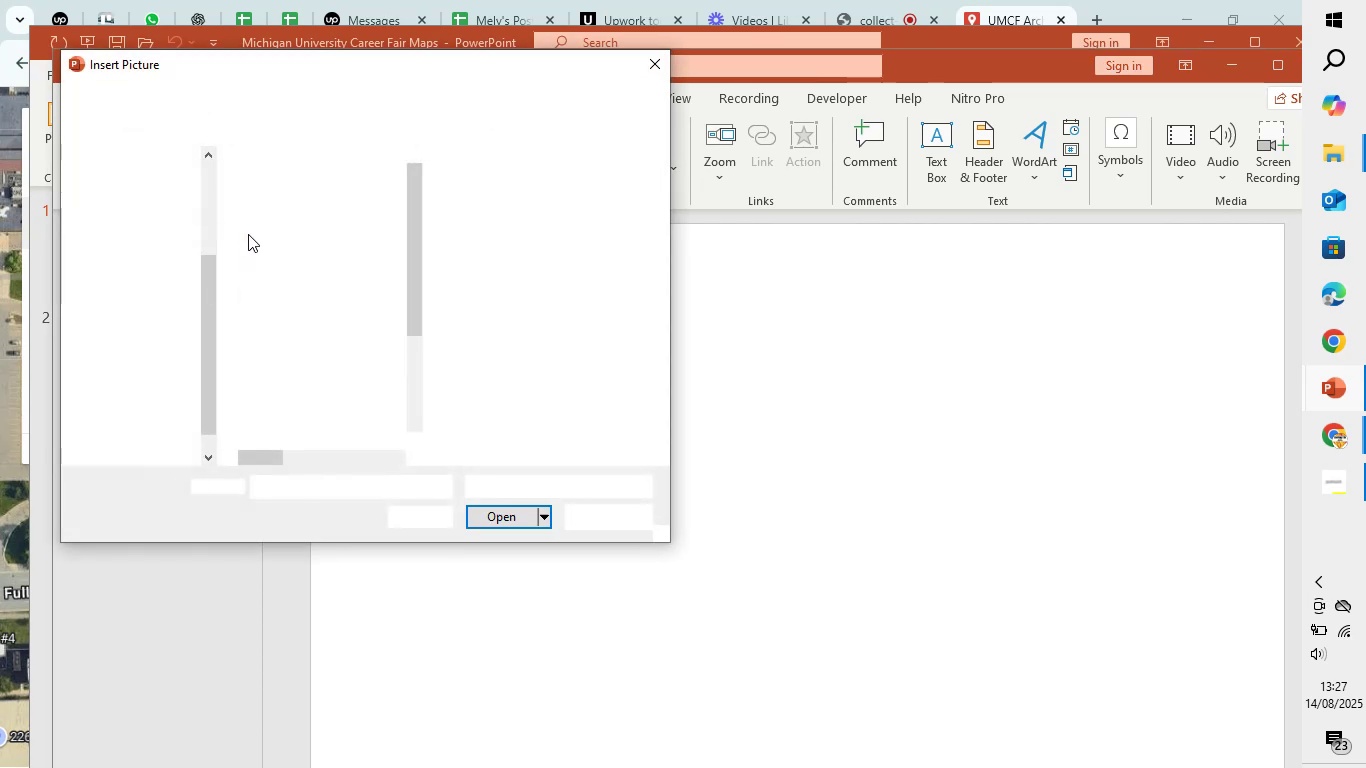 
mouse_move([241, 260])
 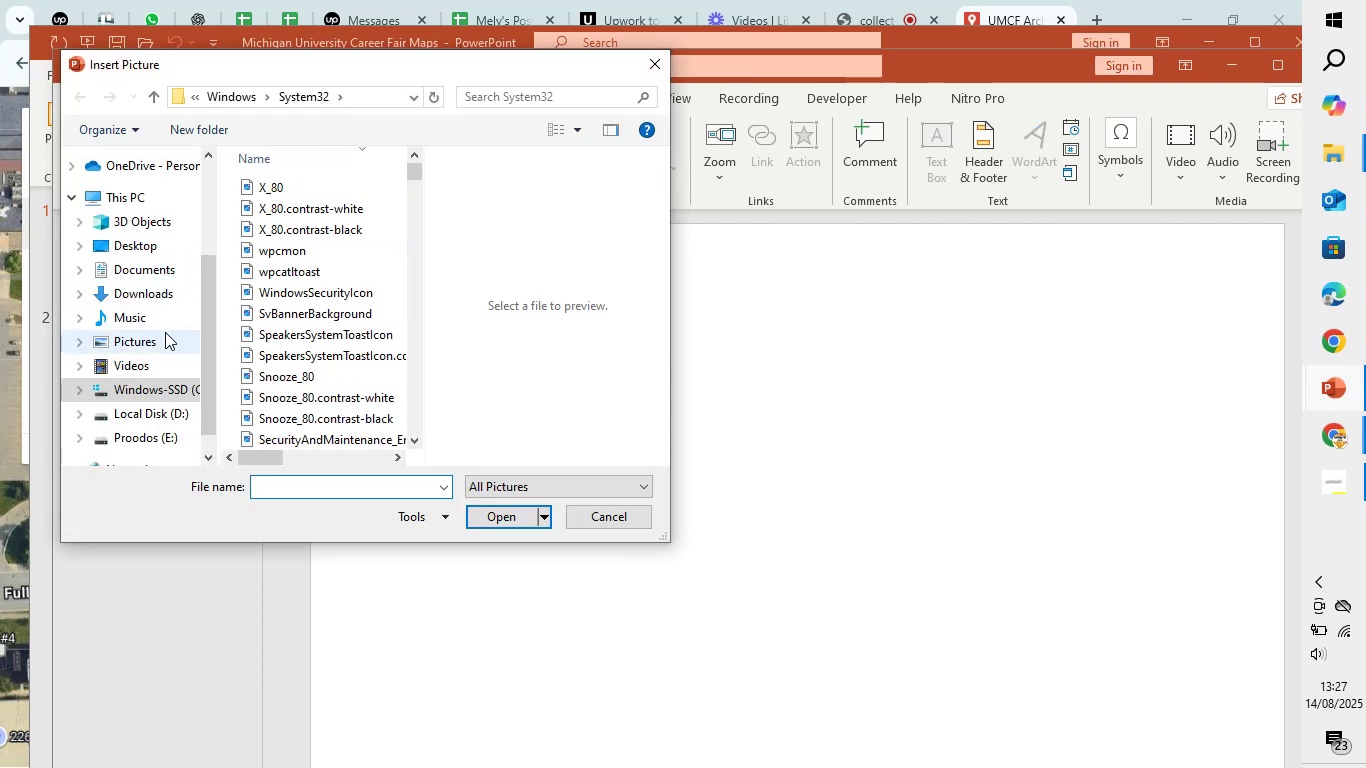 
left_click([161, 347])
 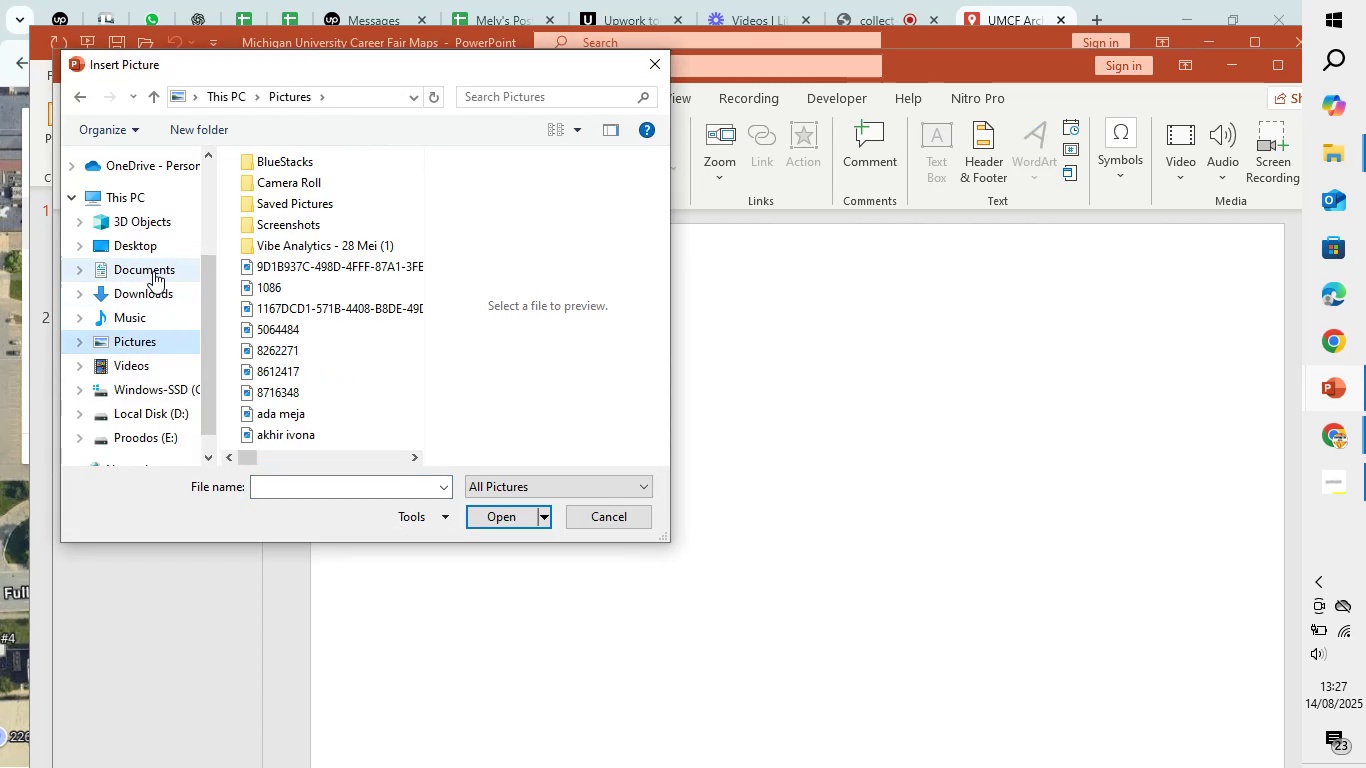 
scroll: coordinate [166, 353], scroll_direction: down, amount: 1.0
 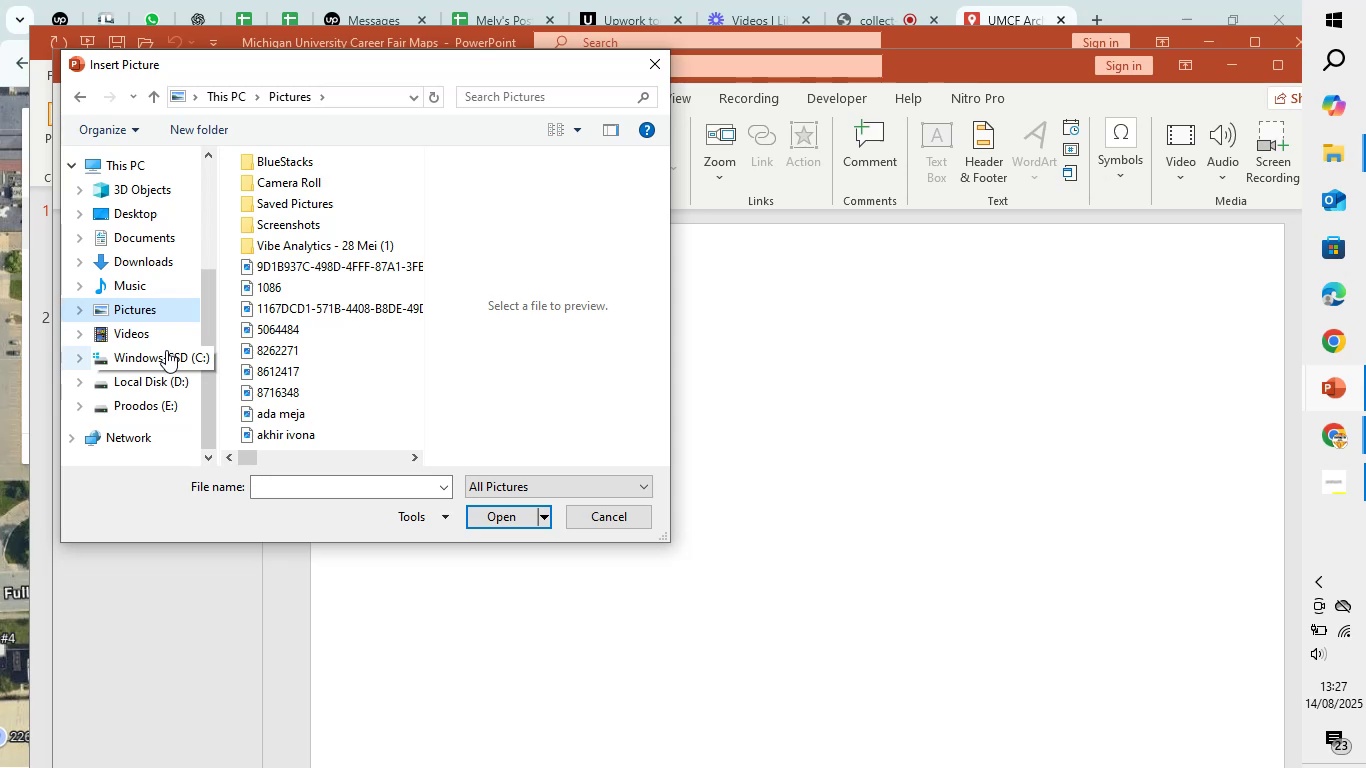 
scroll: coordinate [166, 349], scroll_direction: up, amount: 2.0
 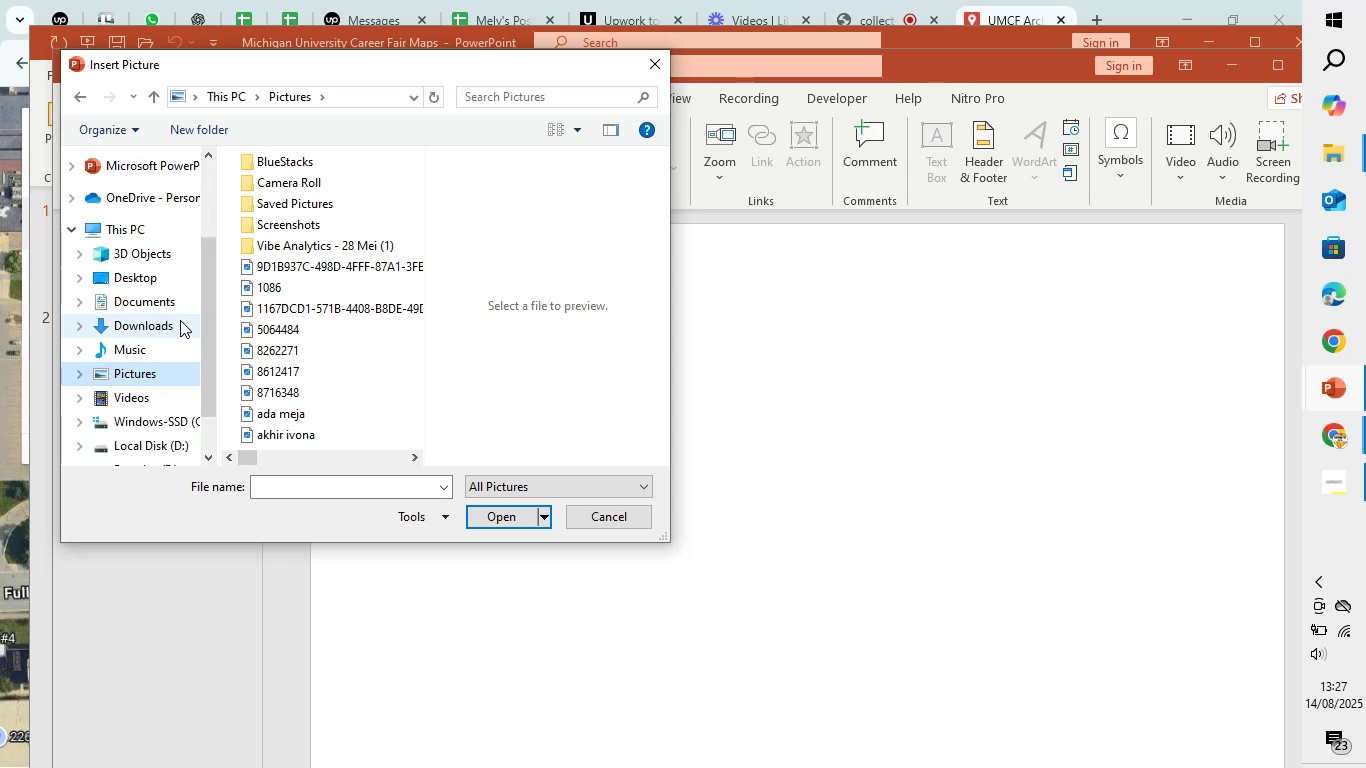 
scroll: coordinate [379, 313], scroll_direction: down, amount: 14.0
 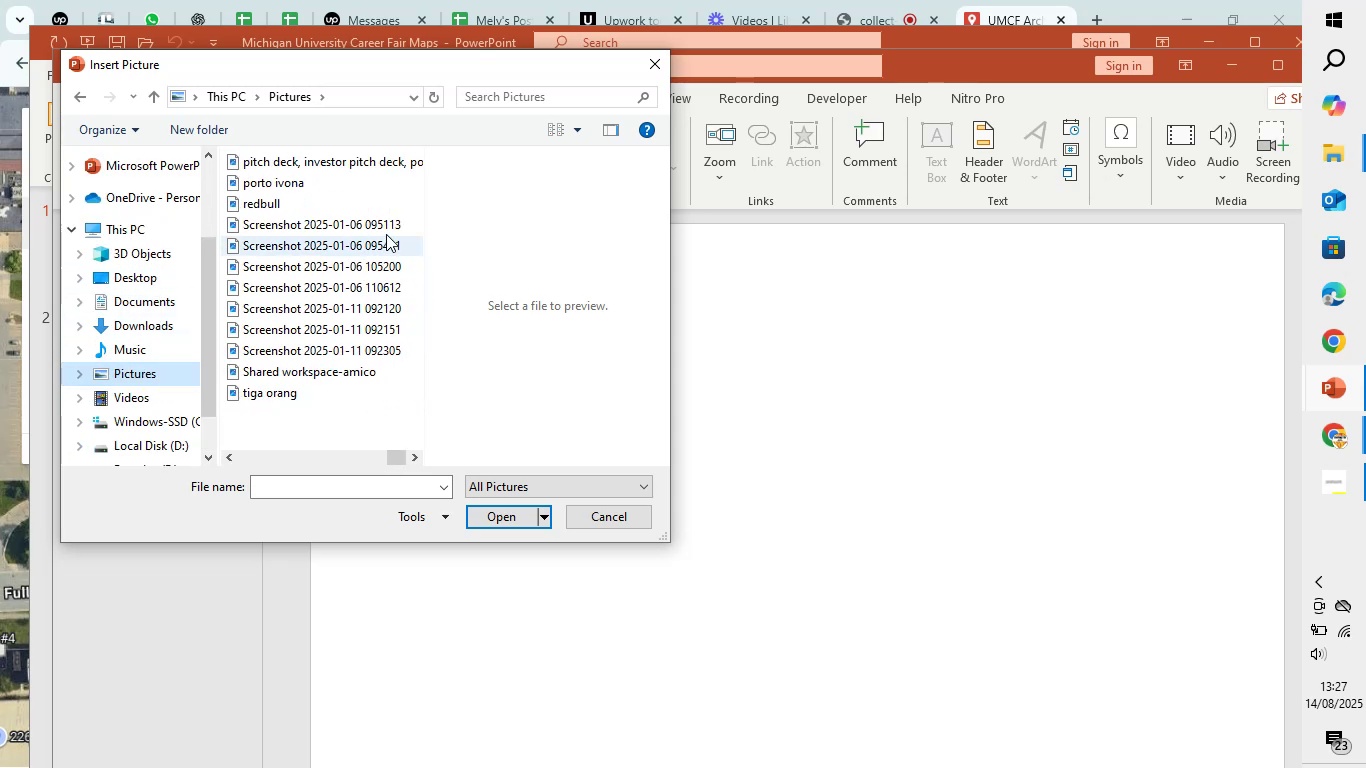 
left_click([386, 228])
 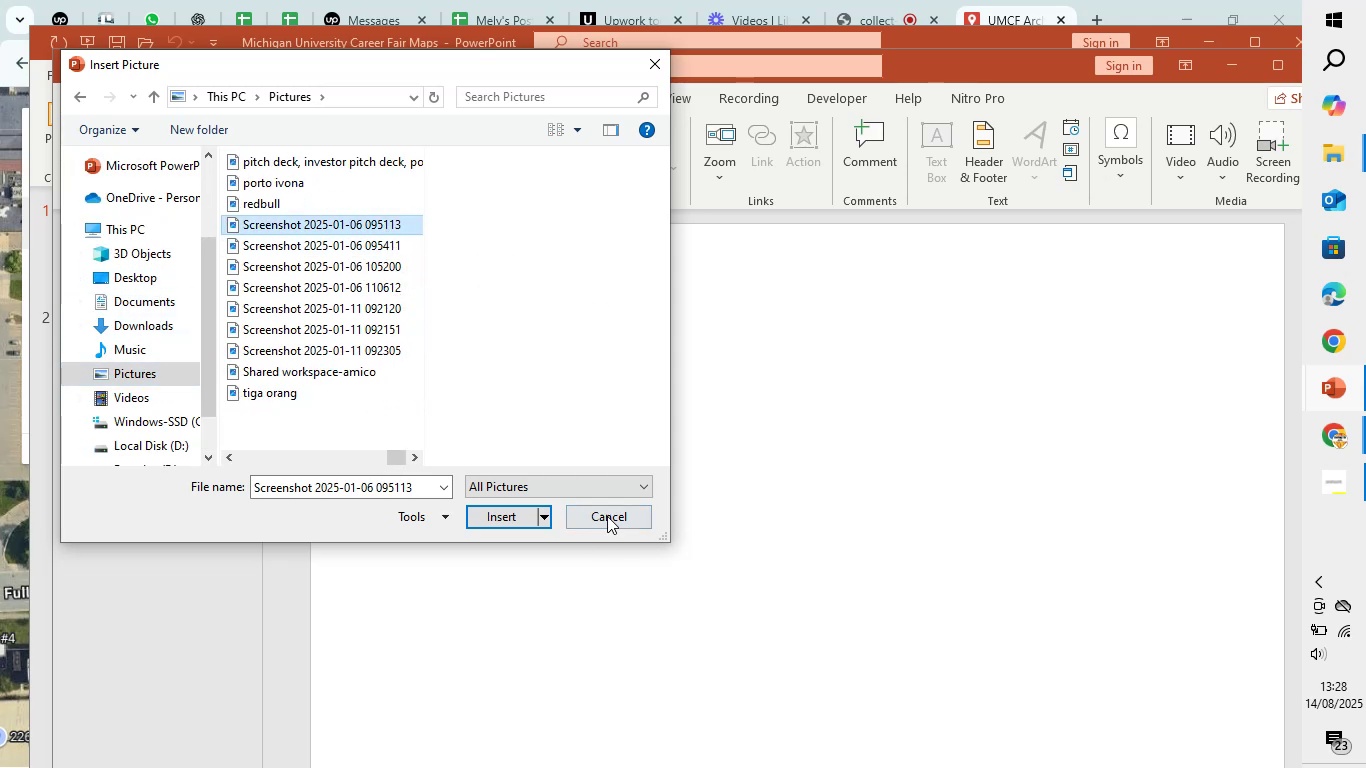 
wait(5.44)
 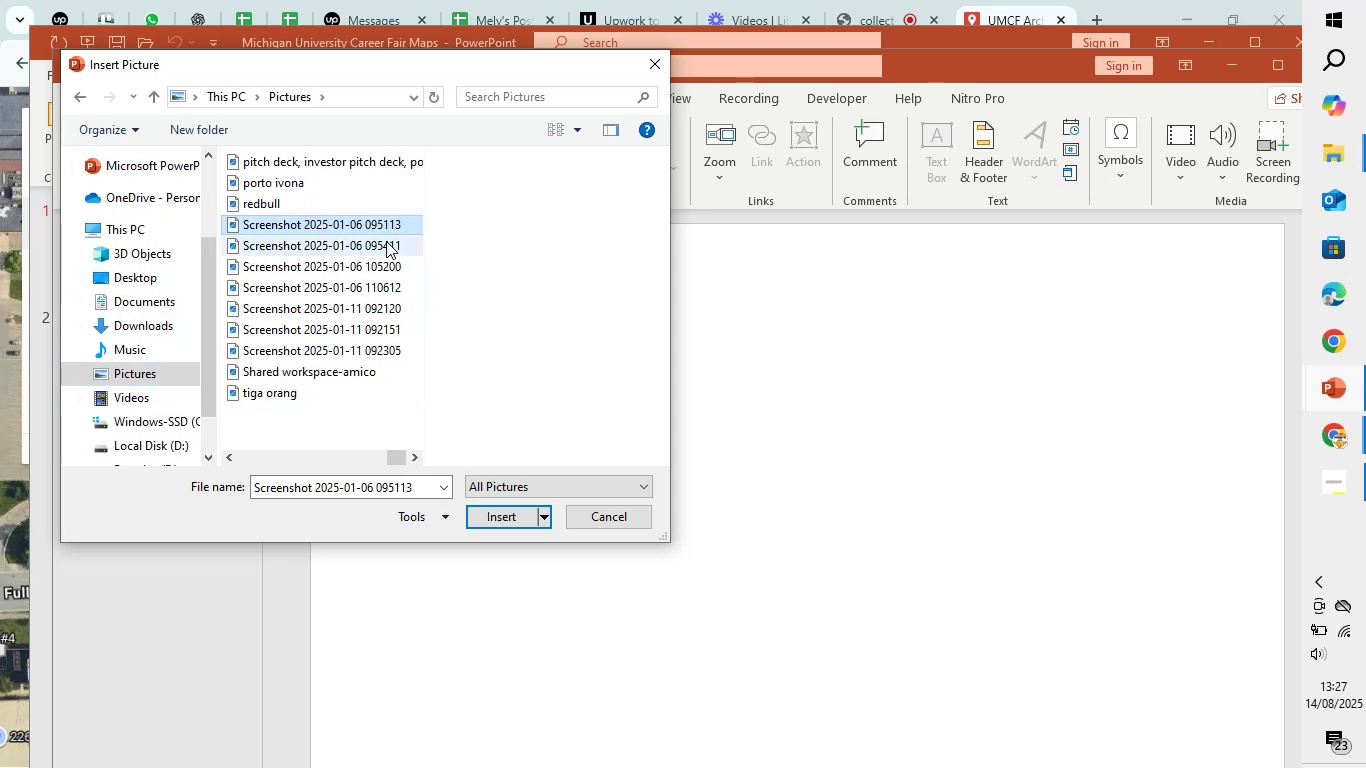 
left_click([395, 243])
 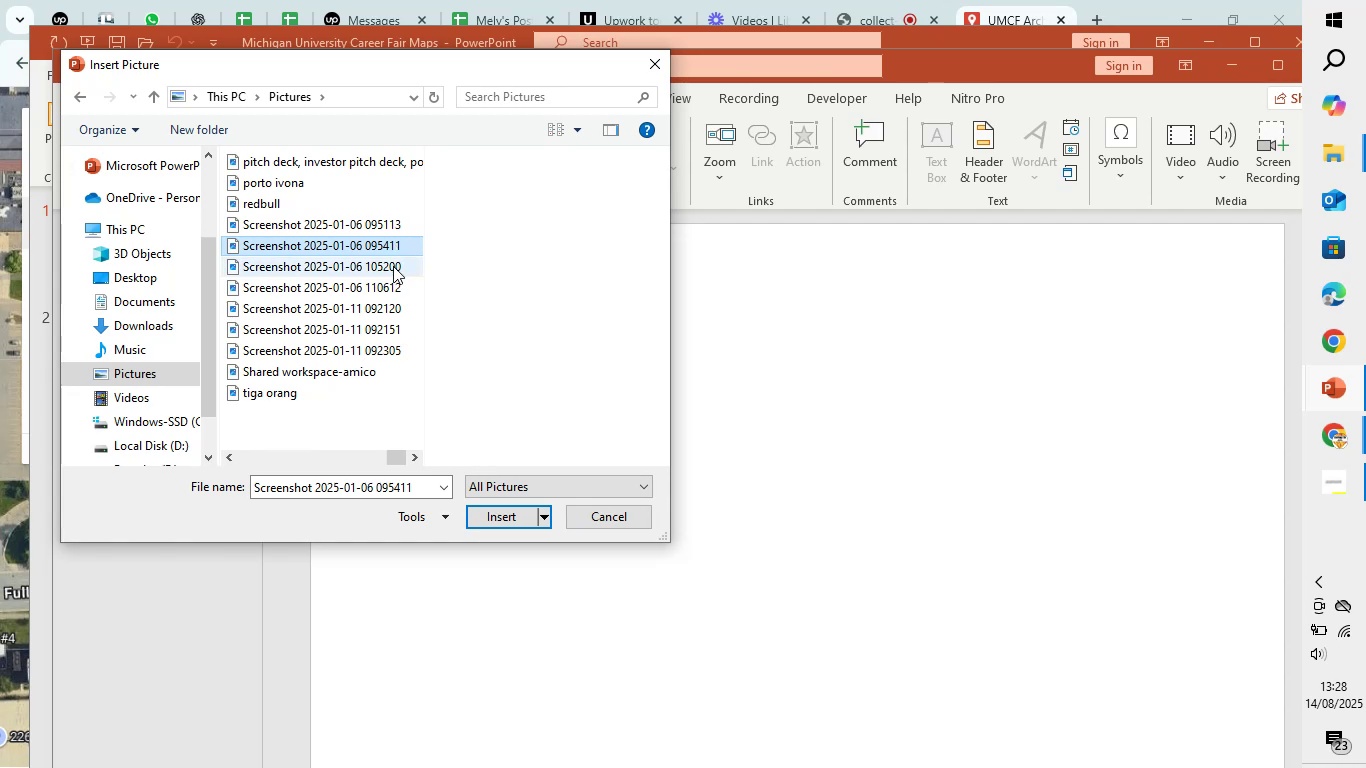 
left_click([393, 266])
 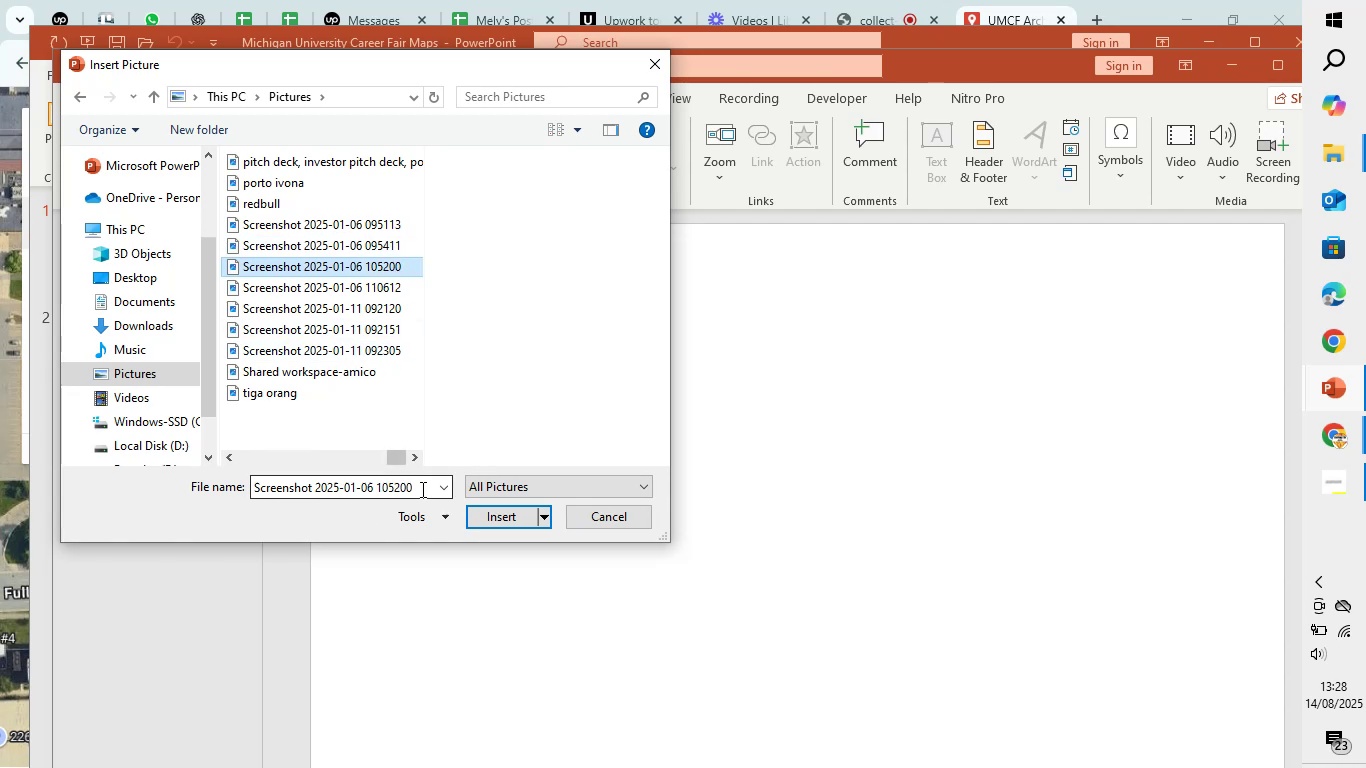 
left_click([162, 373])
 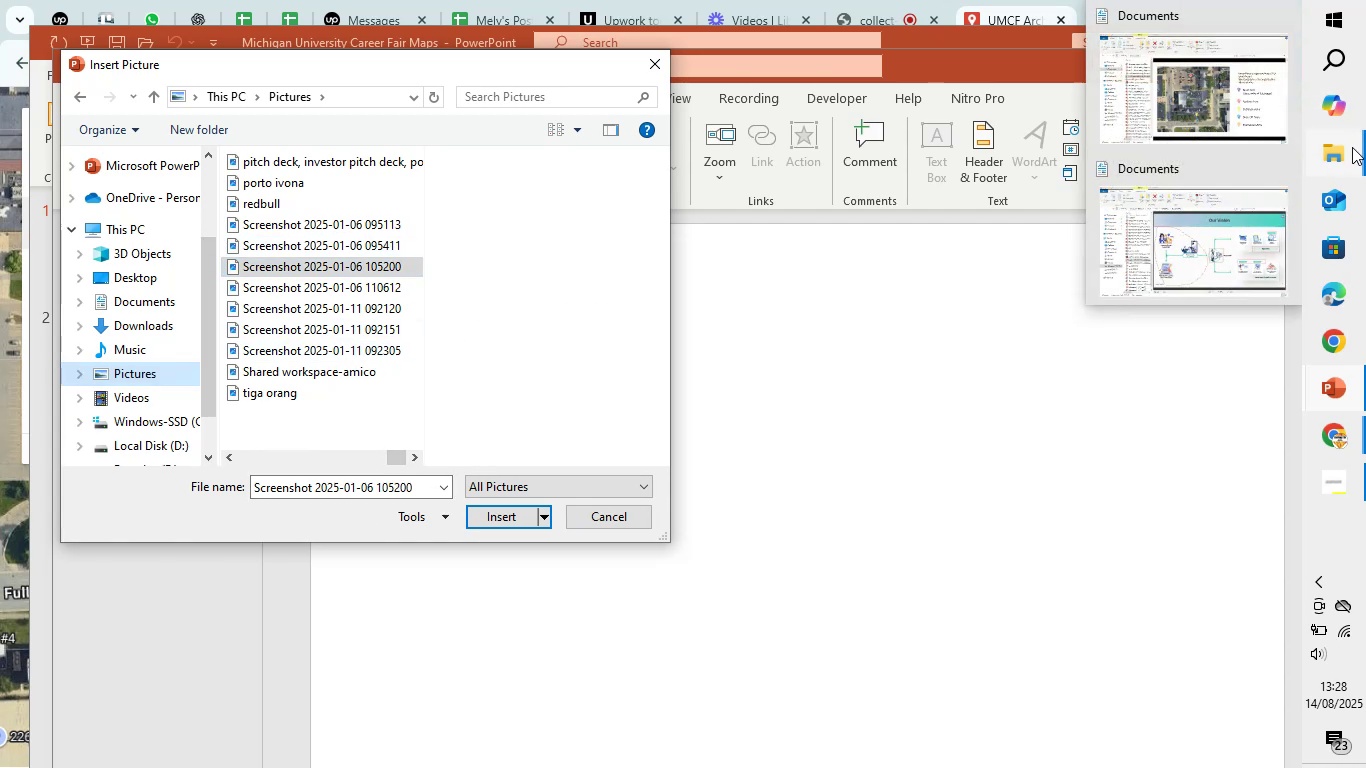 
left_click([1262, 126])
 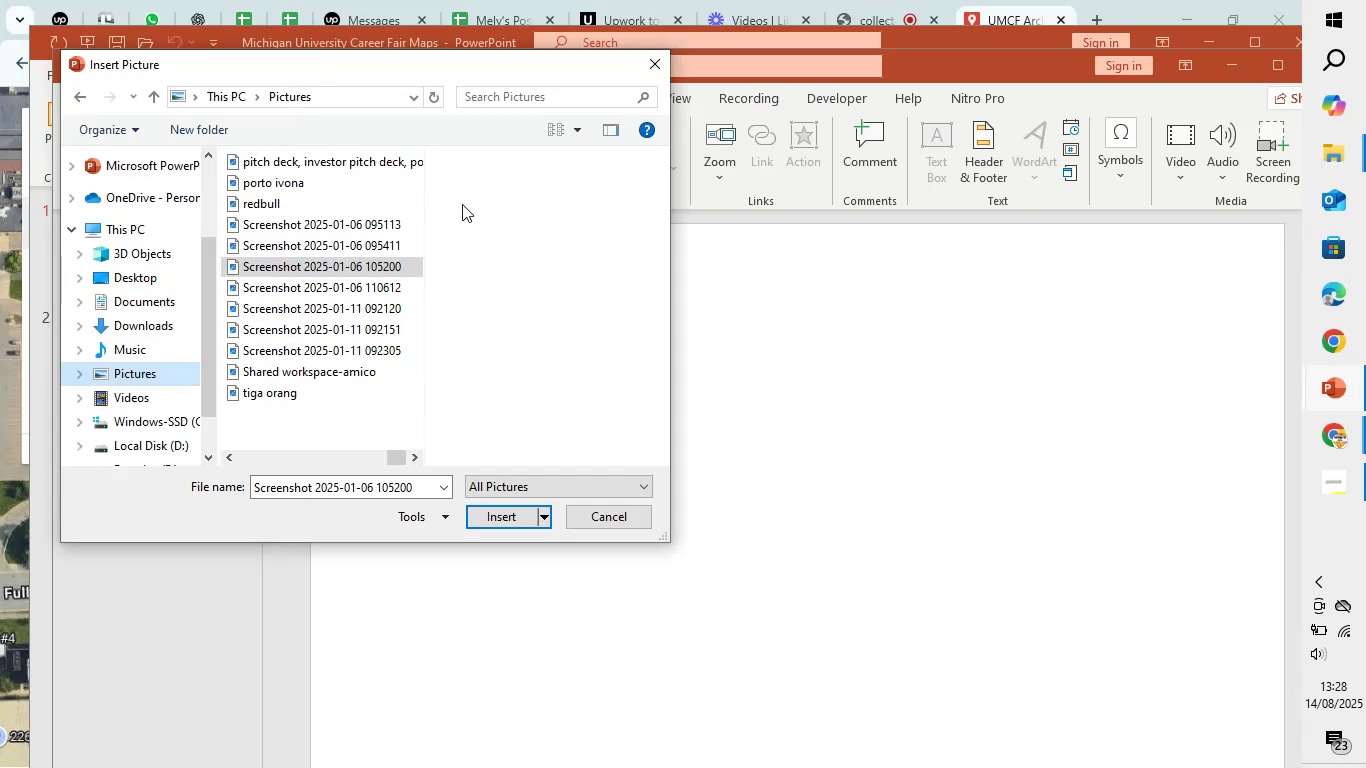 
double_click([1262, 126])
 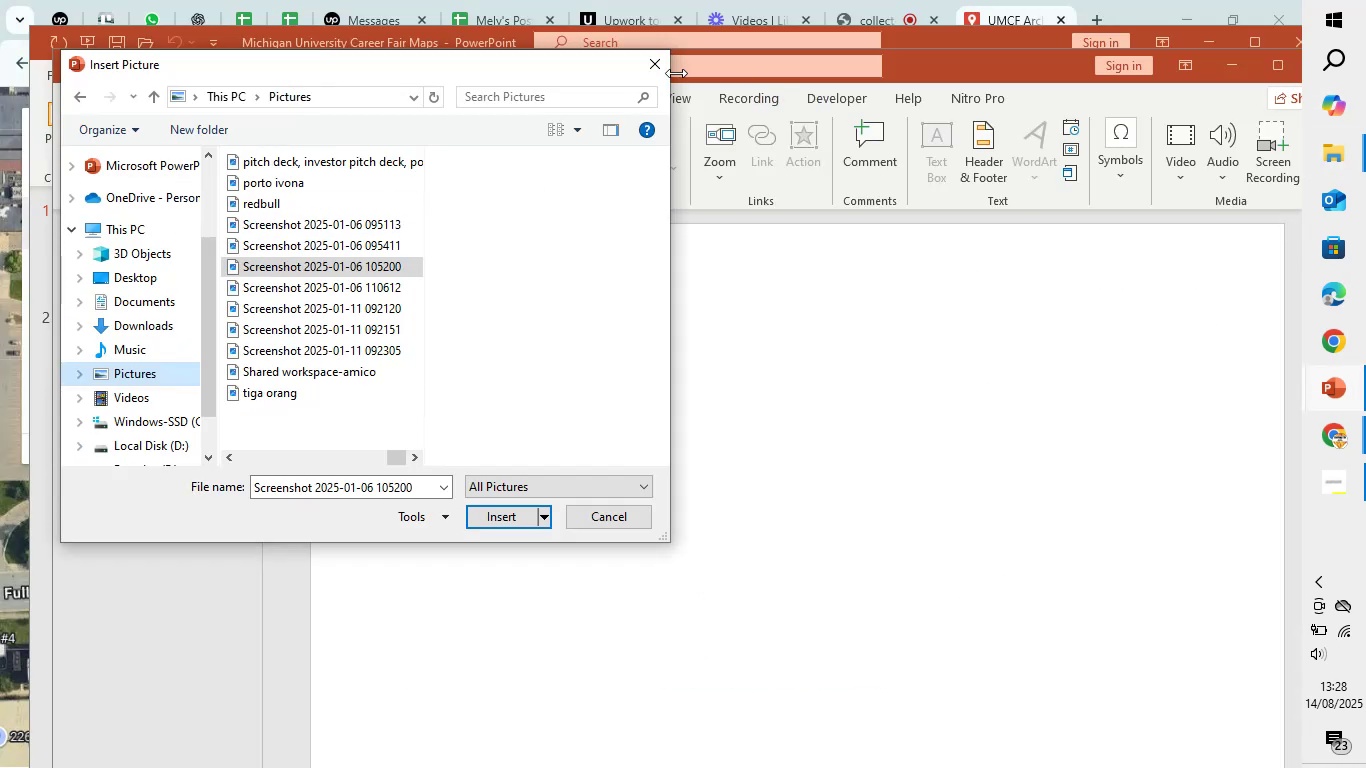 
left_click([657, 61])
 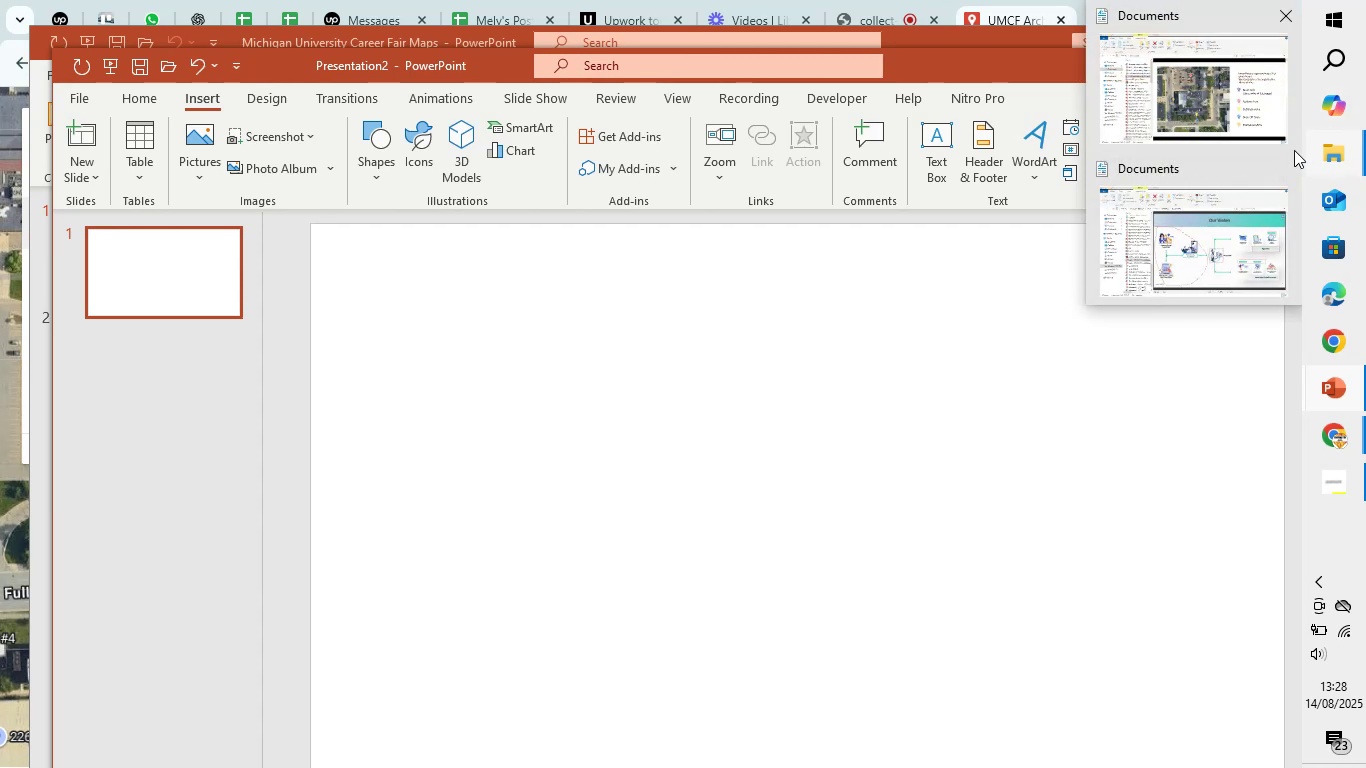 
left_click([1249, 122])
 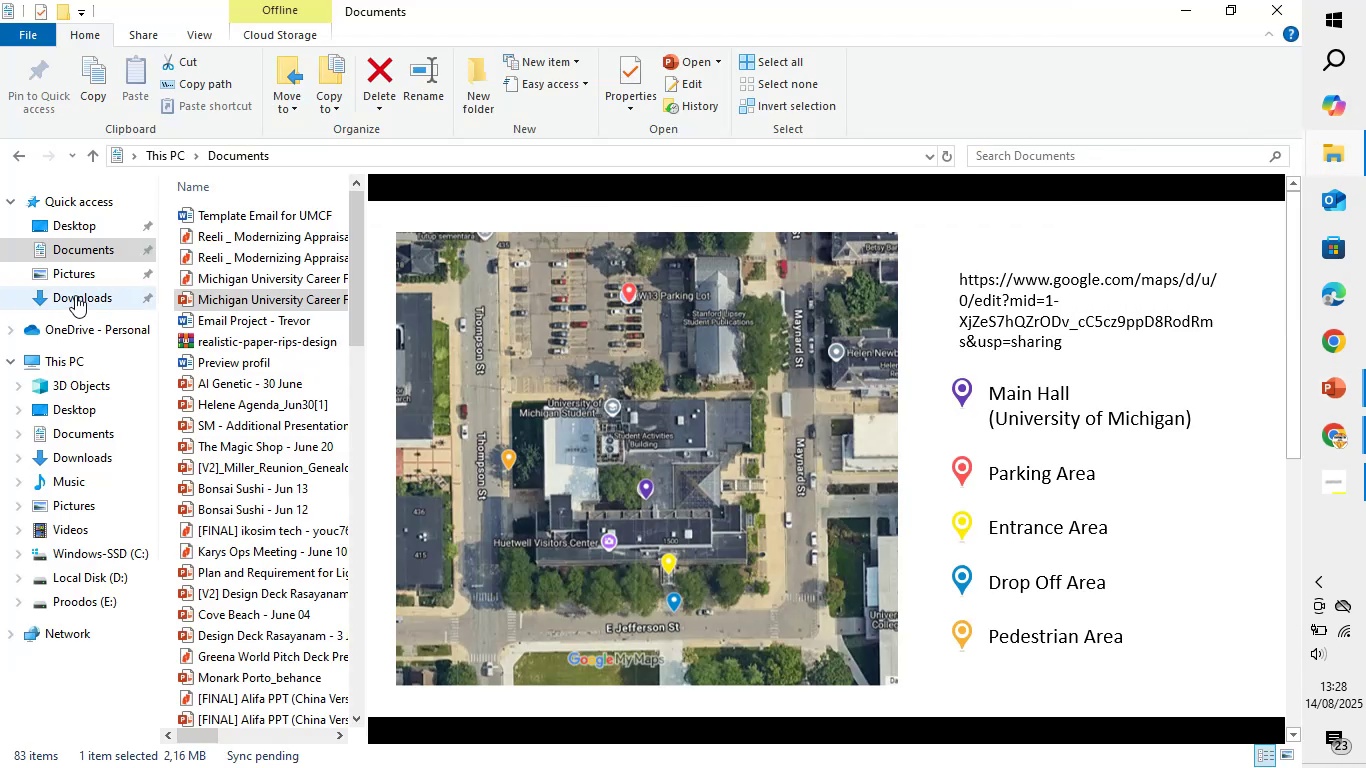 
left_click([83, 277])
 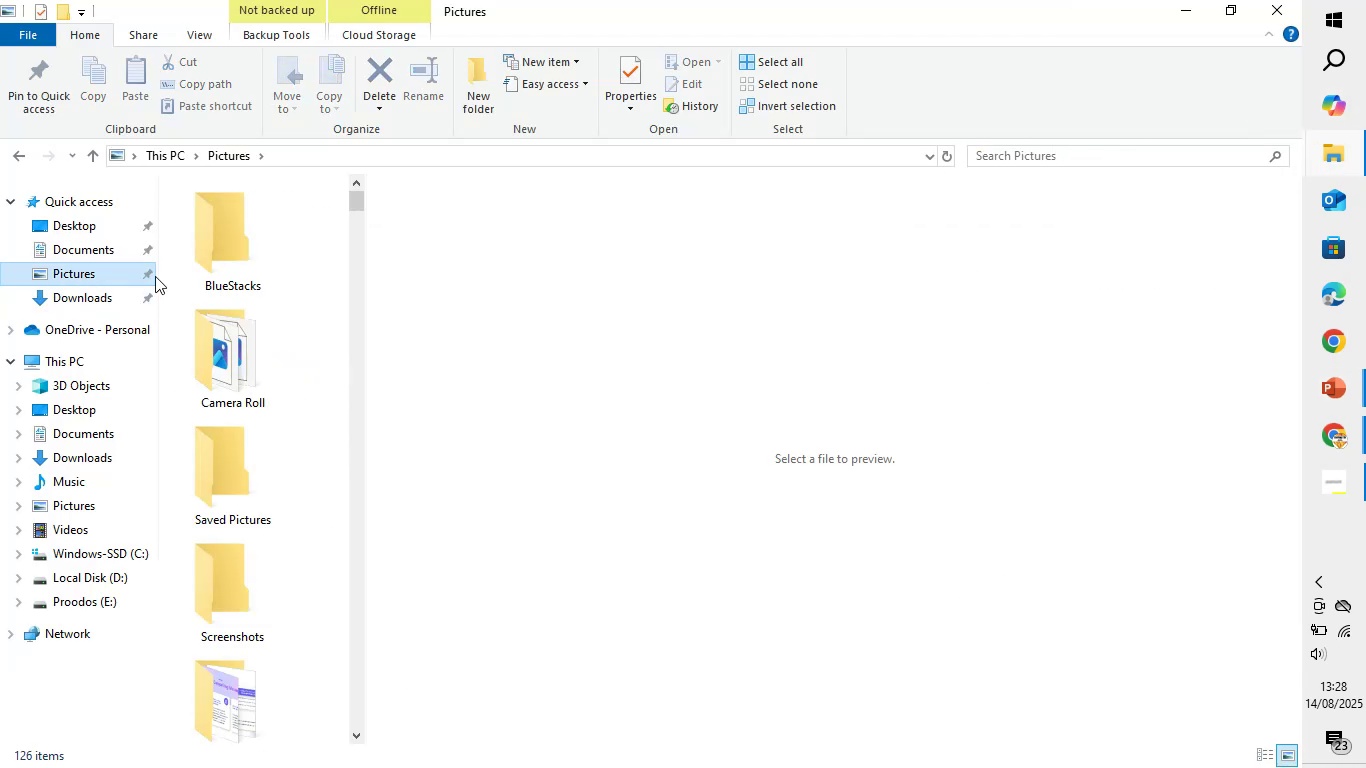 
scroll: coordinate [224, 318], scroll_direction: down, amount: 82.0
 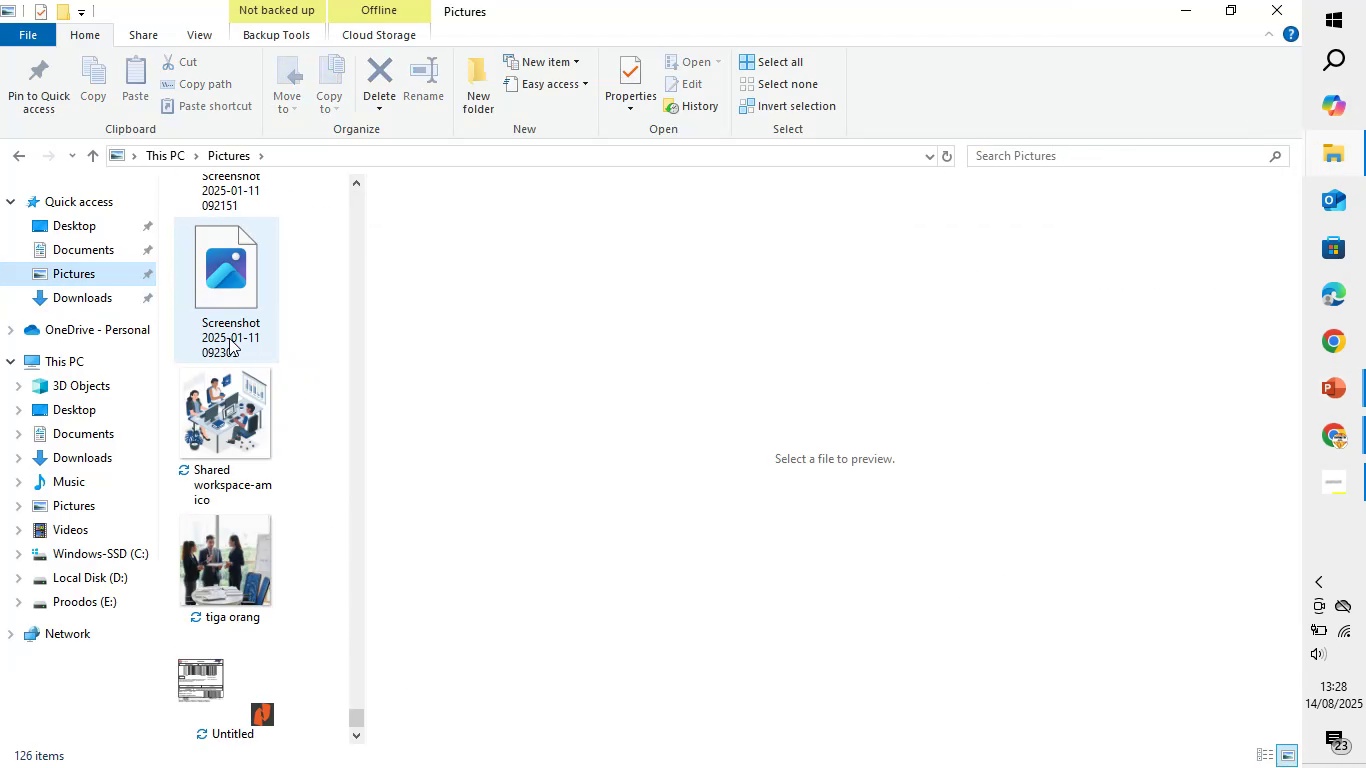 
scroll: coordinate [229, 338], scroll_direction: up, amount: 4.0
 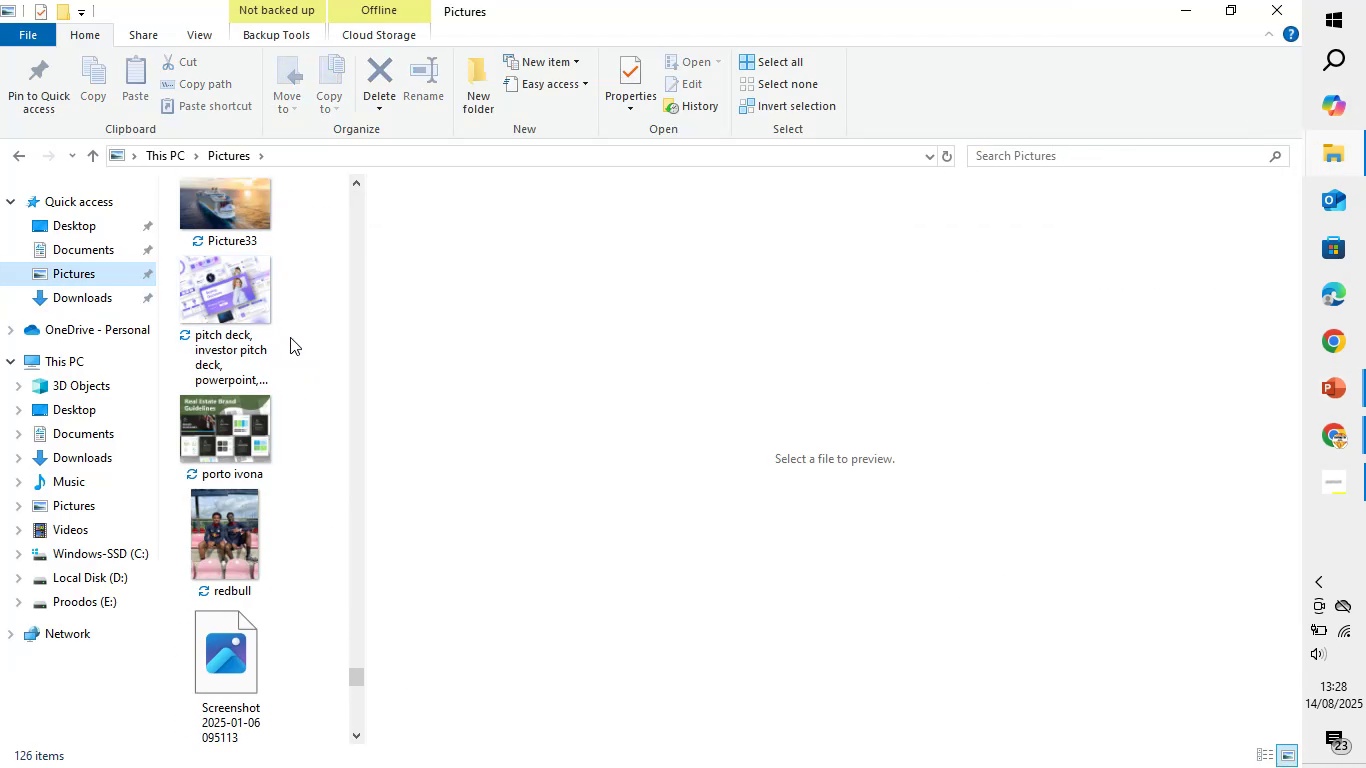 
scroll: coordinate [290, 337], scroll_direction: down, amount: 1.0
 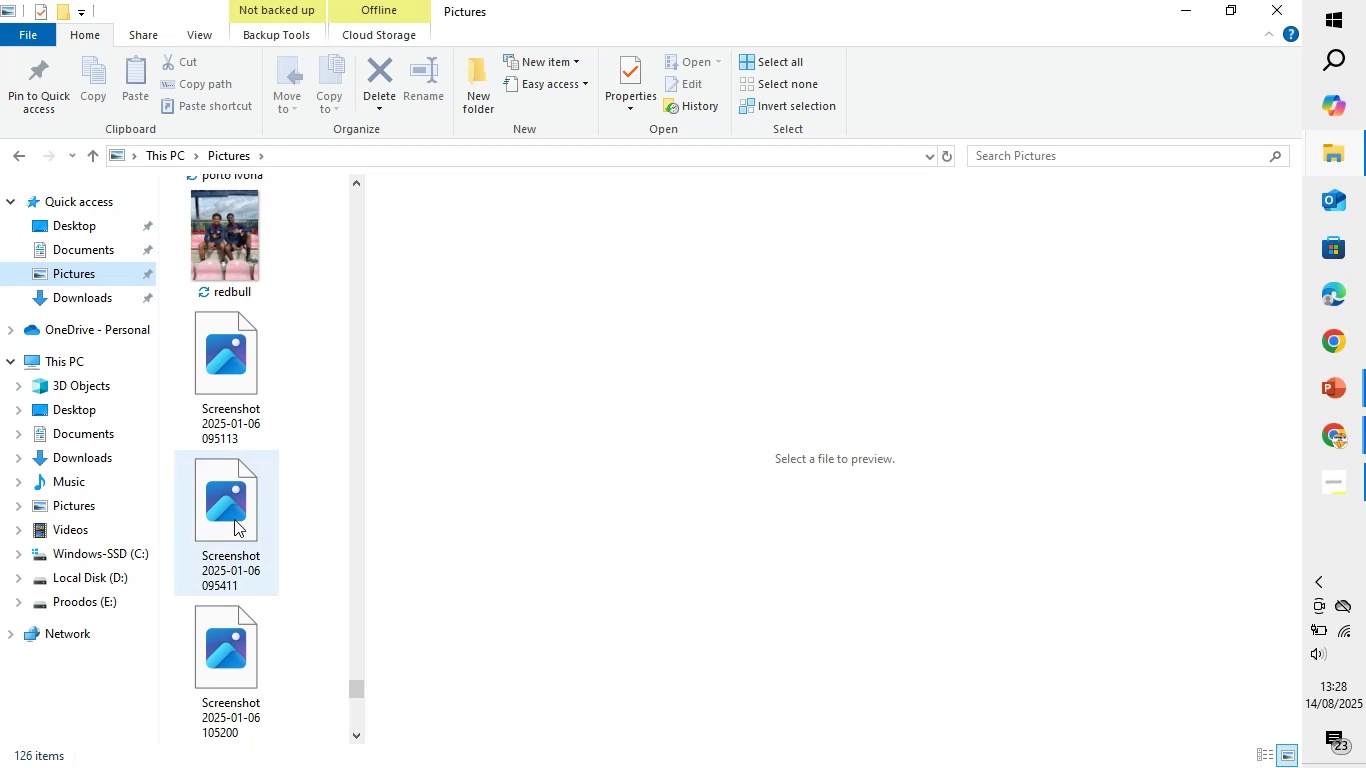 
left_click([230, 504])
 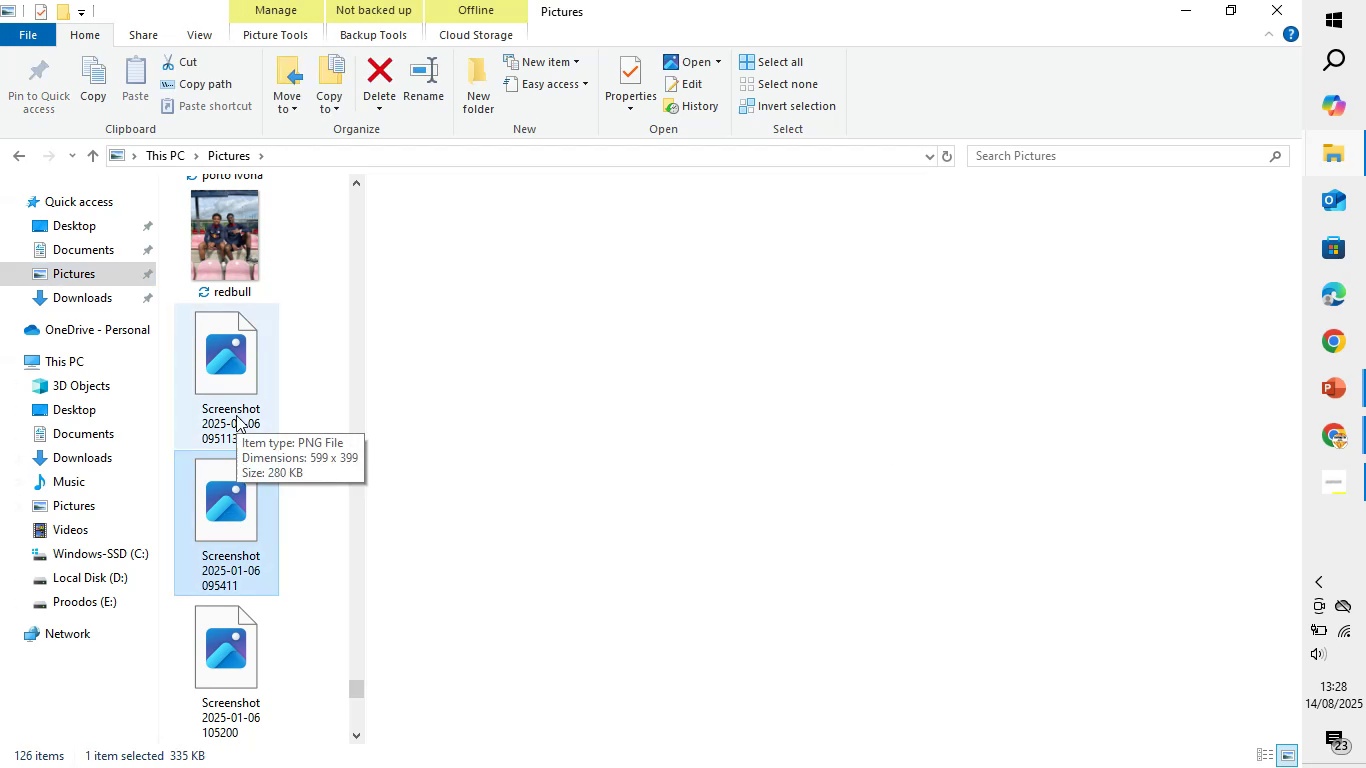 
left_click([236, 415])
 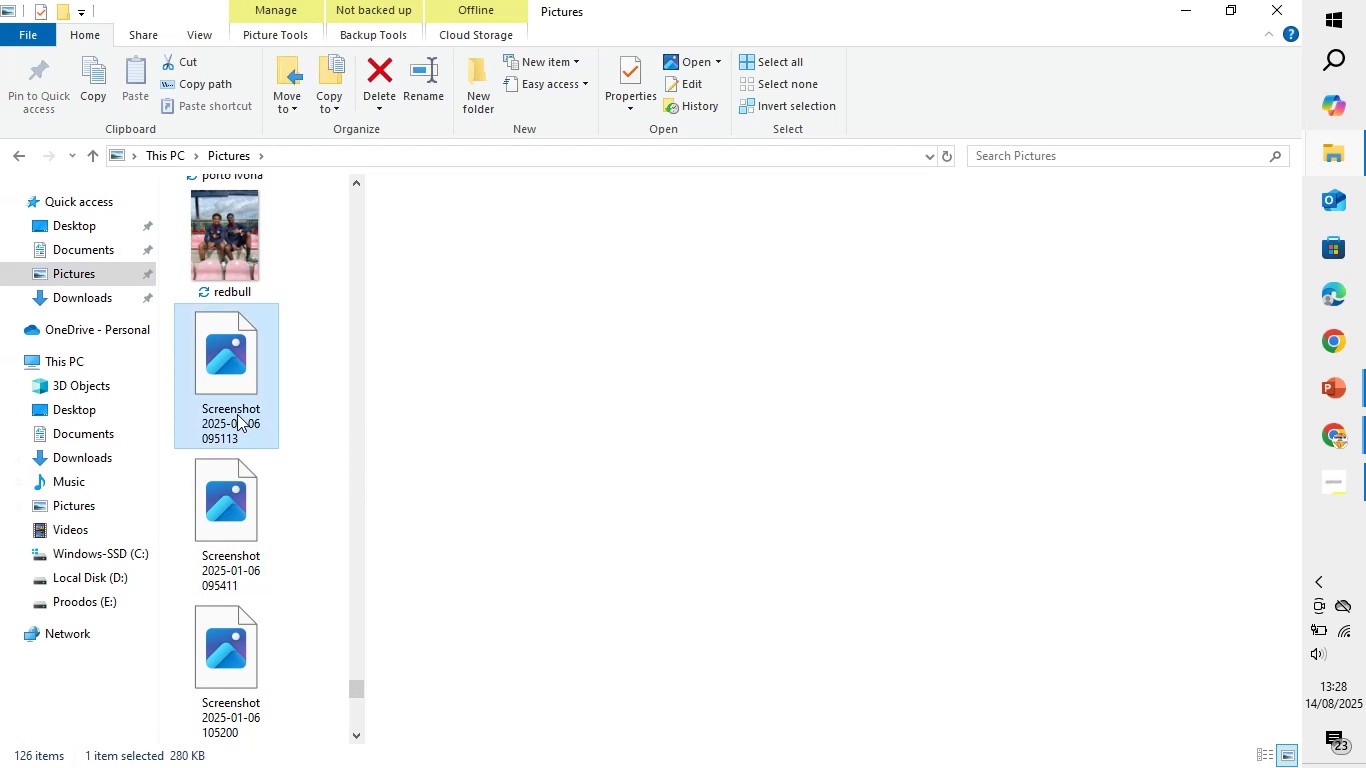 
scroll: coordinate [271, 398], scroll_direction: up, amount: 6.0
 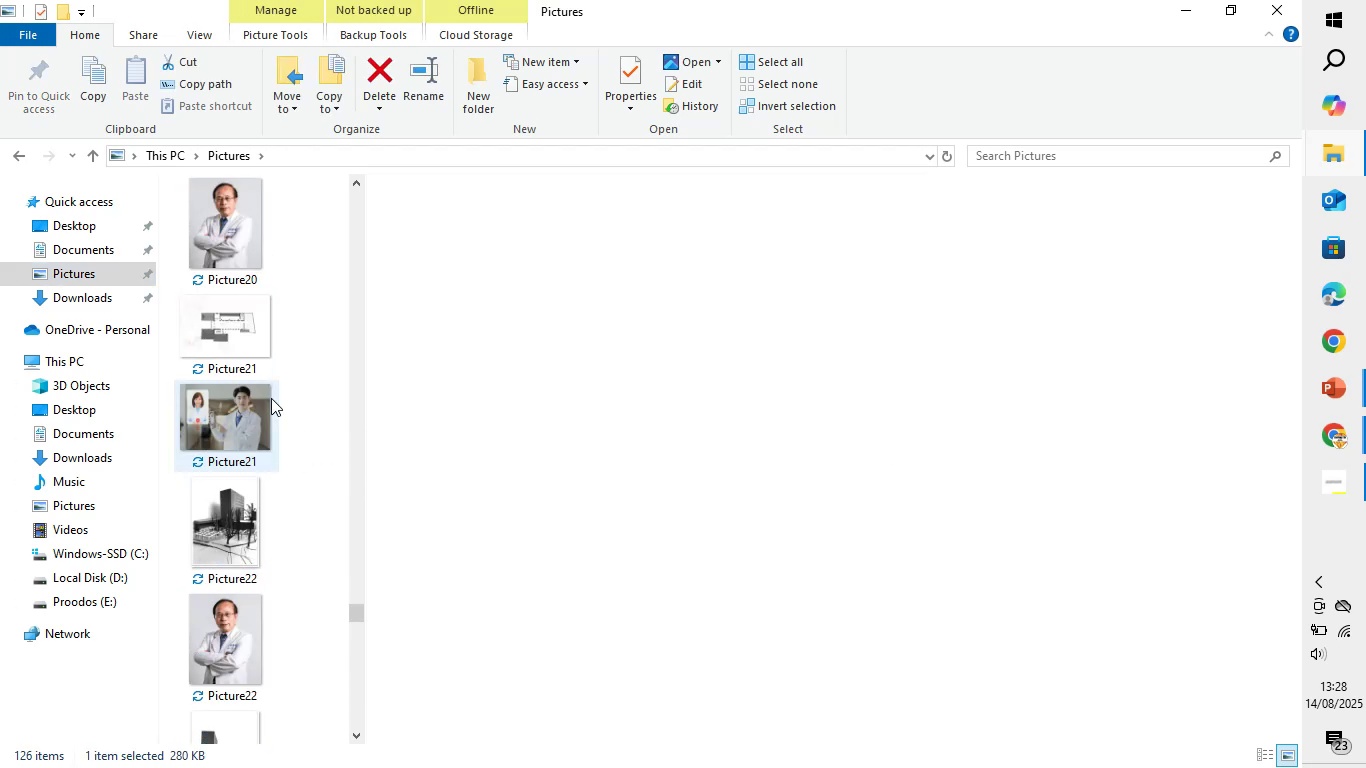 
scroll: coordinate [271, 398], scroll_direction: down, amount: 8.0
 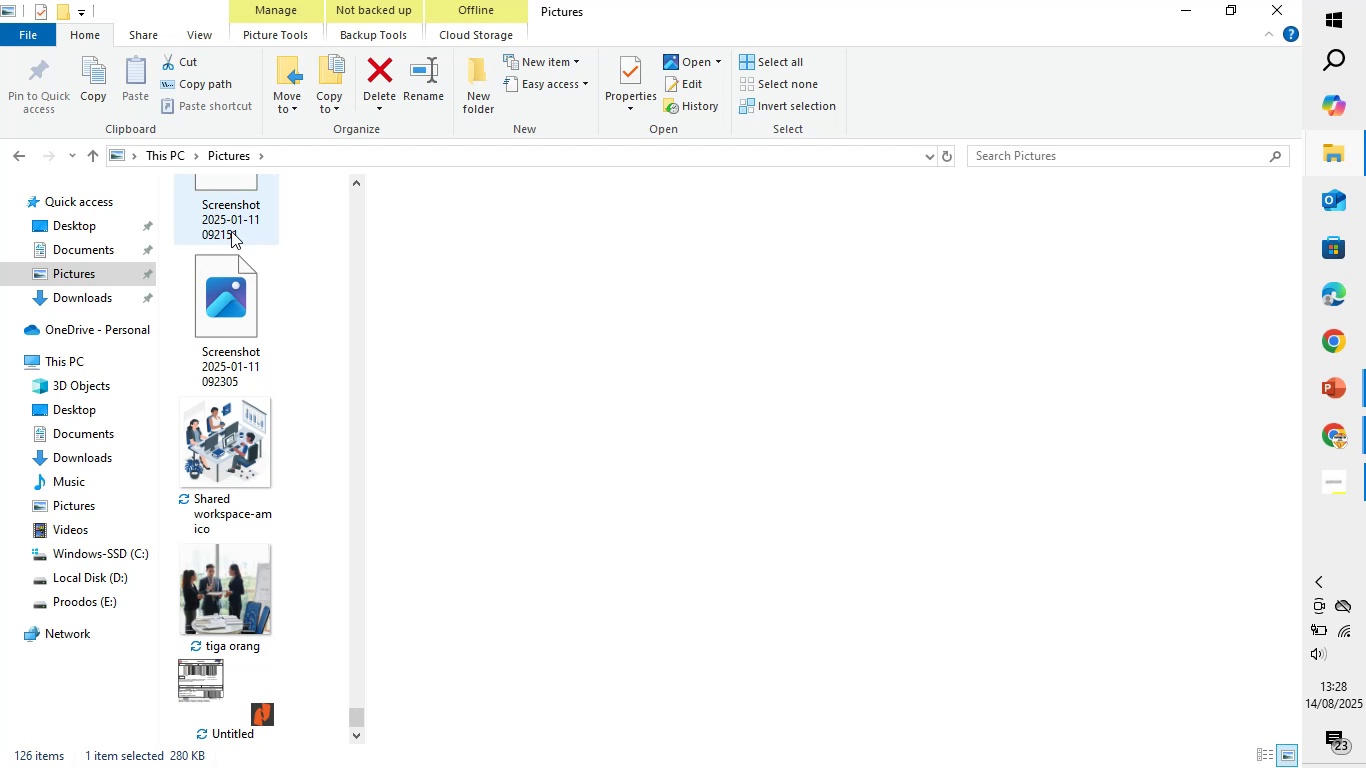 
wait(5.07)
 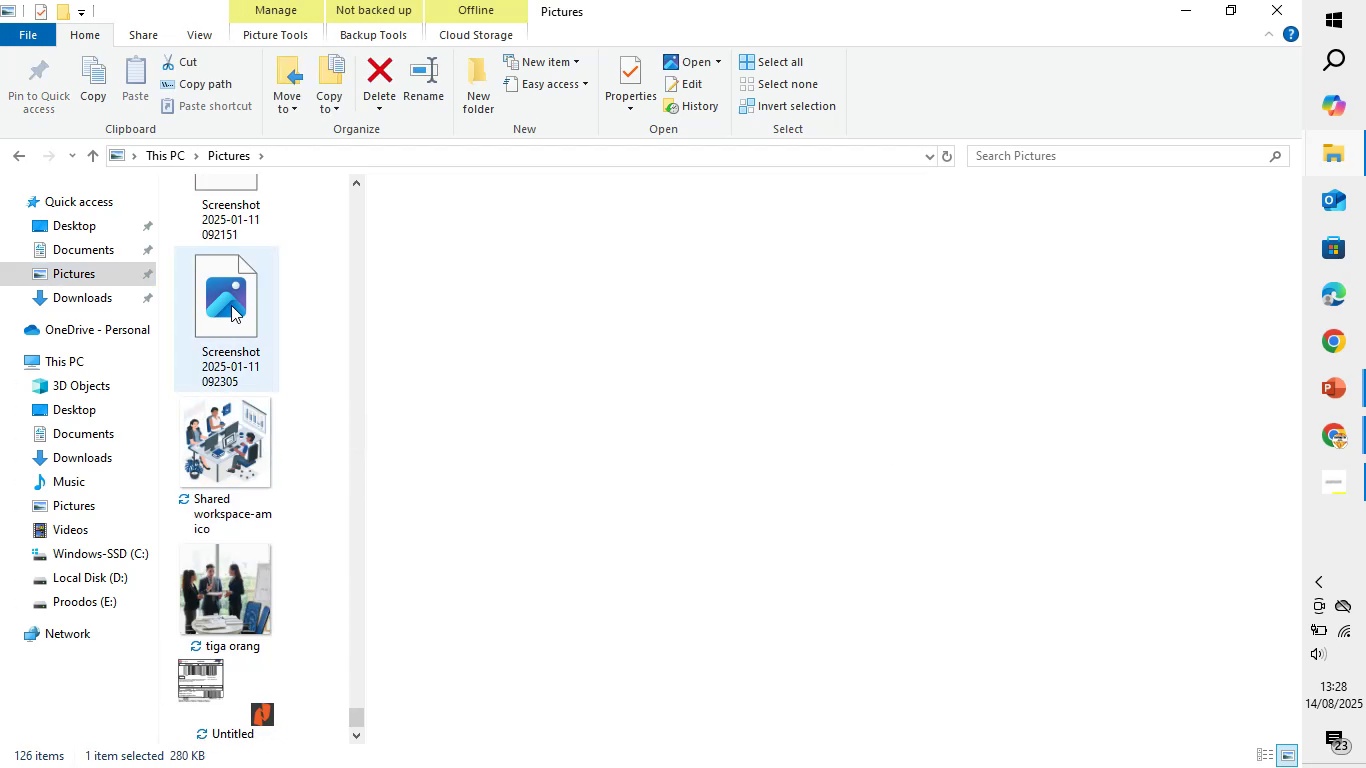 
scroll: coordinate [315, 296], scroll_direction: up, amount: 3.0
 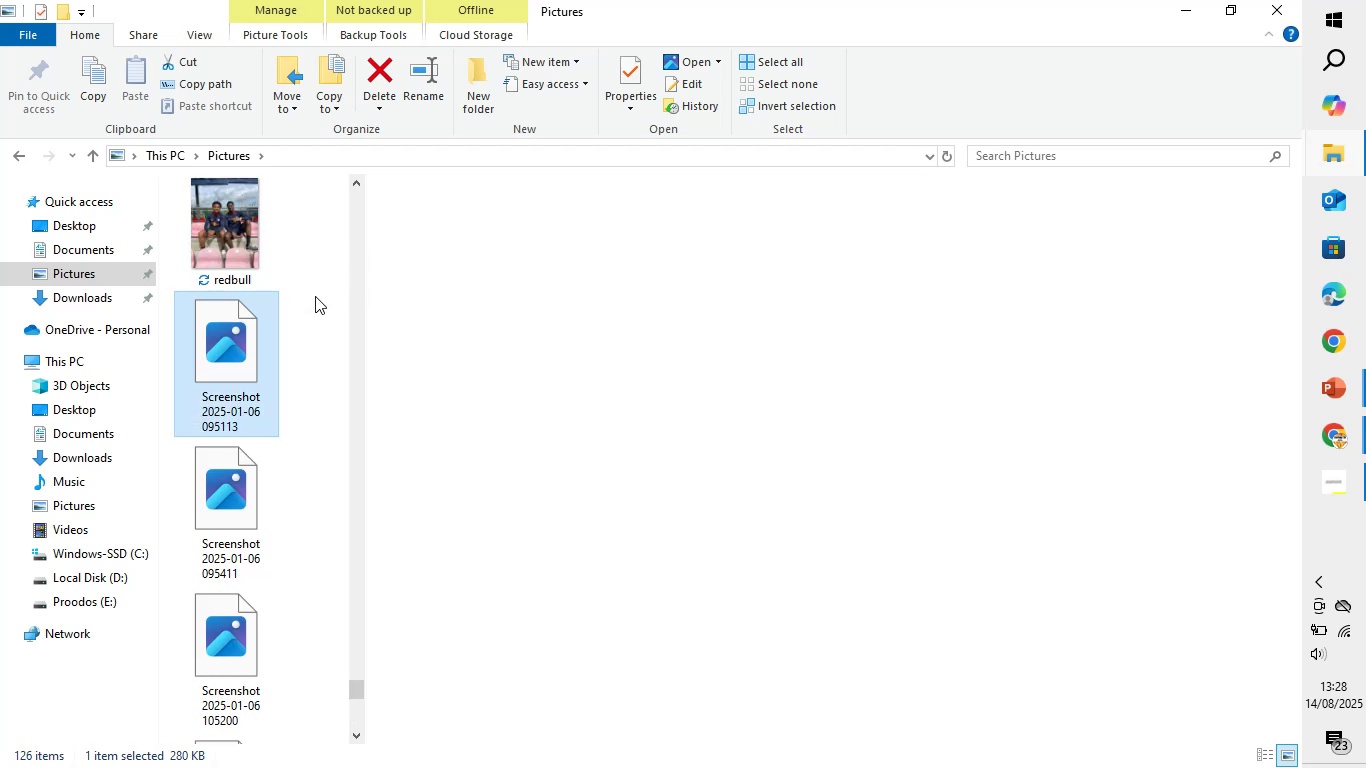 
scroll: coordinate [315, 296], scroll_direction: down, amount: 5.0
 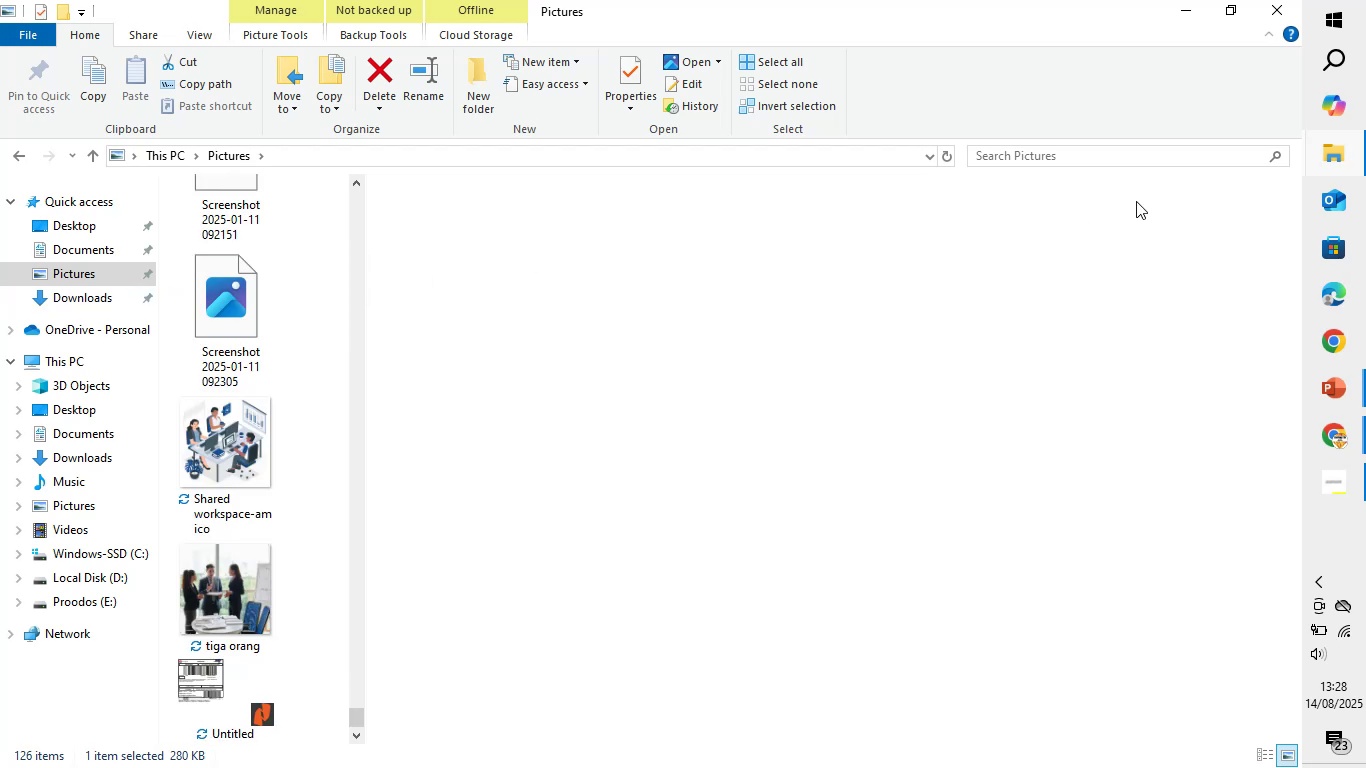 
left_click([1291, 0])
 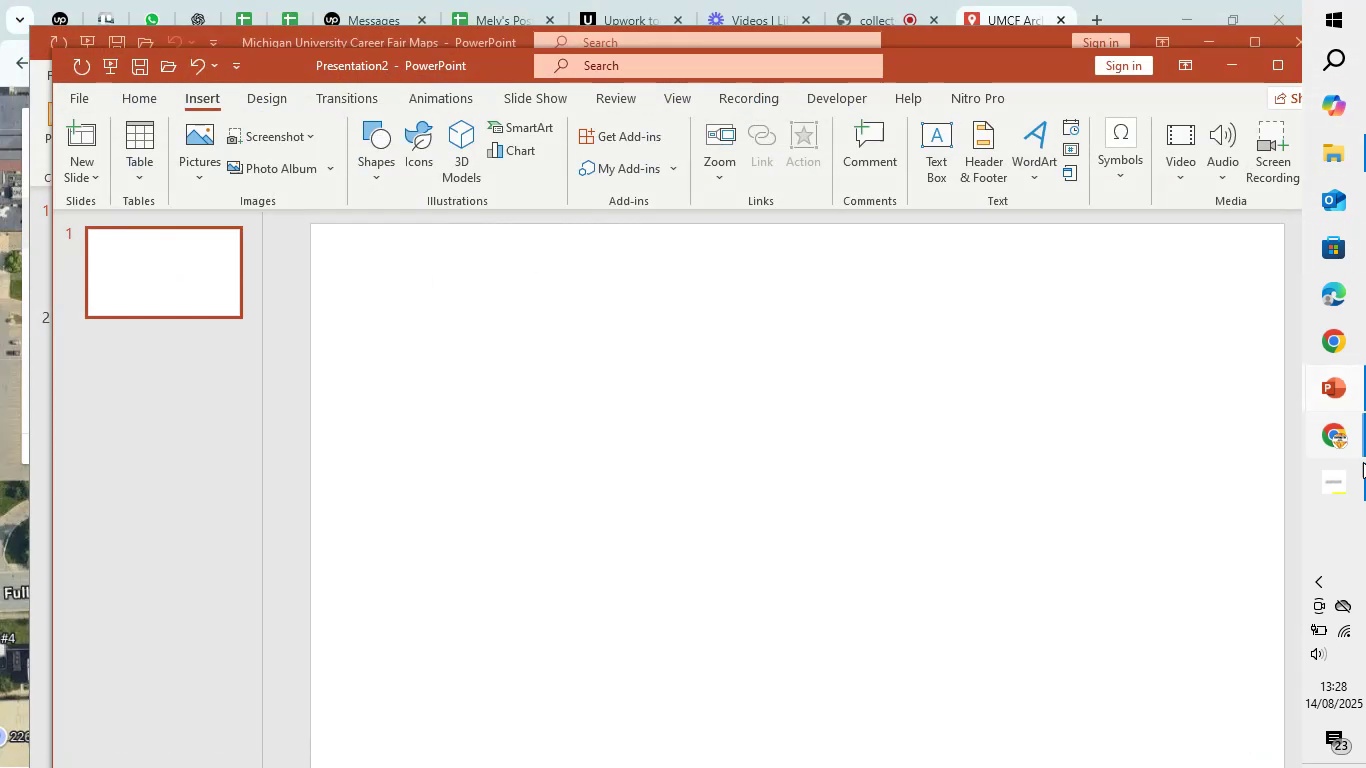 
mouse_move([1332, 437])
 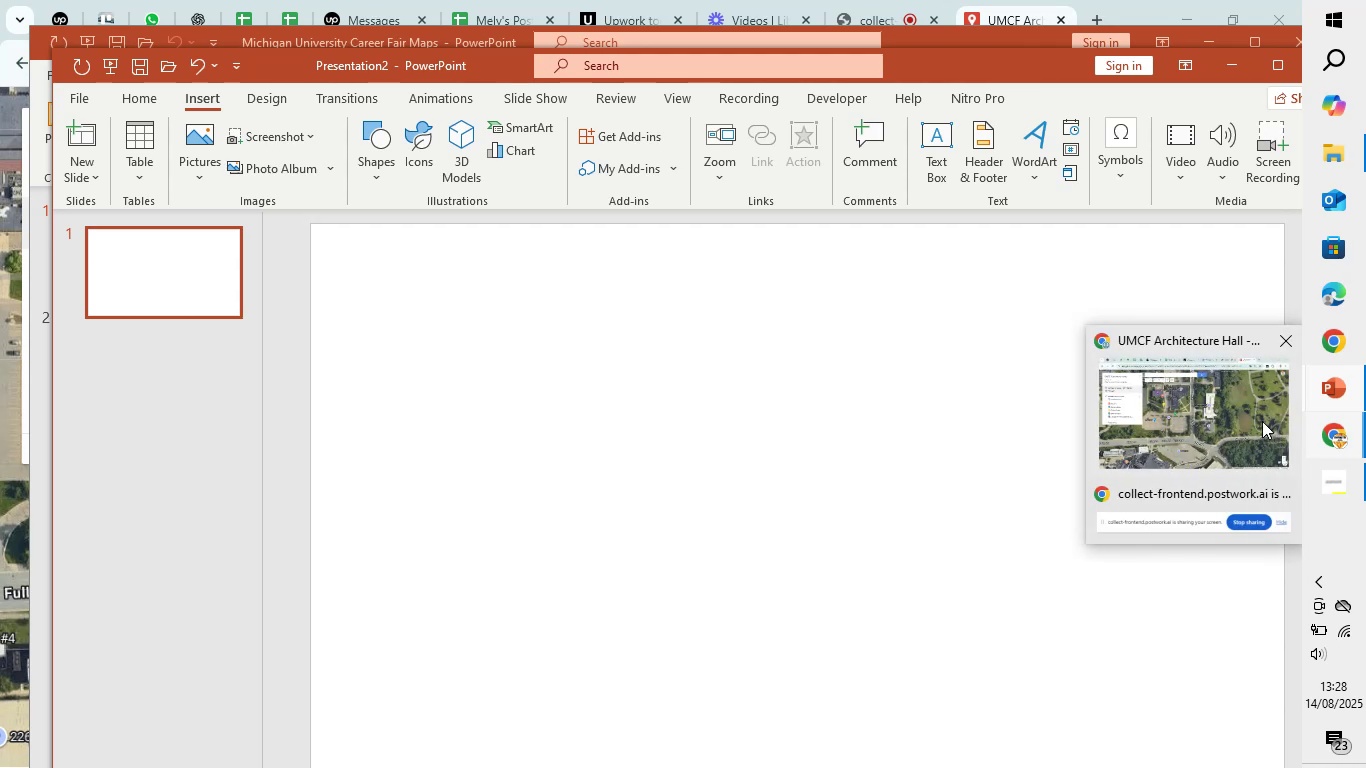 
left_click([1262, 421])
 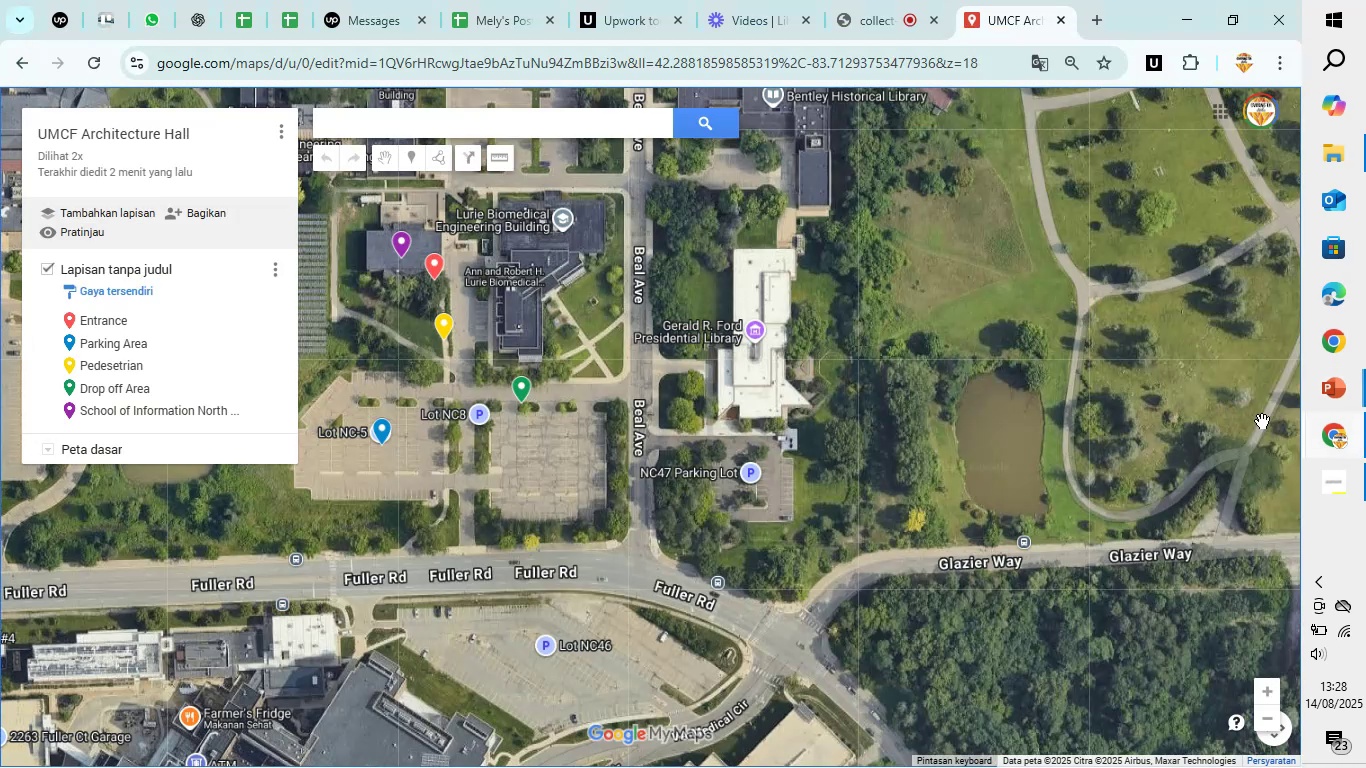 
key(Control+ControlLeft)
 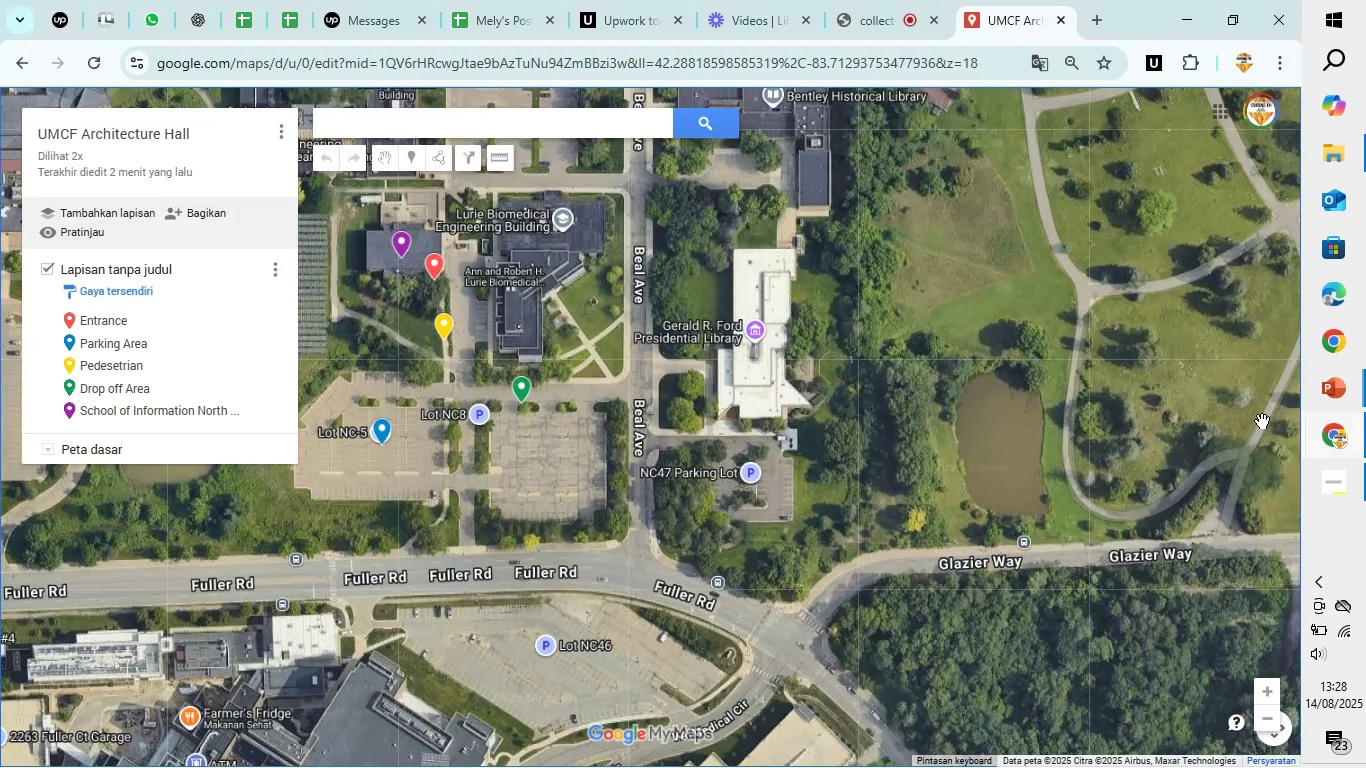 
key(Meta+PrintScreen)
 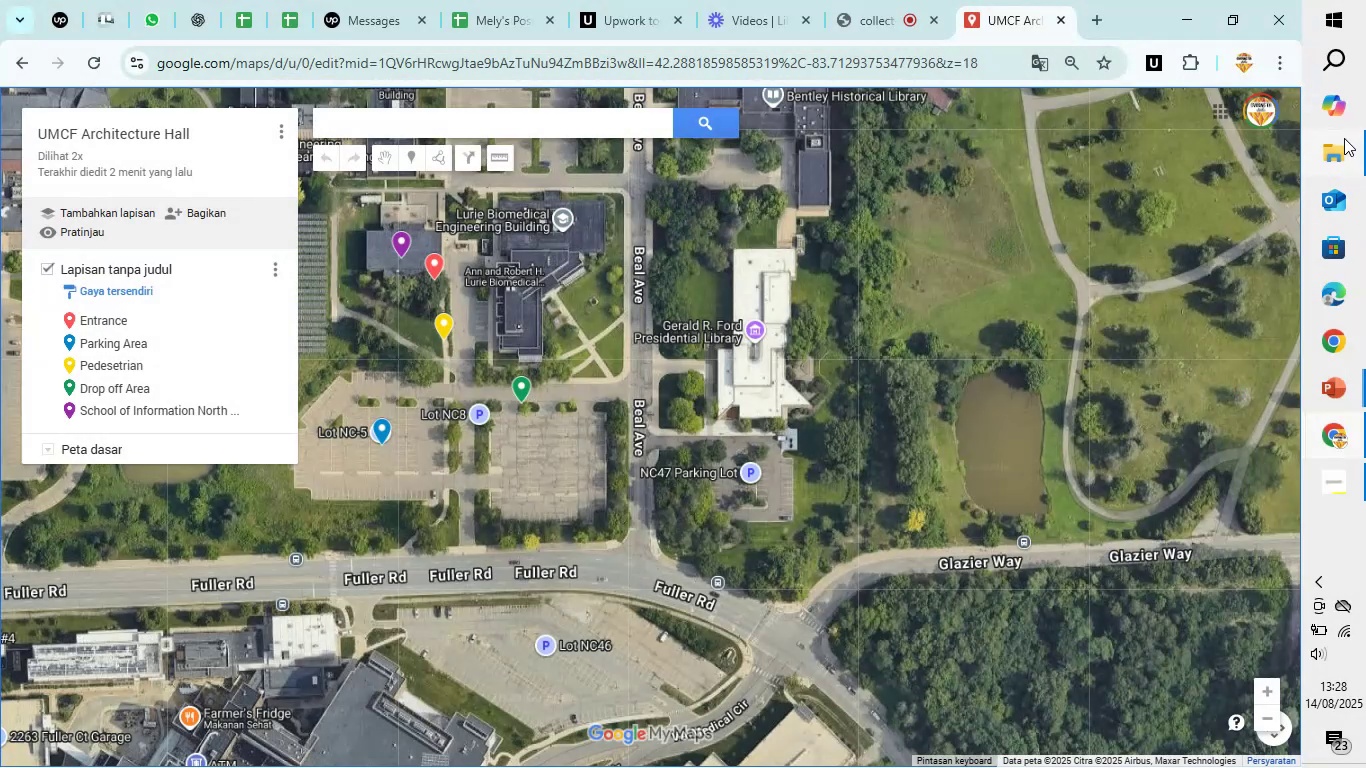 
left_click([1284, 143])
 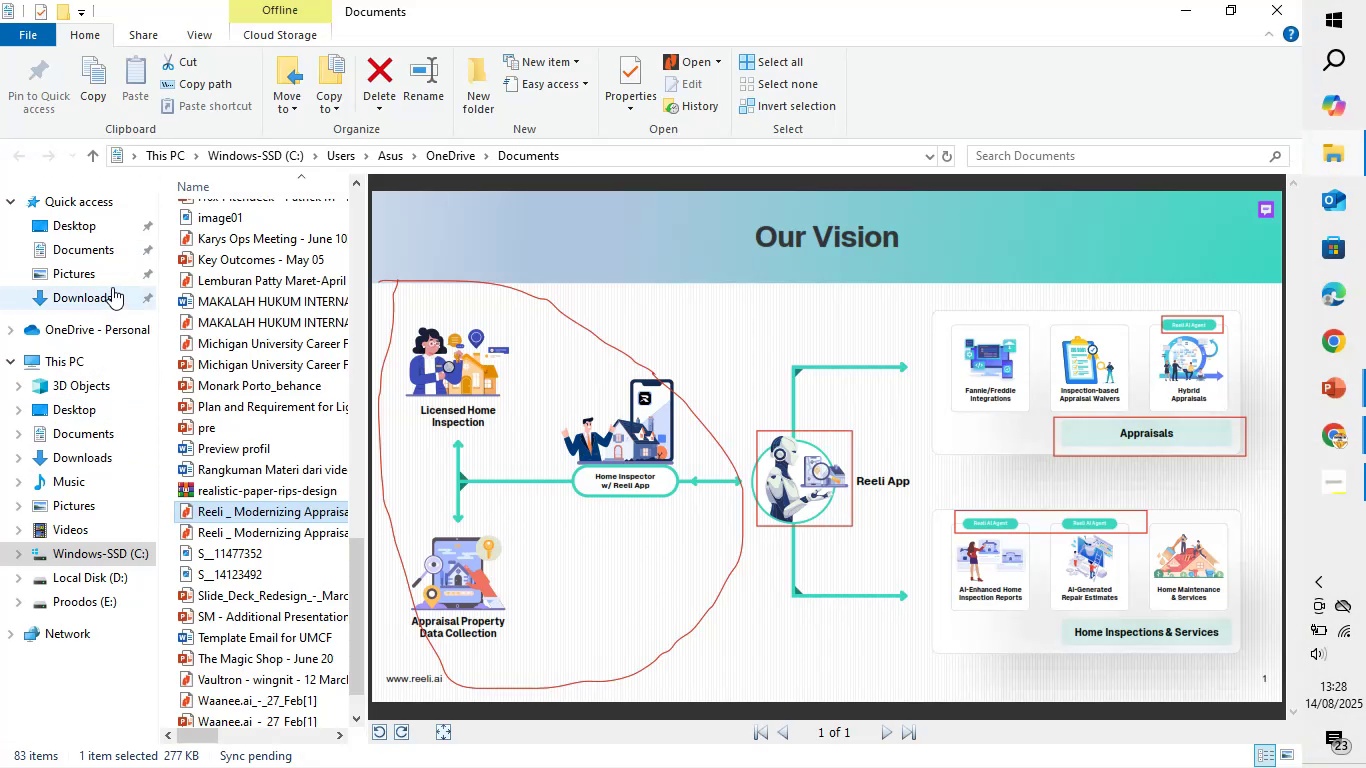 
left_click([117, 270])
 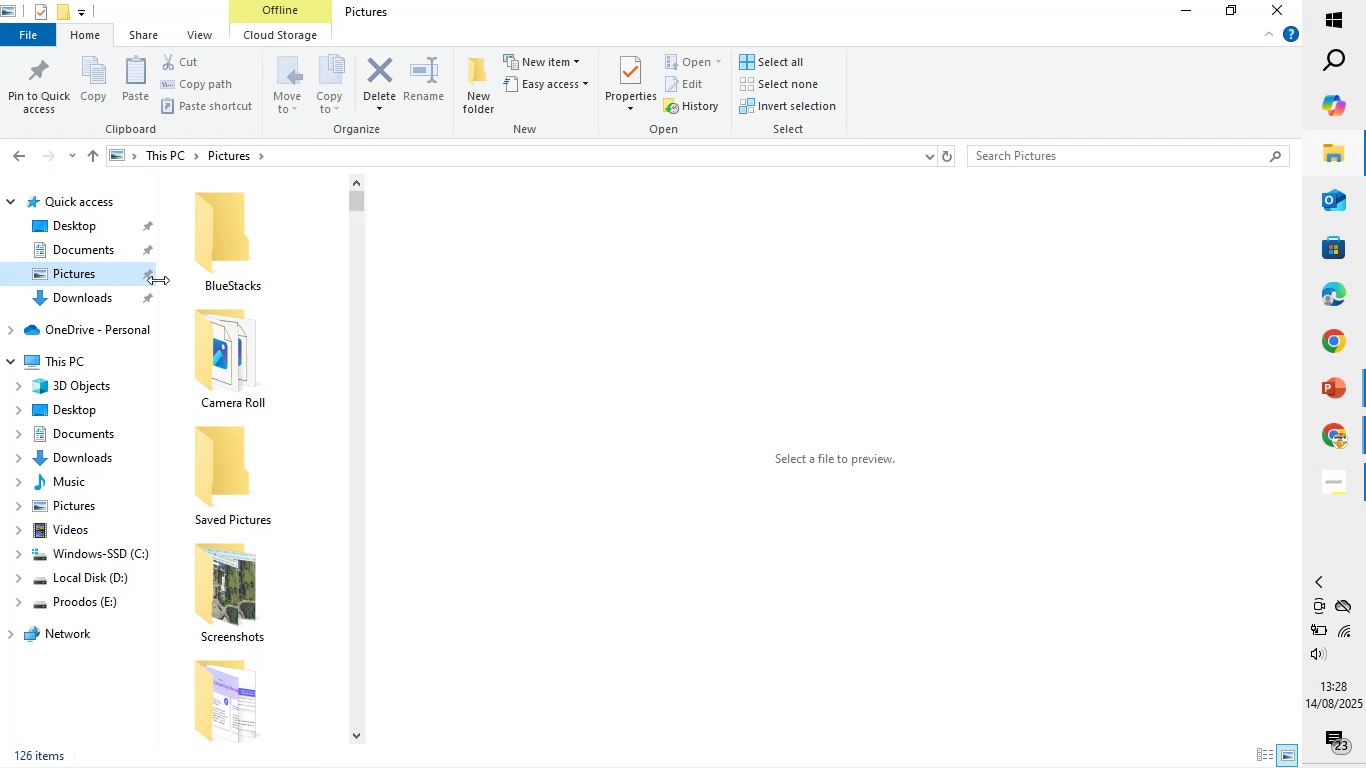 
scroll: coordinate [255, 375], scroll_direction: down, amount: 1.0
 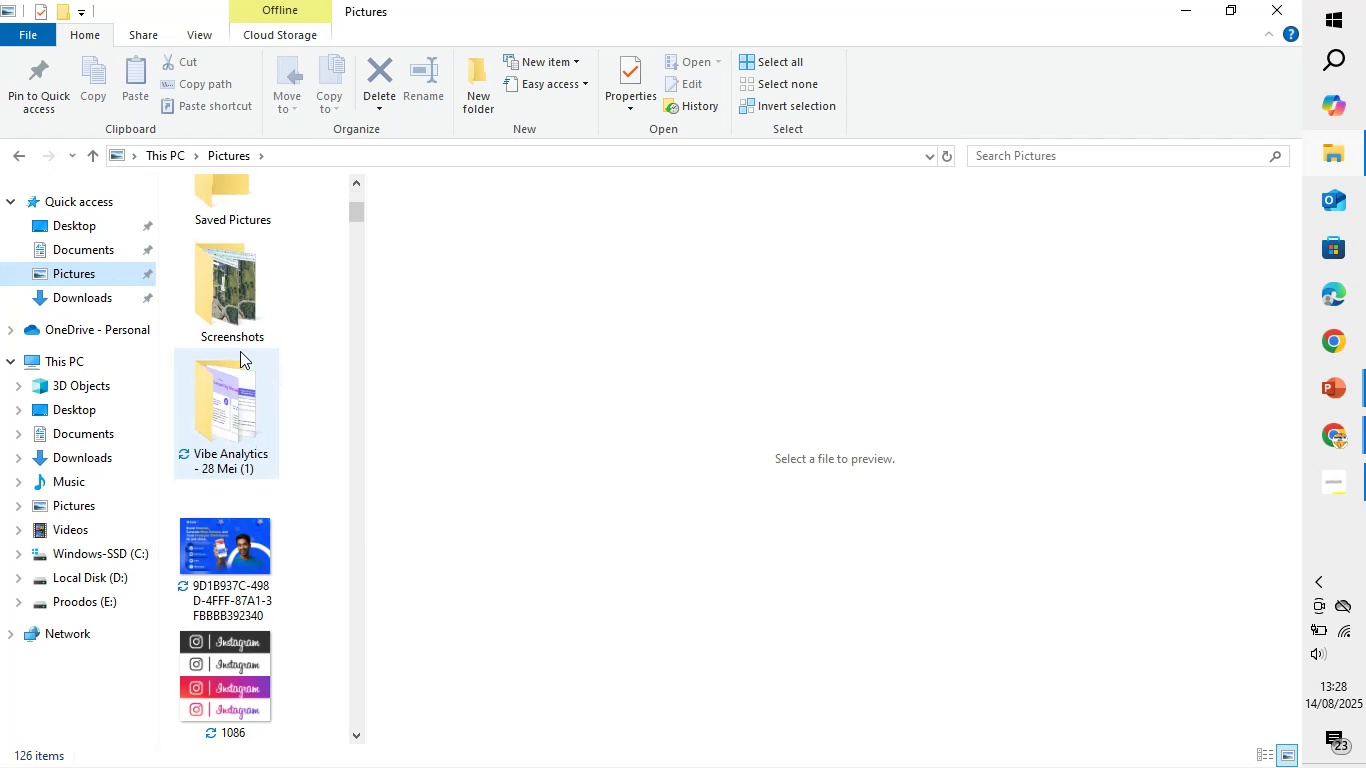 
scroll: coordinate [210, 336], scroll_direction: up, amount: 1.0
 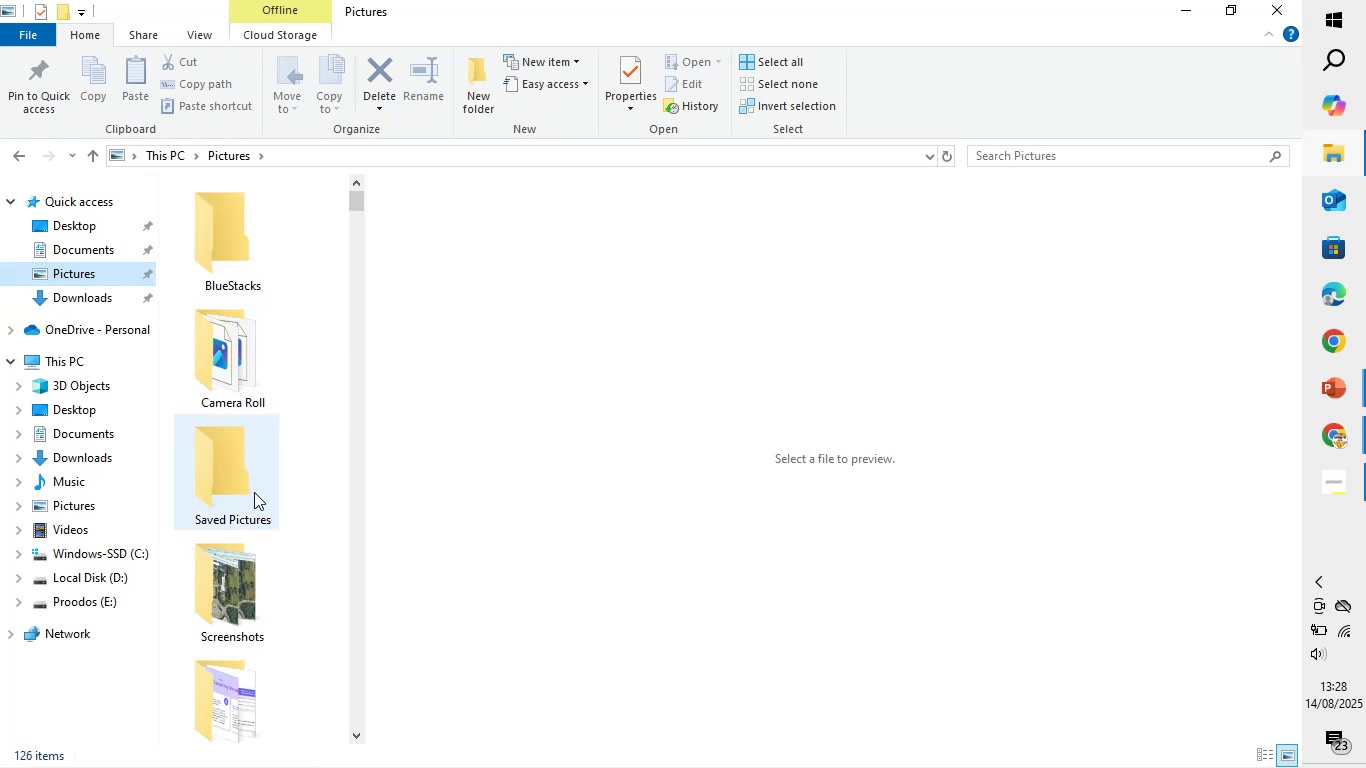 
left_click([242, 587])
 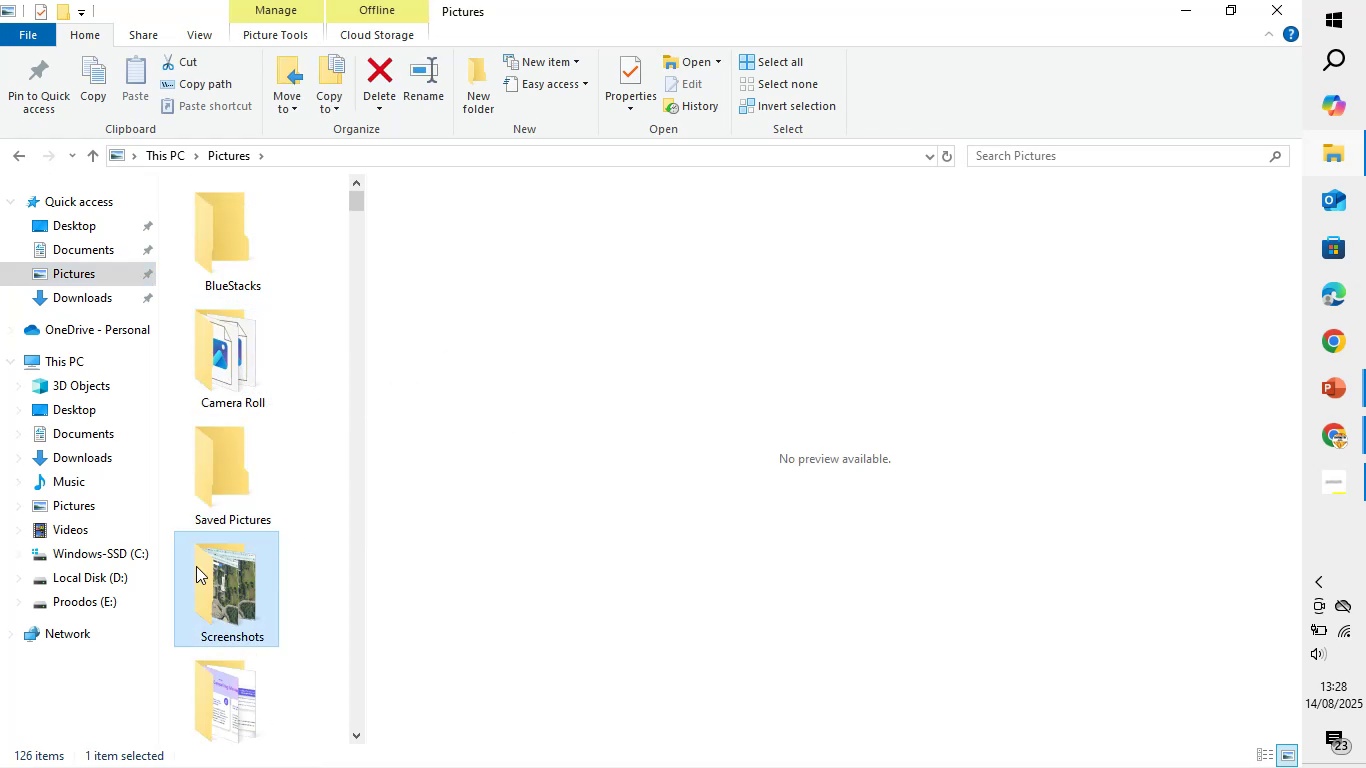 
double_click([196, 566])
 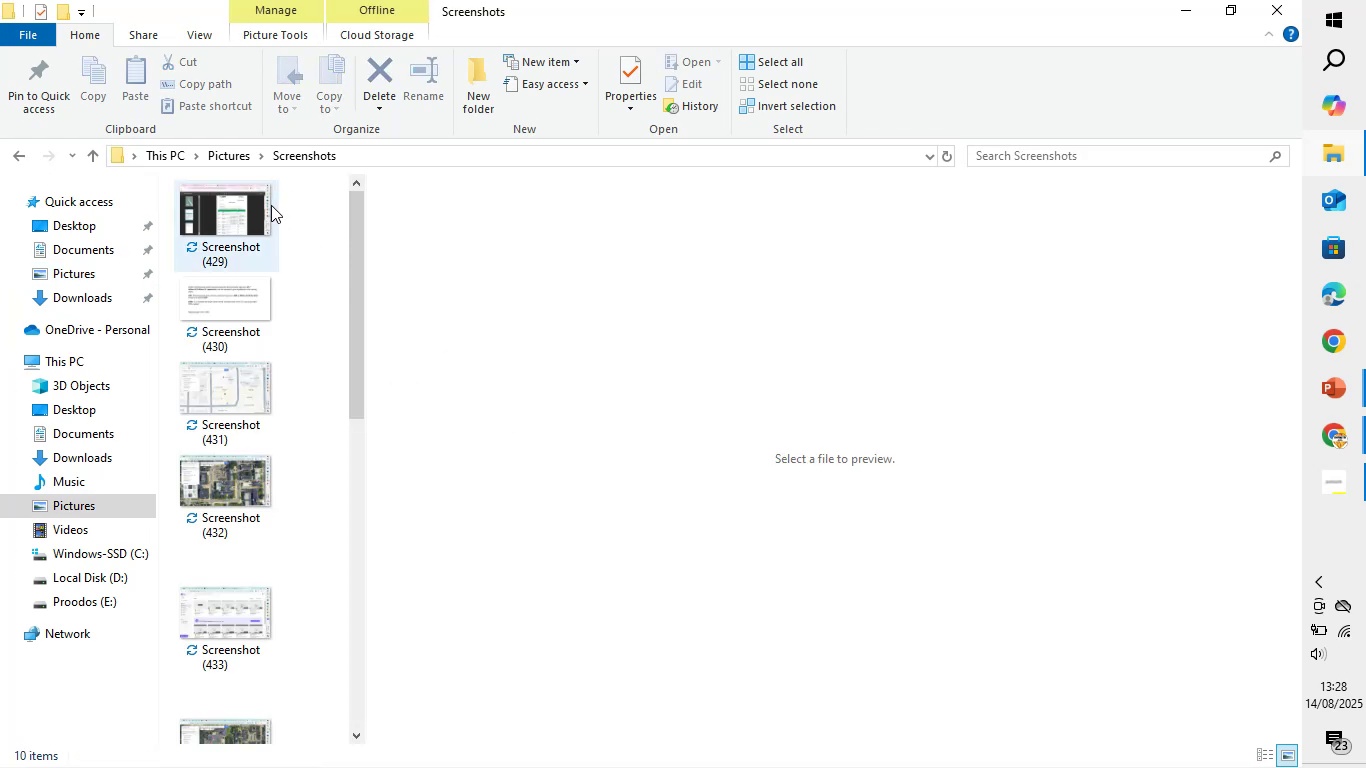 
scroll: coordinate [261, 318], scroll_direction: down, amount: 5.0
 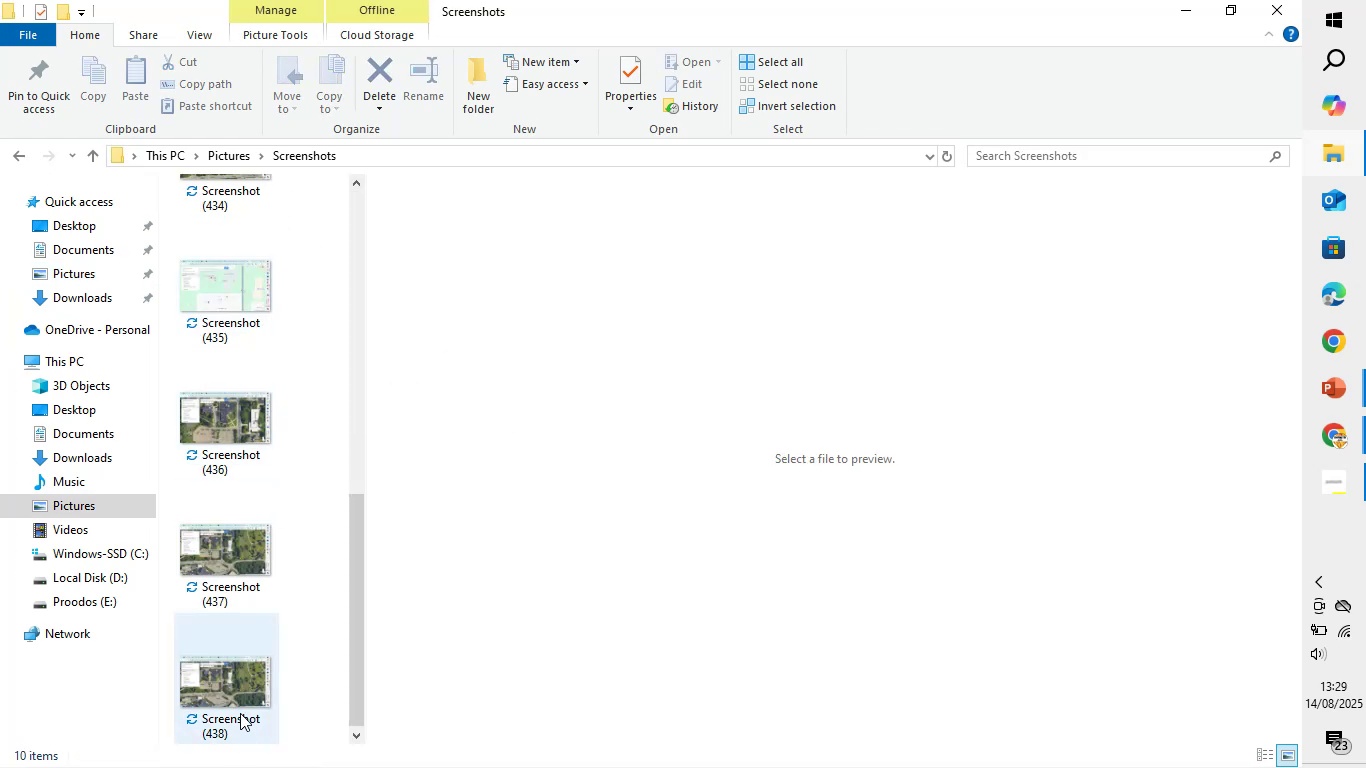 
left_click([240, 701])
 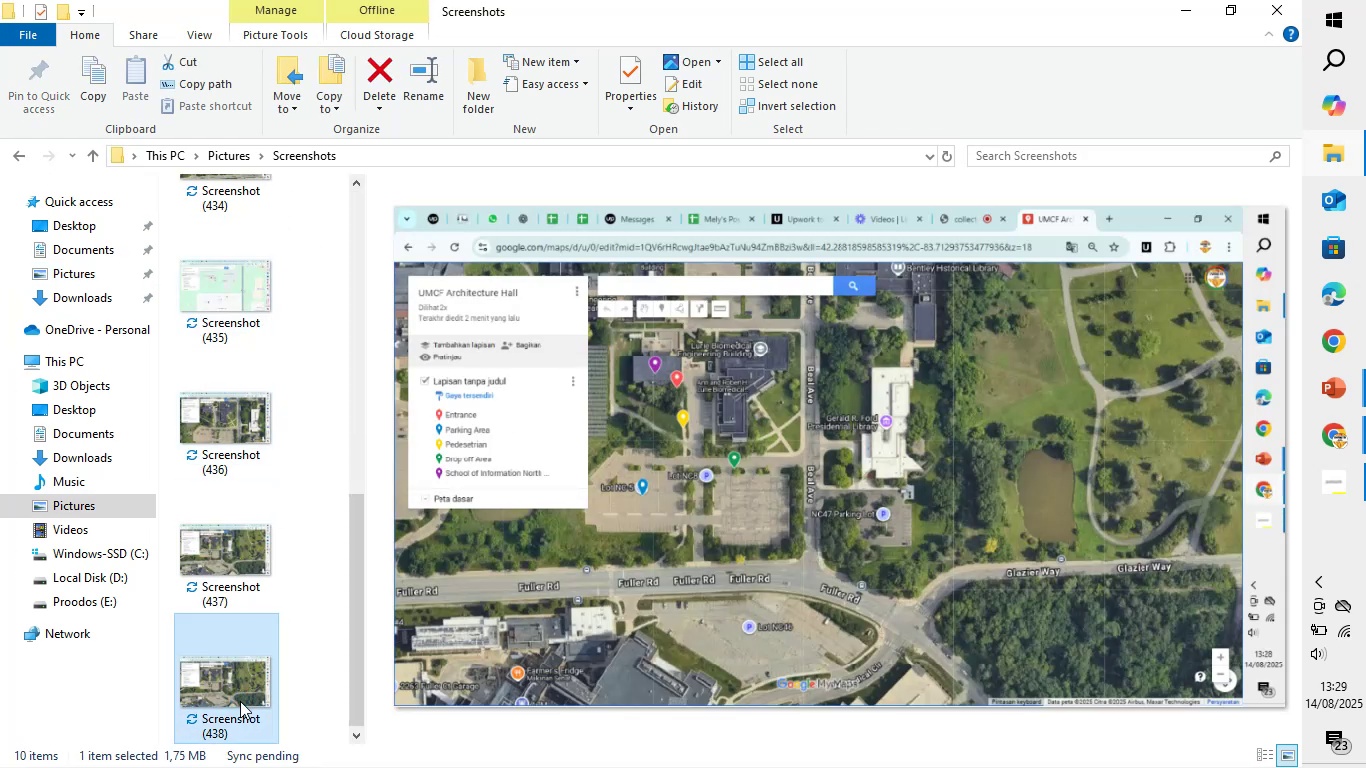 
double_click([232, 683])
 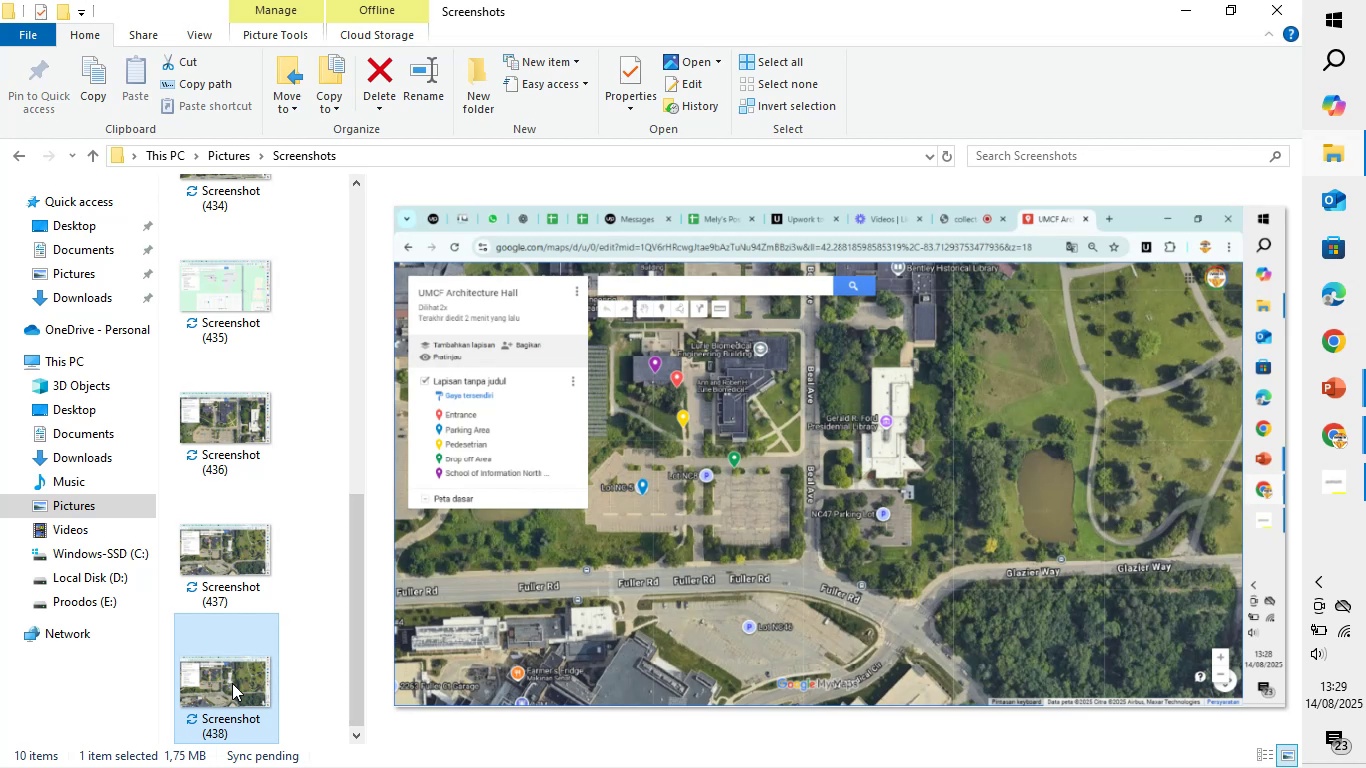 
left_click_drag(start_coordinate=[232, 683], to_coordinate=[962, 584])
 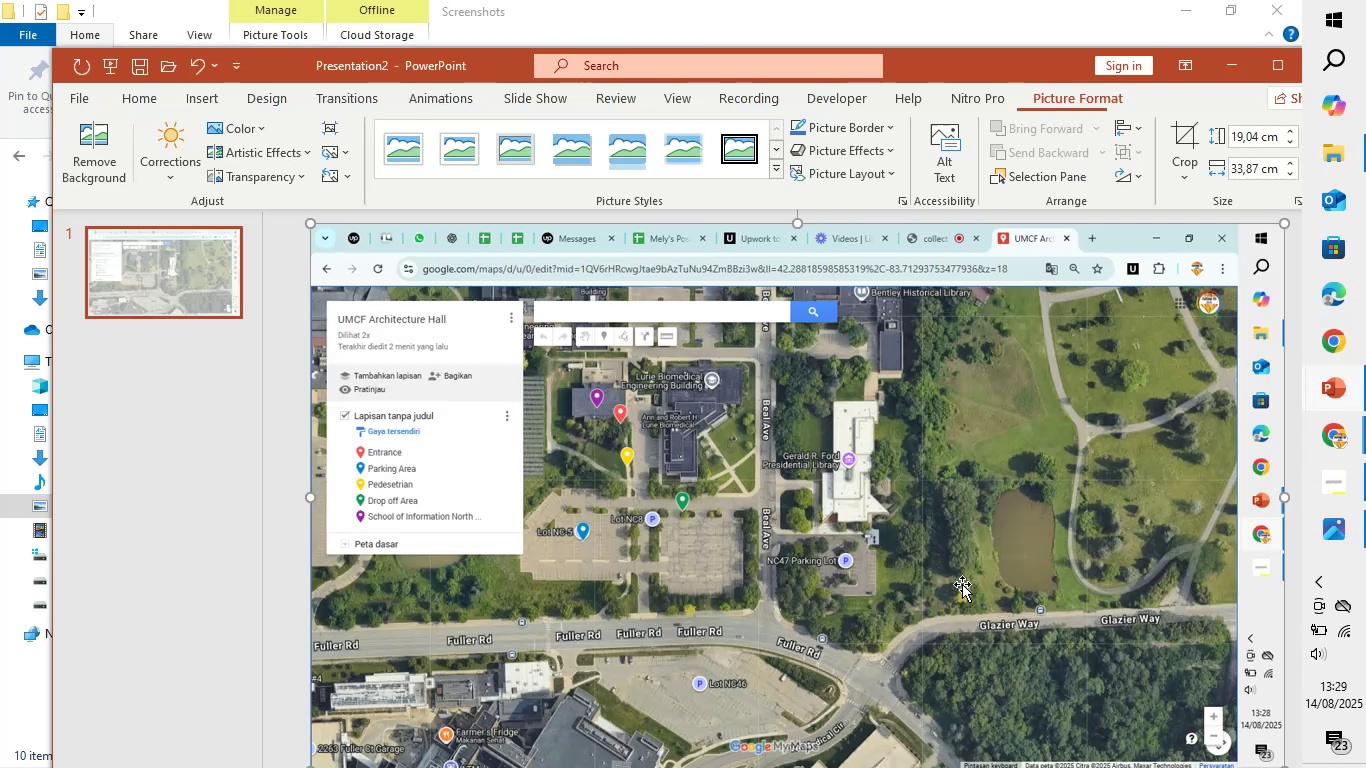 
scroll: coordinate [929, 549], scroll_direction: down, amount: 1.0
 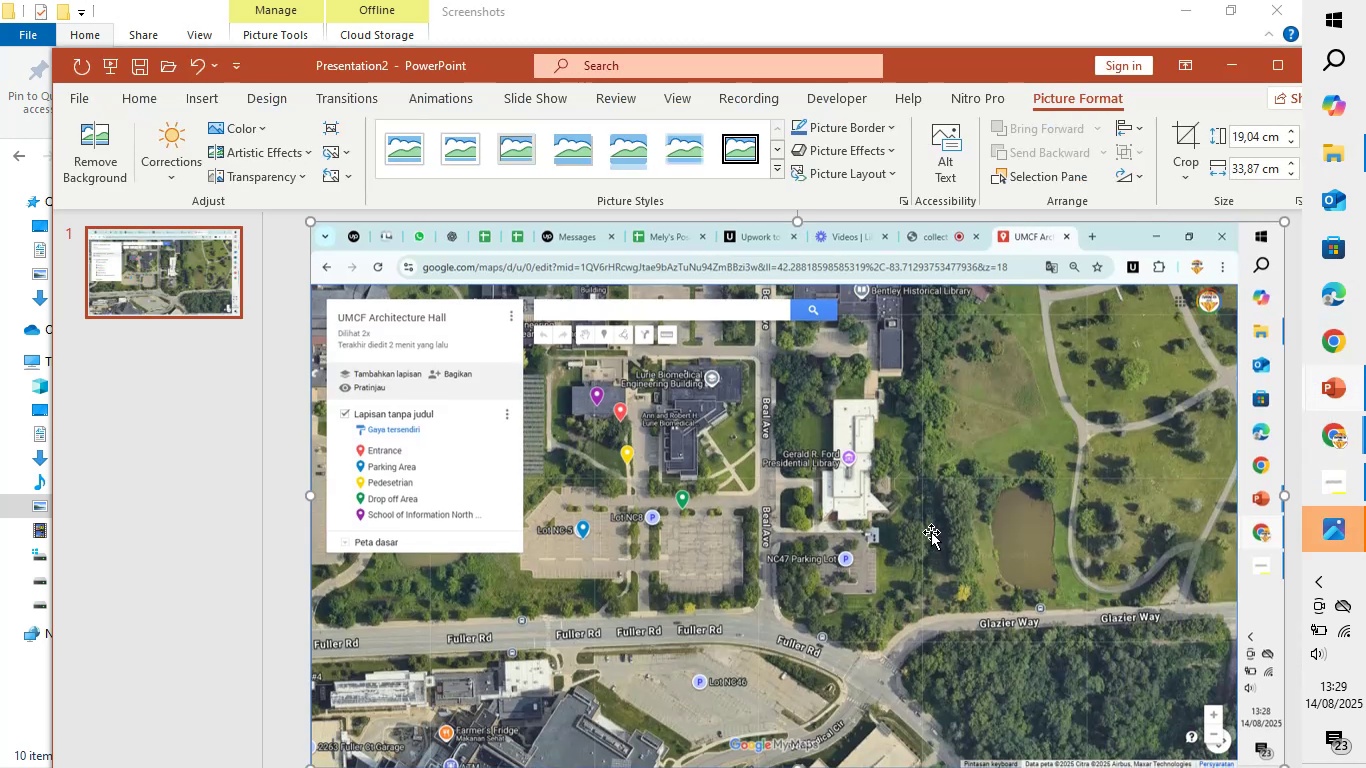 
left_click([931, 532])
 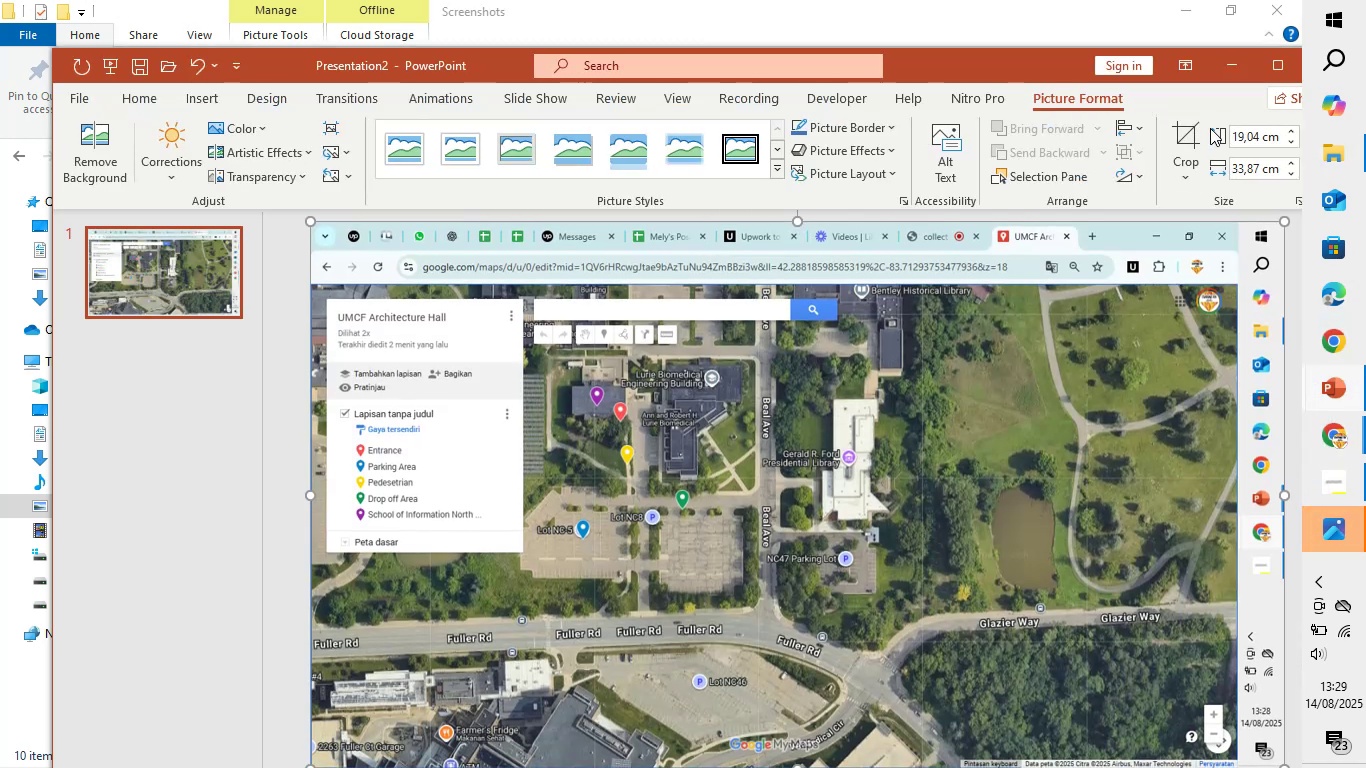 
left_click([1199, 127])
 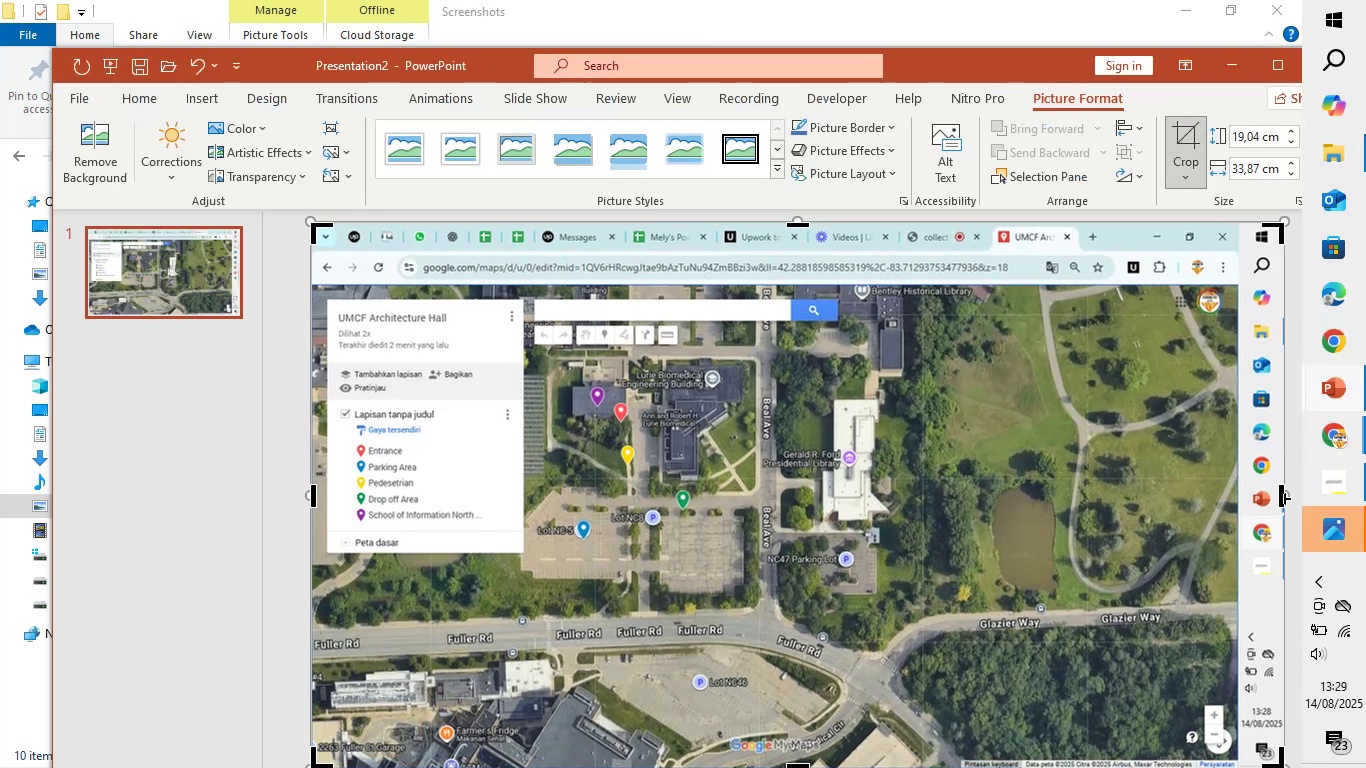 
left_click_drag(start_coordinate=[1282, 499], to_coordinate=[776, 501])
 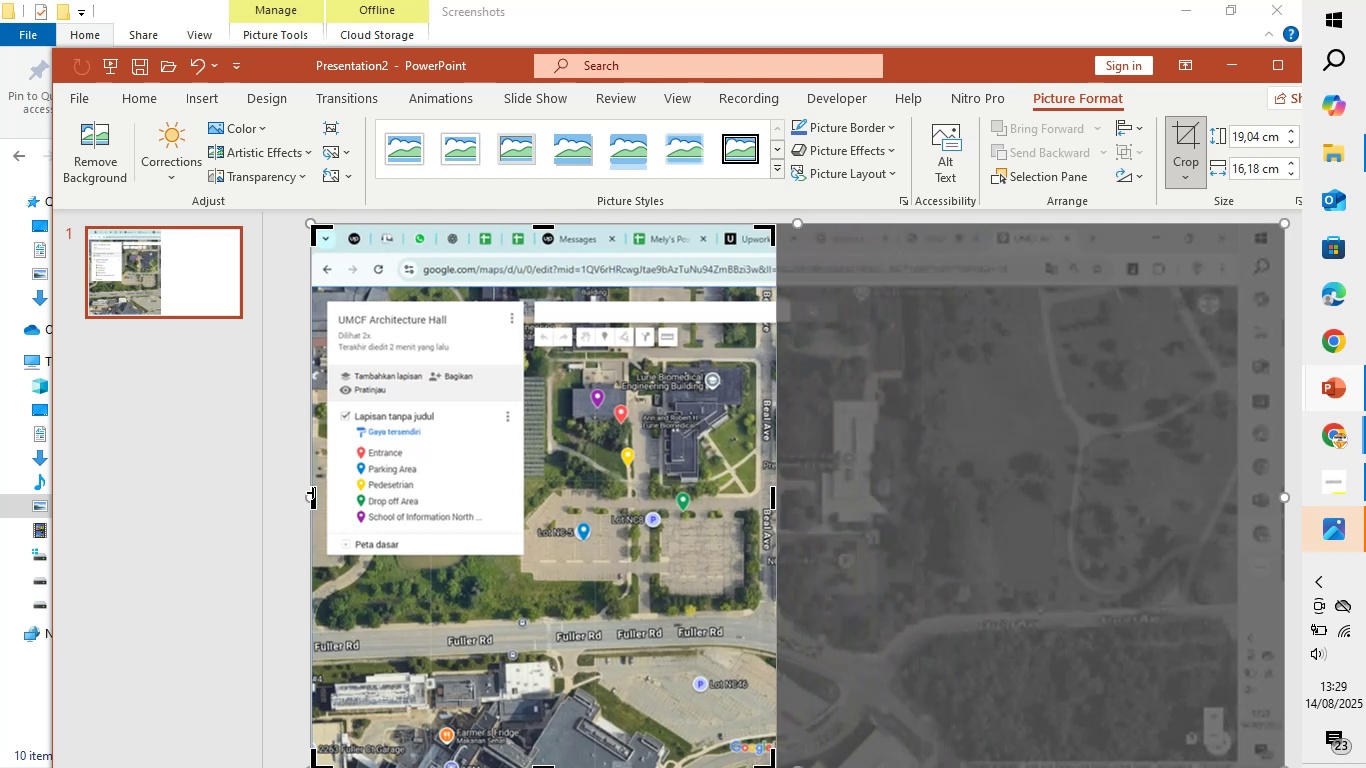 
left_click_drag(start_coordinate=[310, 492], to_coordinate=[331, 530])
 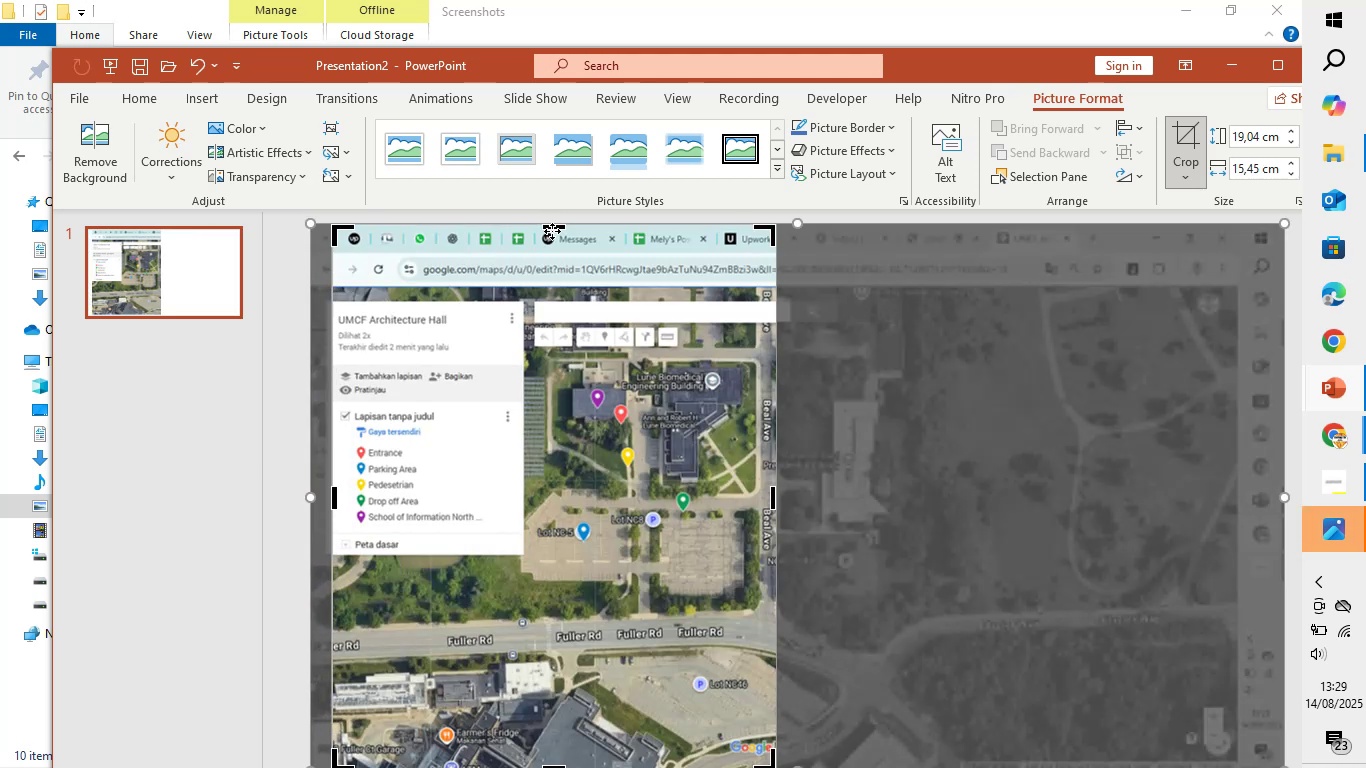 
left_click_drag(start_coordinate=[556, 227], to_coordinate=[554, 280])
 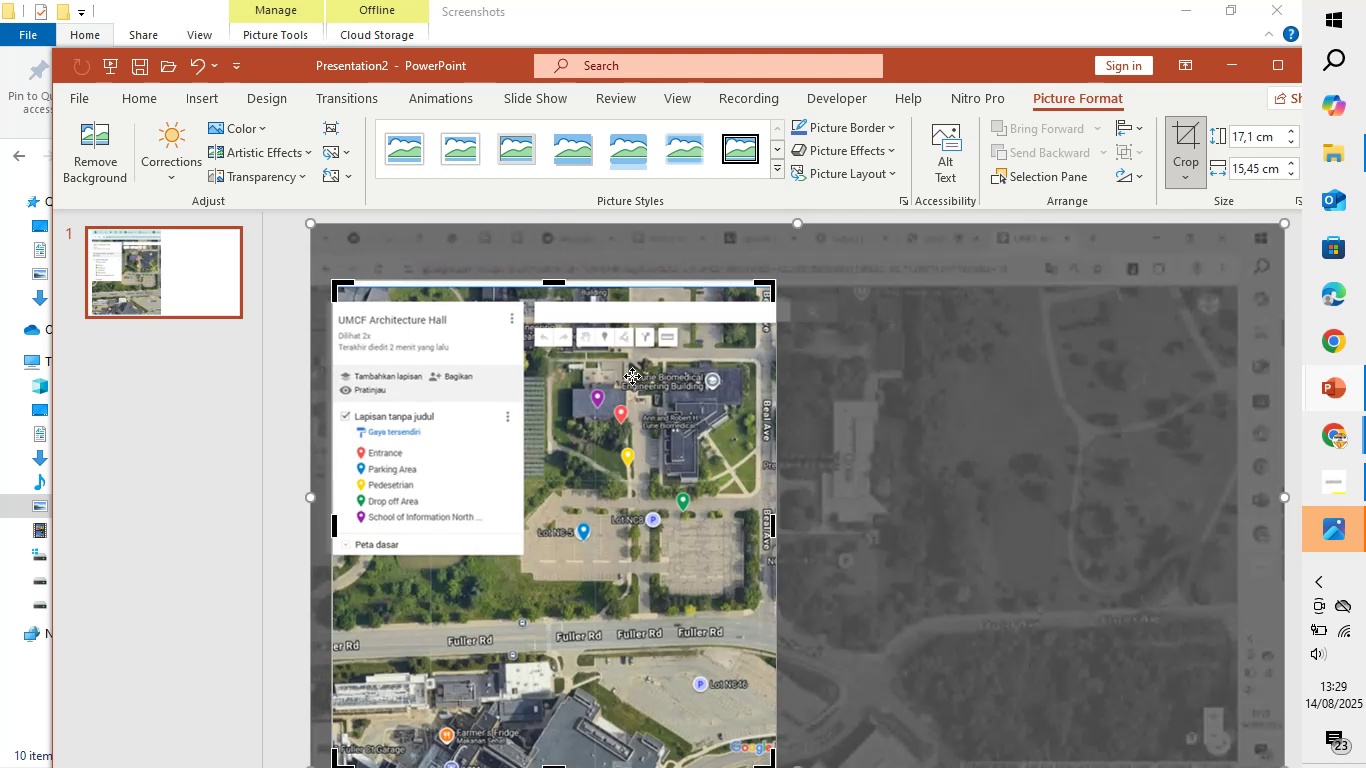 
scroll: coordinate [898, 381], scroll_direction: down, amount: 6.0
 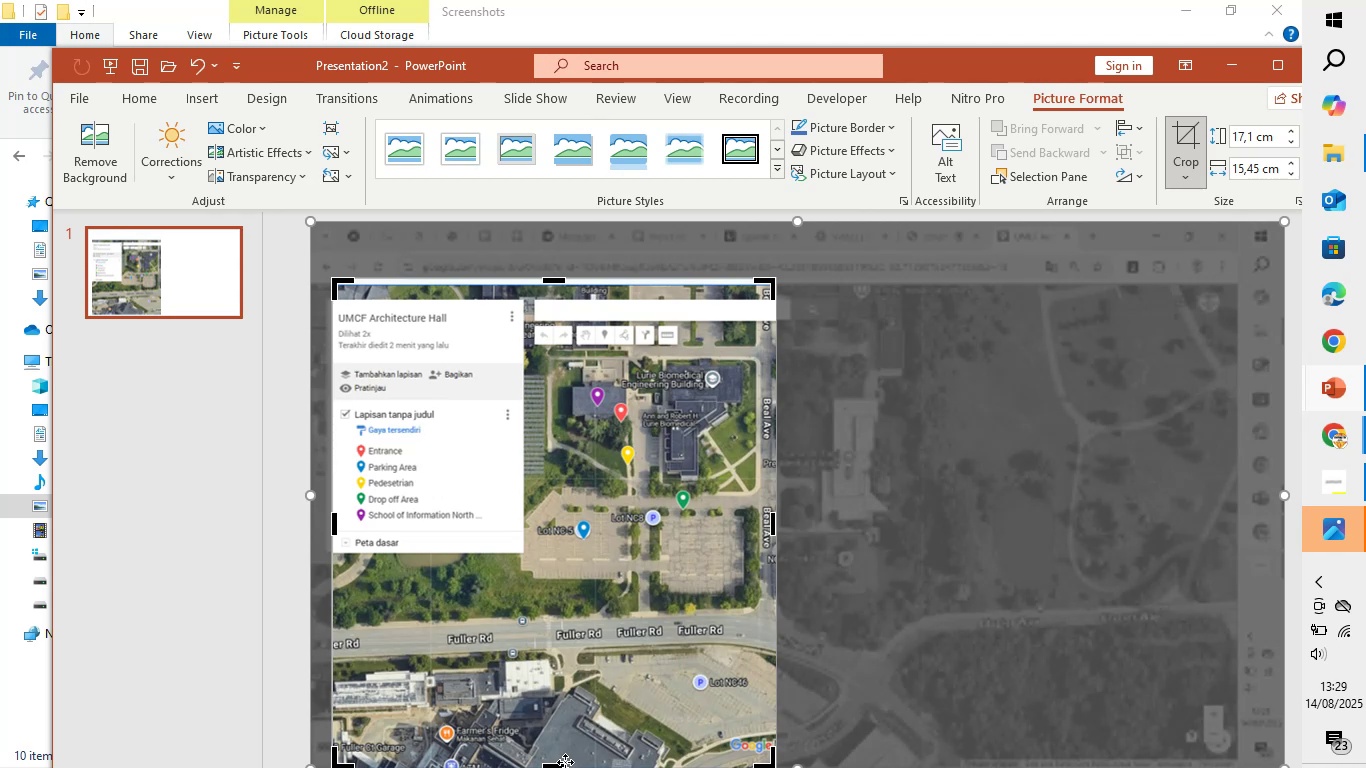 
left_click_drag(start_coordinate=[549, 767], to_coordinate=[567, 605])
 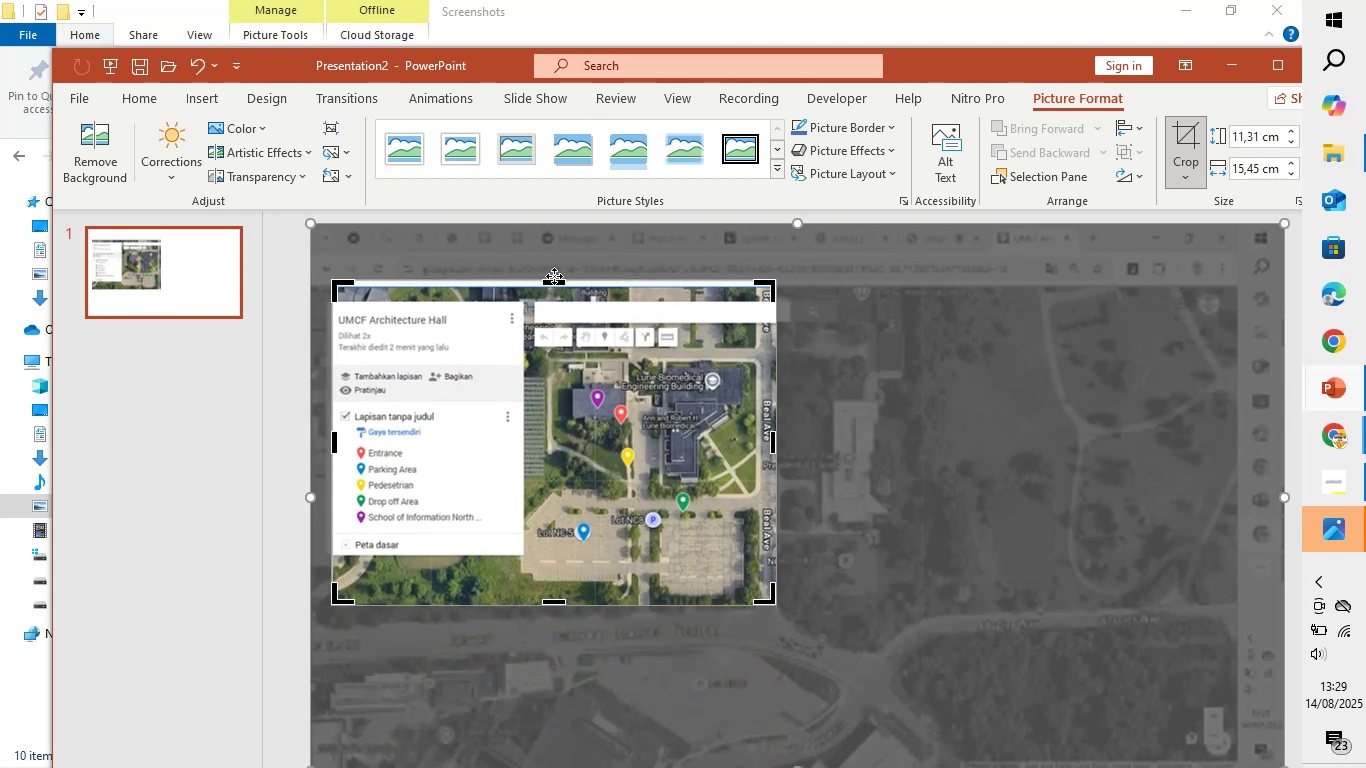 
left_click([554, 276])
 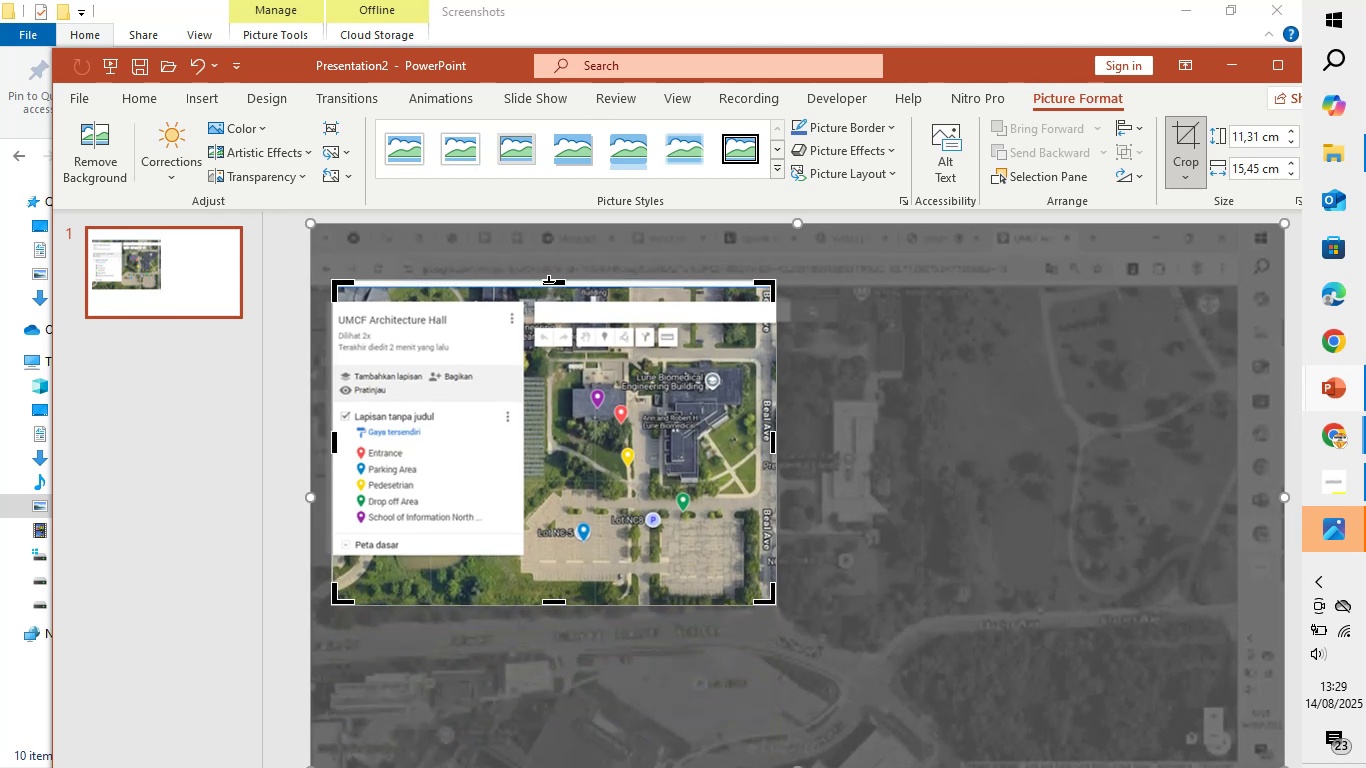 
left_click_drag(start_coordinate=[549, 282], to_coordinate=[544, 348])
 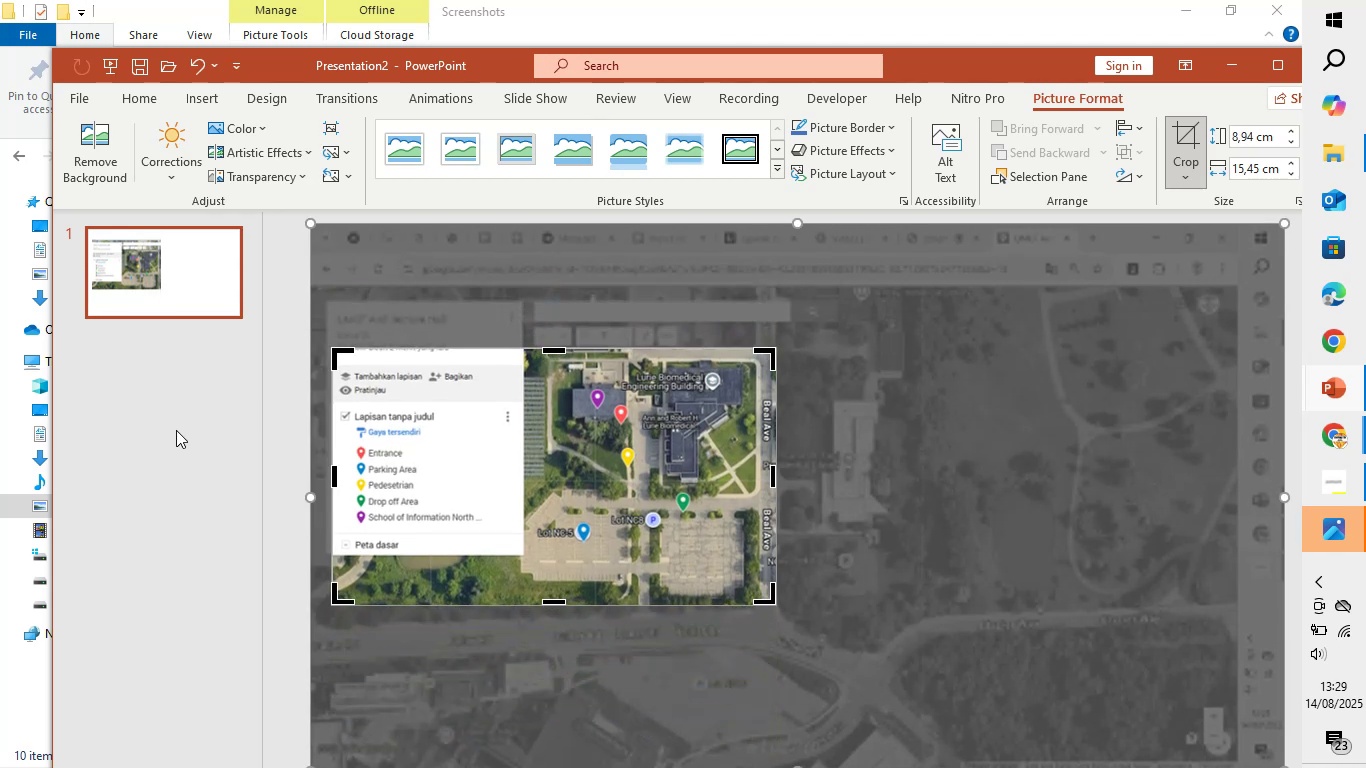 
left_click([176, 430])
 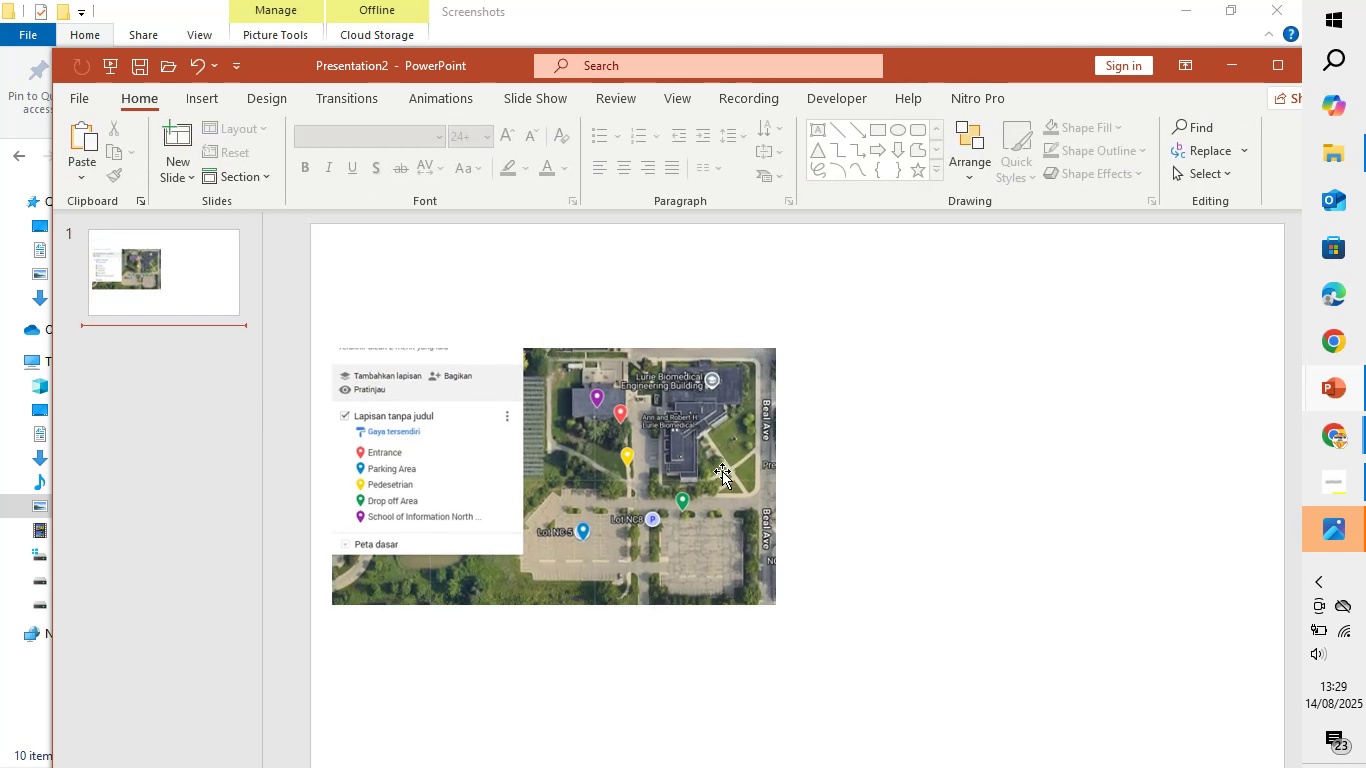 
left_click([721, 471])
 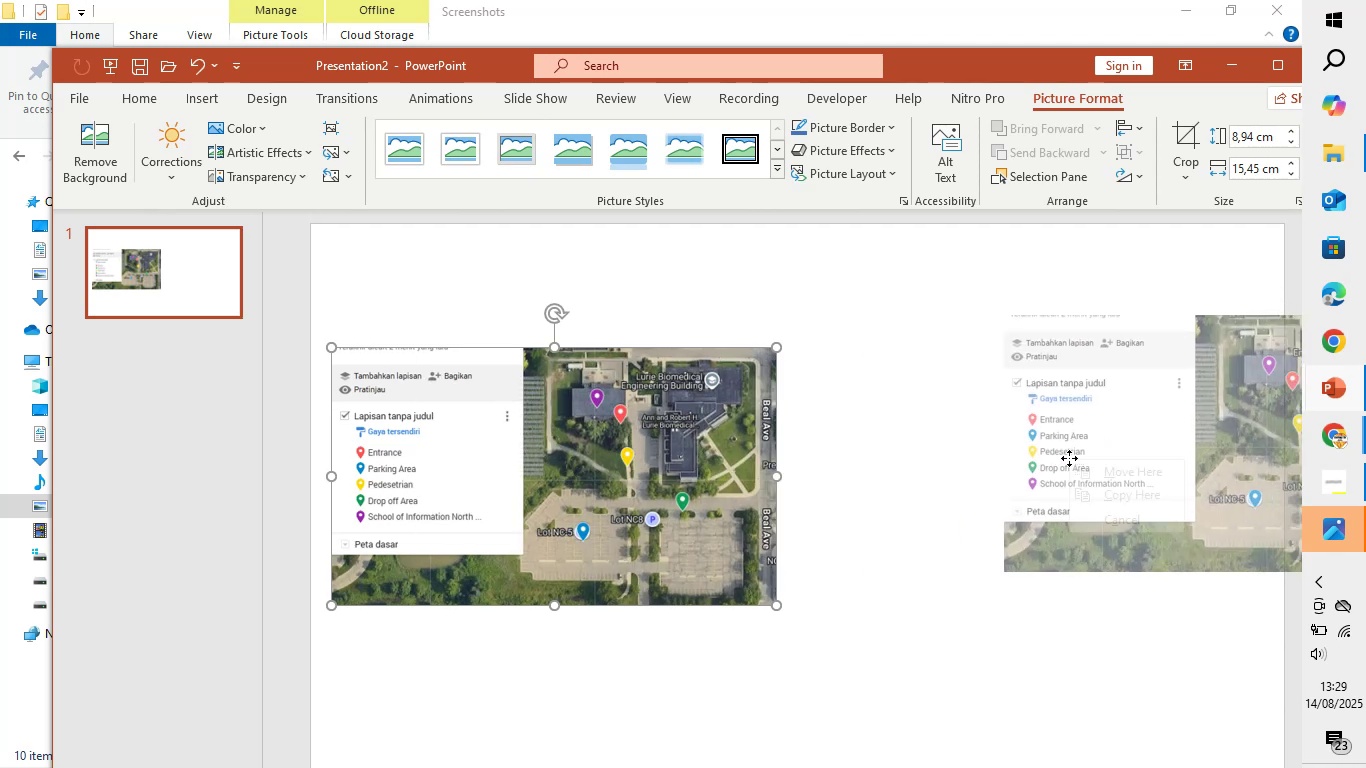 
left_click([1137, 503])
 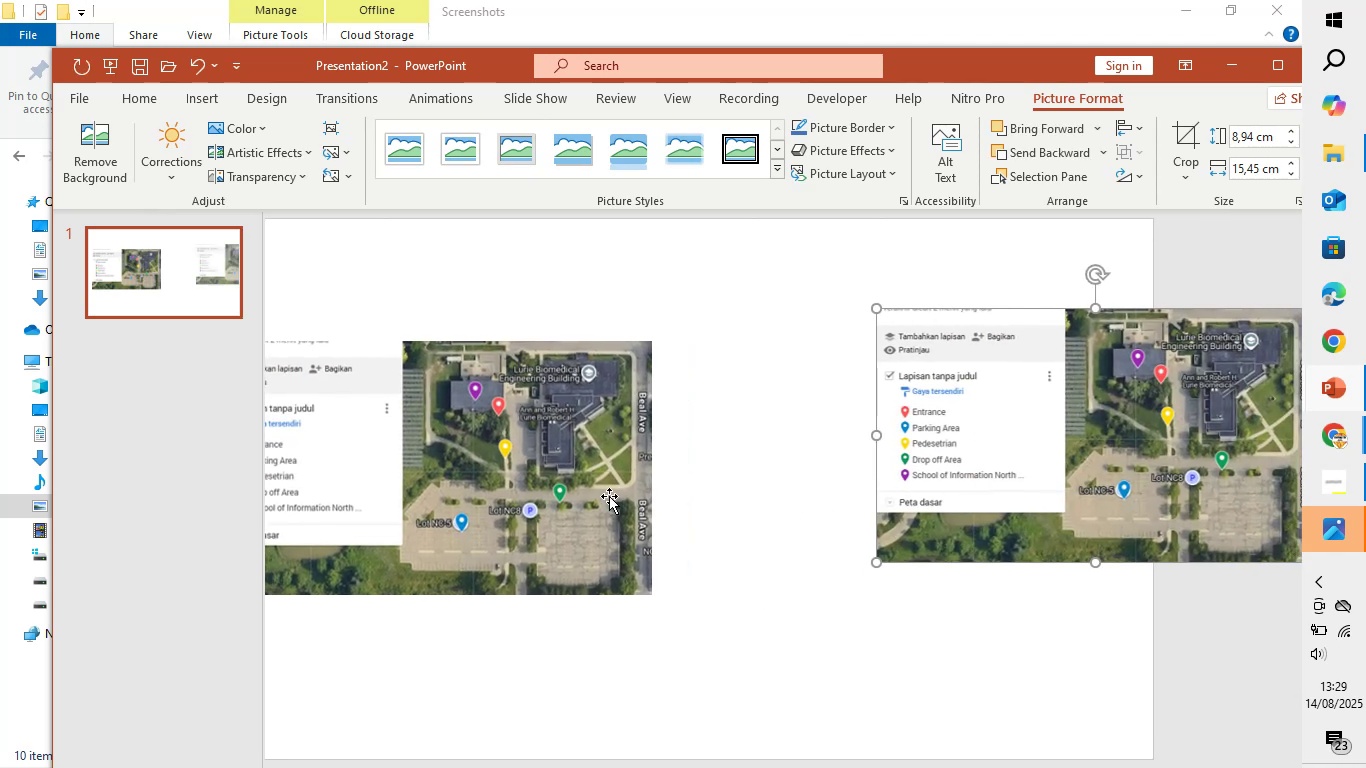 
left_click([608, 496])
 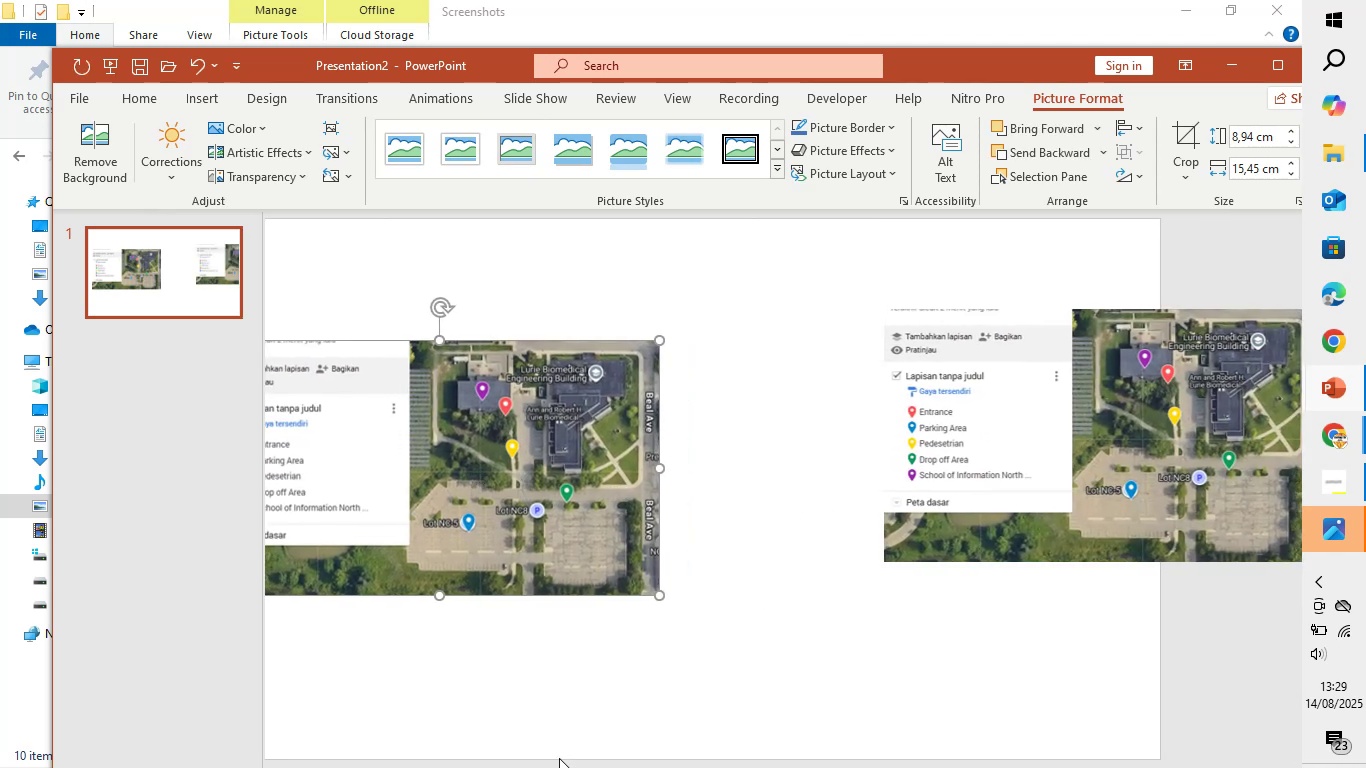 
left_click_drag(start_coordinate=[557, 763], to_coordinate=[466, 765])
 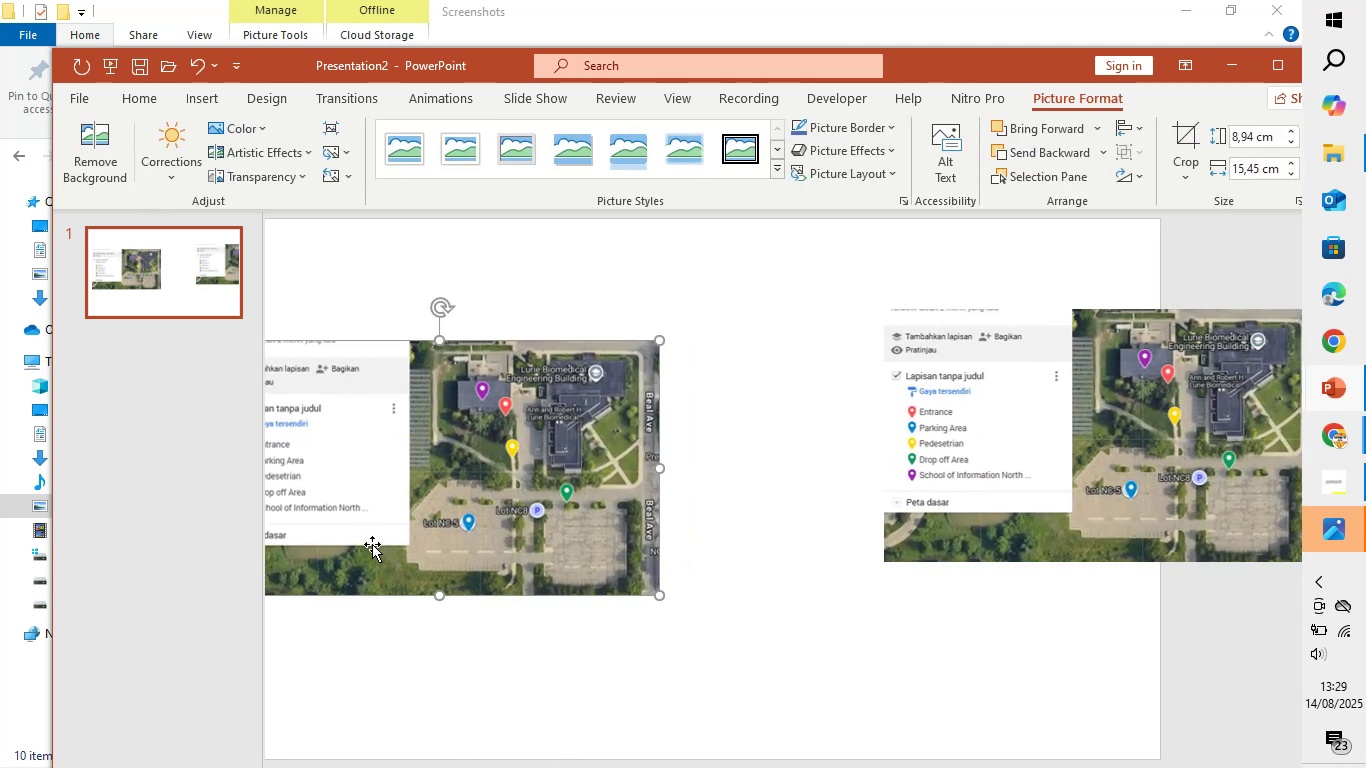 
left_click_drag(start_coordinate=[367, 511], to_coordinate=[552, 507])
 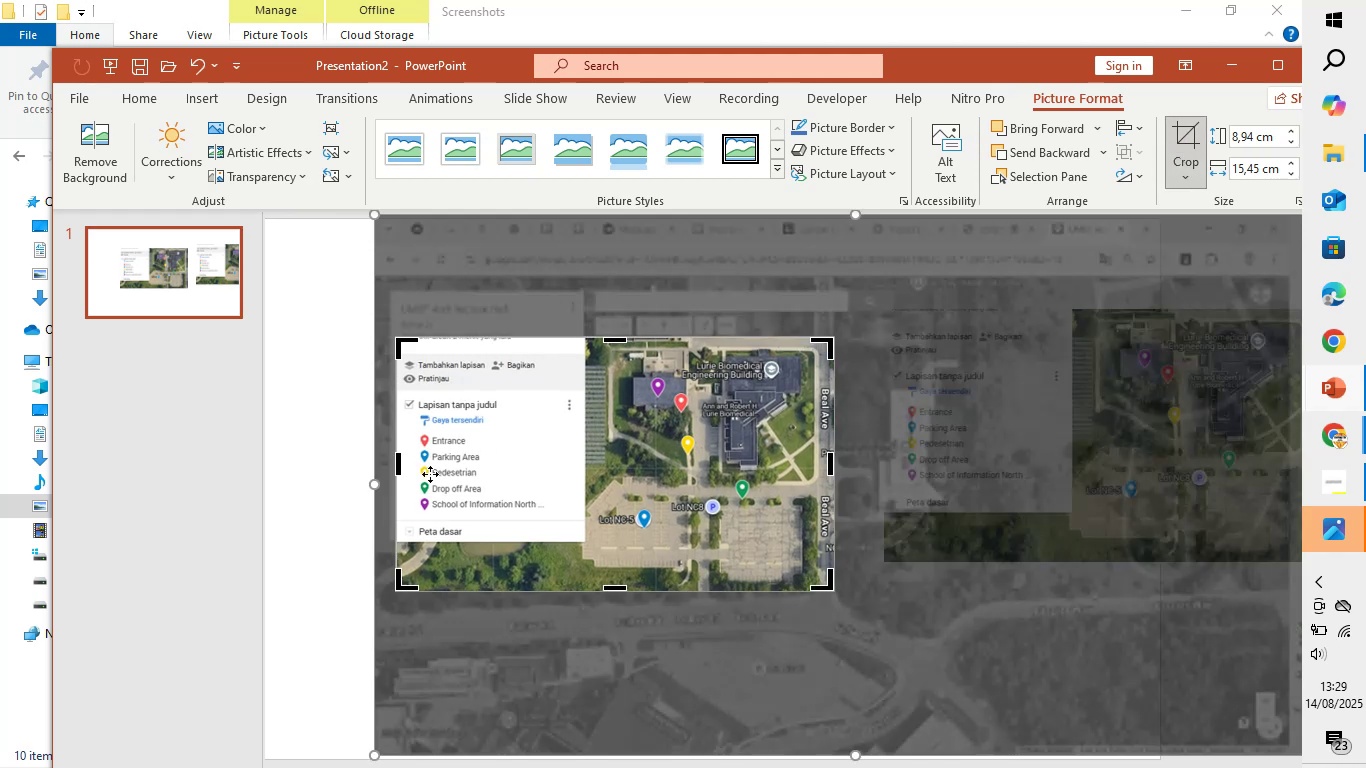 
left_click_drag(start_coordinate=[399, 461], to_coordinate=[590, 491])
 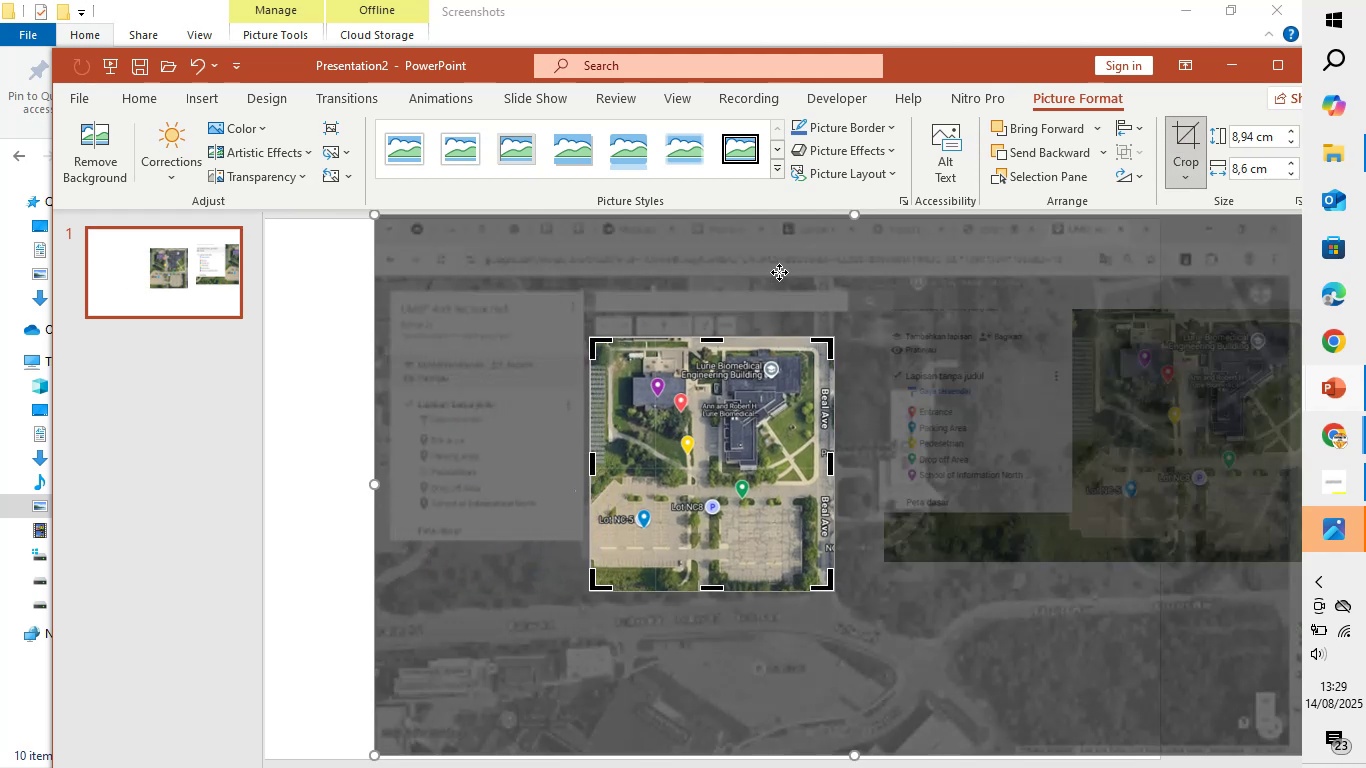 
left_click([779, 272])
 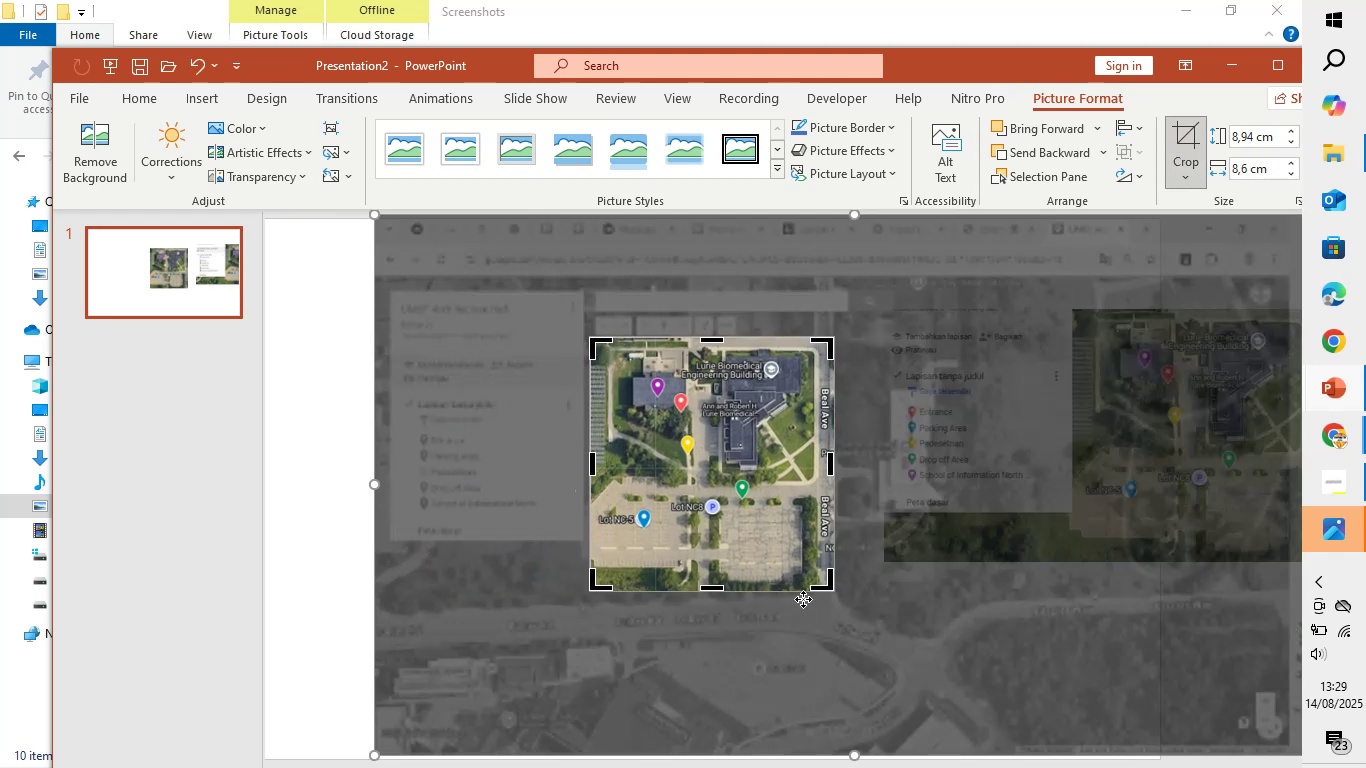 
left_click_drag(start_coordinate=[367, 579], to_coordinate=[359, 579])
 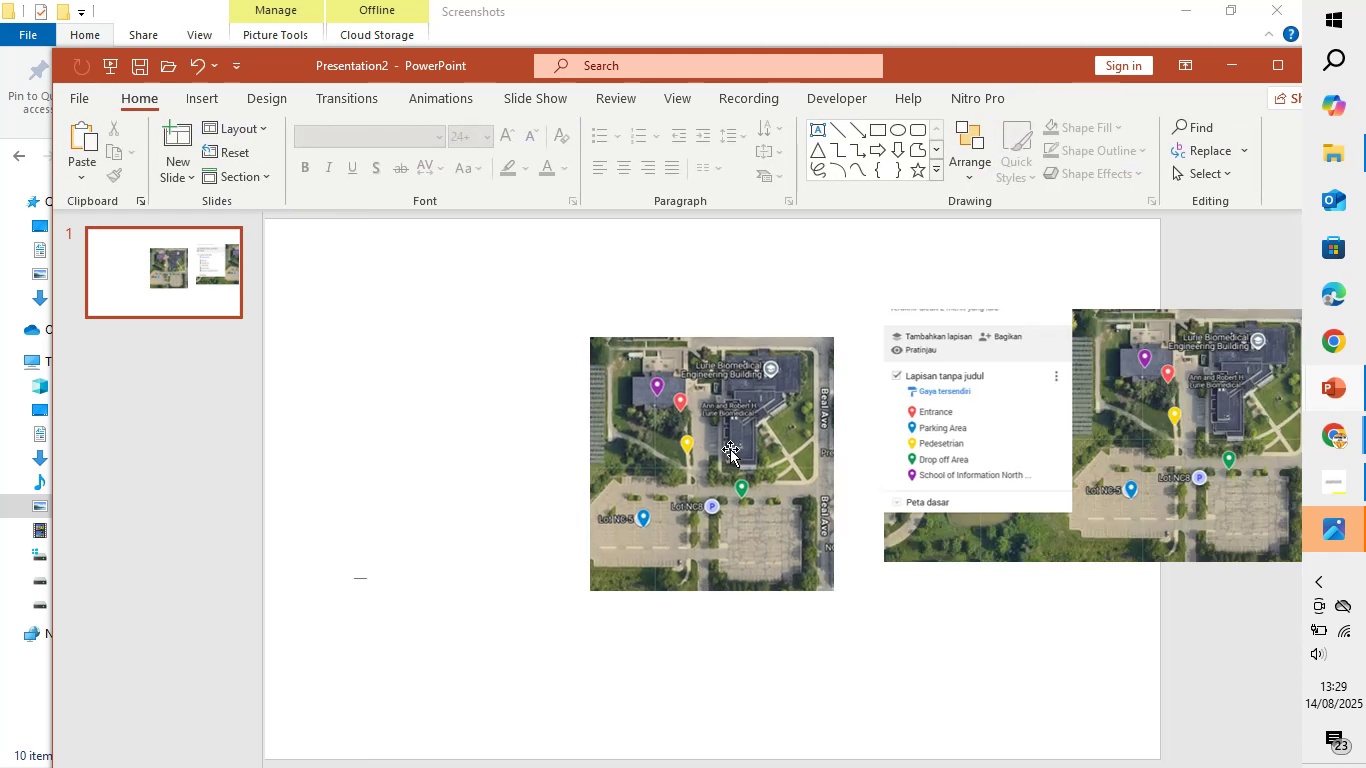 
left_click([739, 442])
 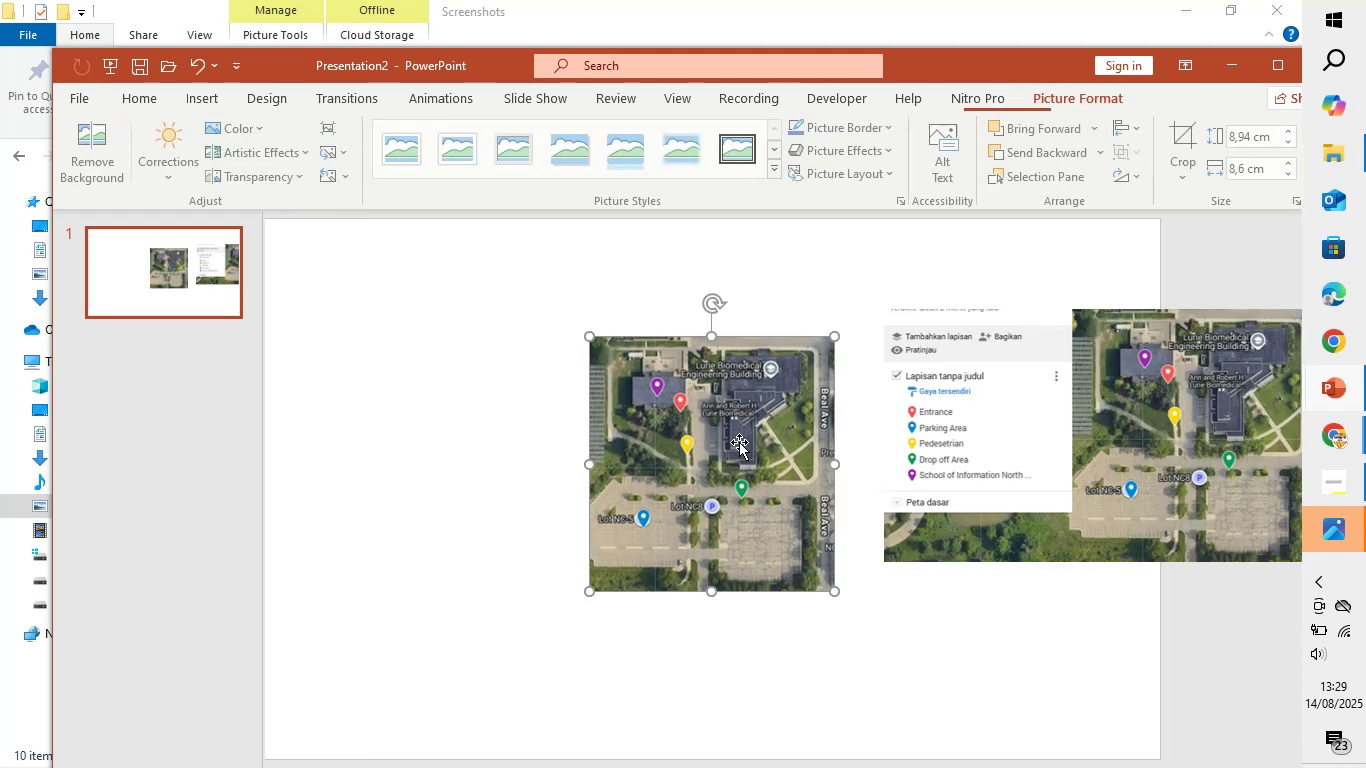 
left_click_drag(start_coordinate=[739, 442], to_coordinate=[514, 475])
 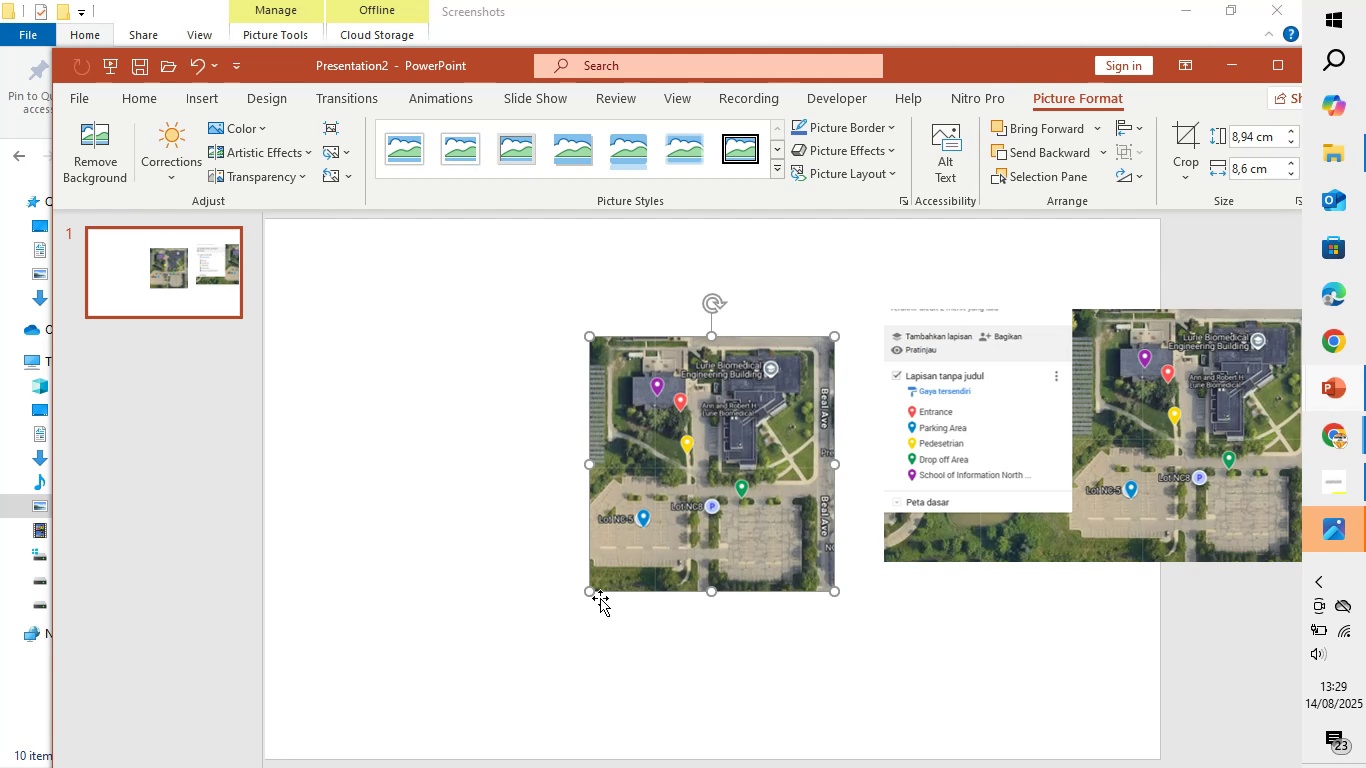 
left_click_drag(start_coordinate=[592, 585], to_coordinate=[313, 733])
 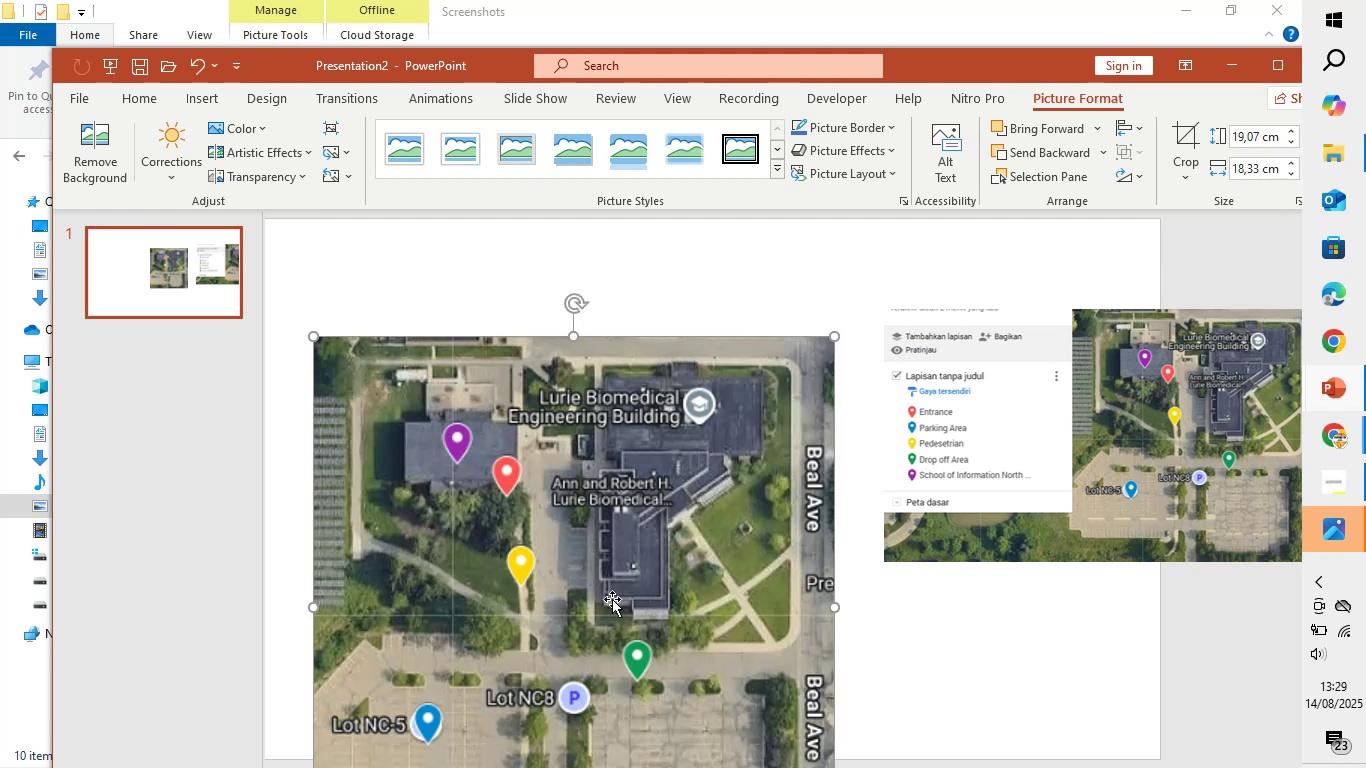 
left_click_drag(start_coordinate=[653, 599], to_coordinate=[652, 473])
 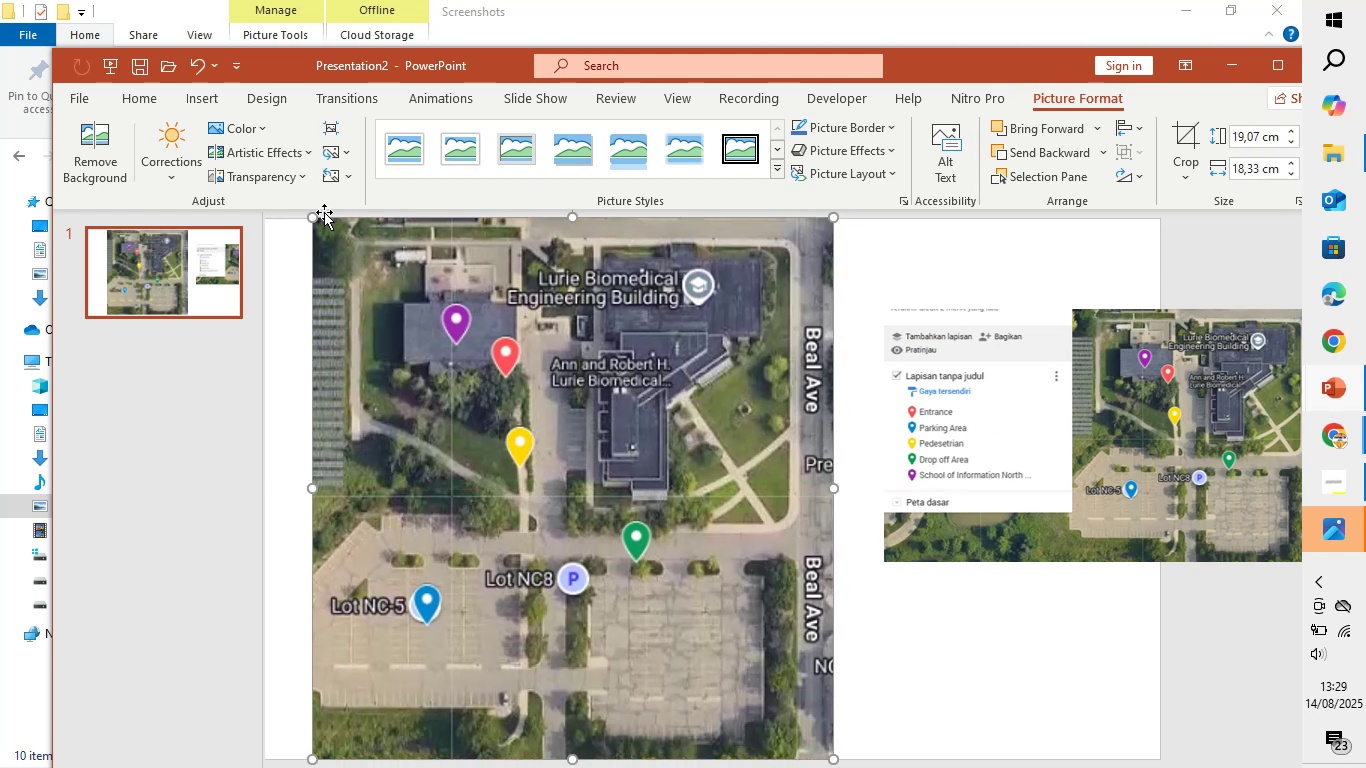 
left_click_drag(start_coordinate=[311, 217], to_coordinate=[366, 310])
 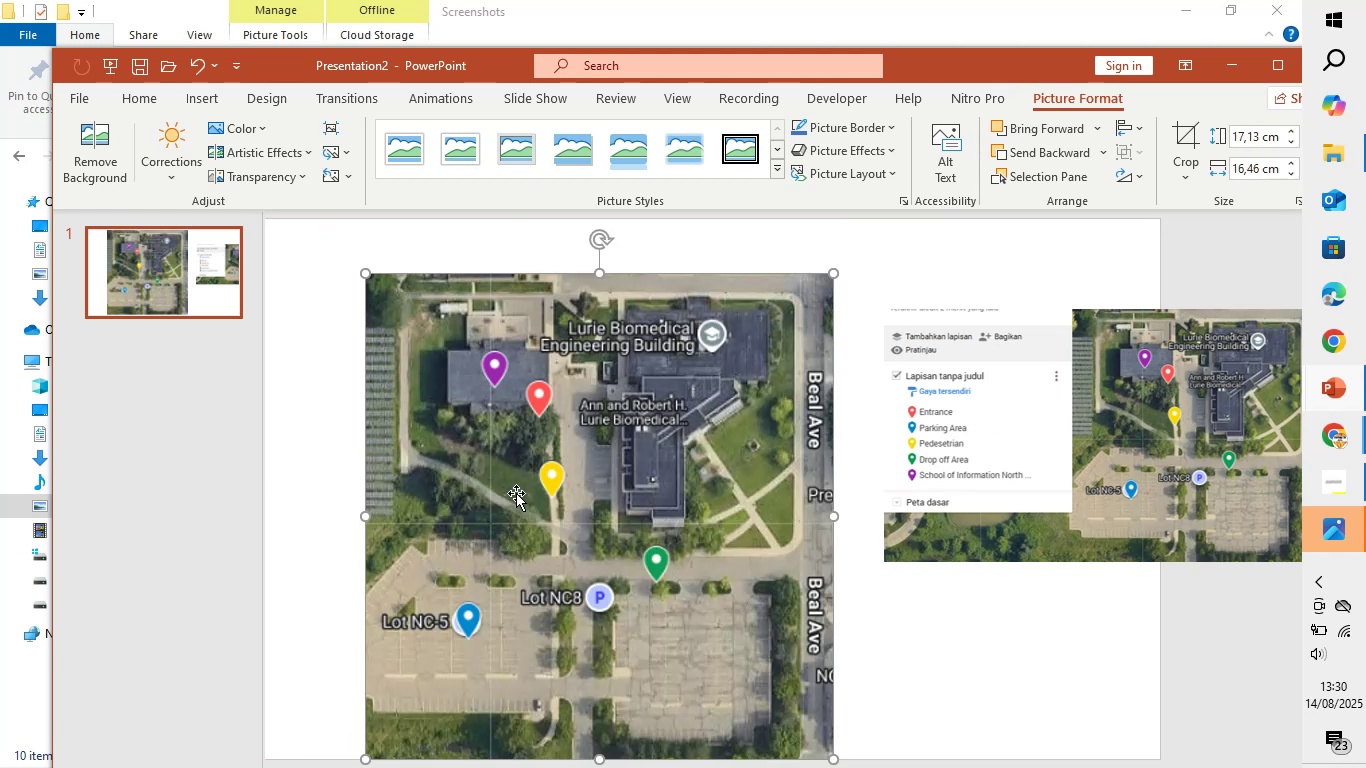 
left_click_drag(start_coordinate=[557, 518], to_coordinate=[490, 498])
 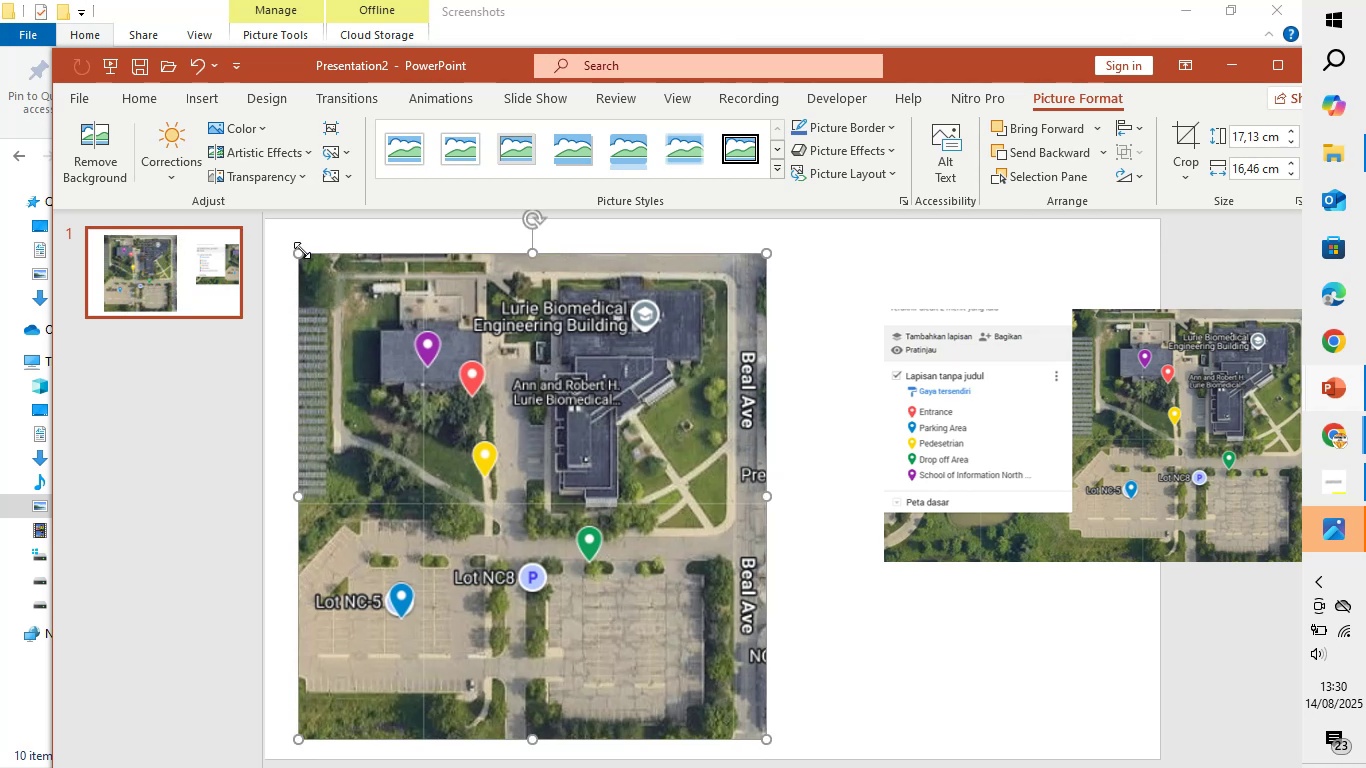 
left_click_drag(start_coordinate=[299, 254], to_coordinate=[330, 303])
 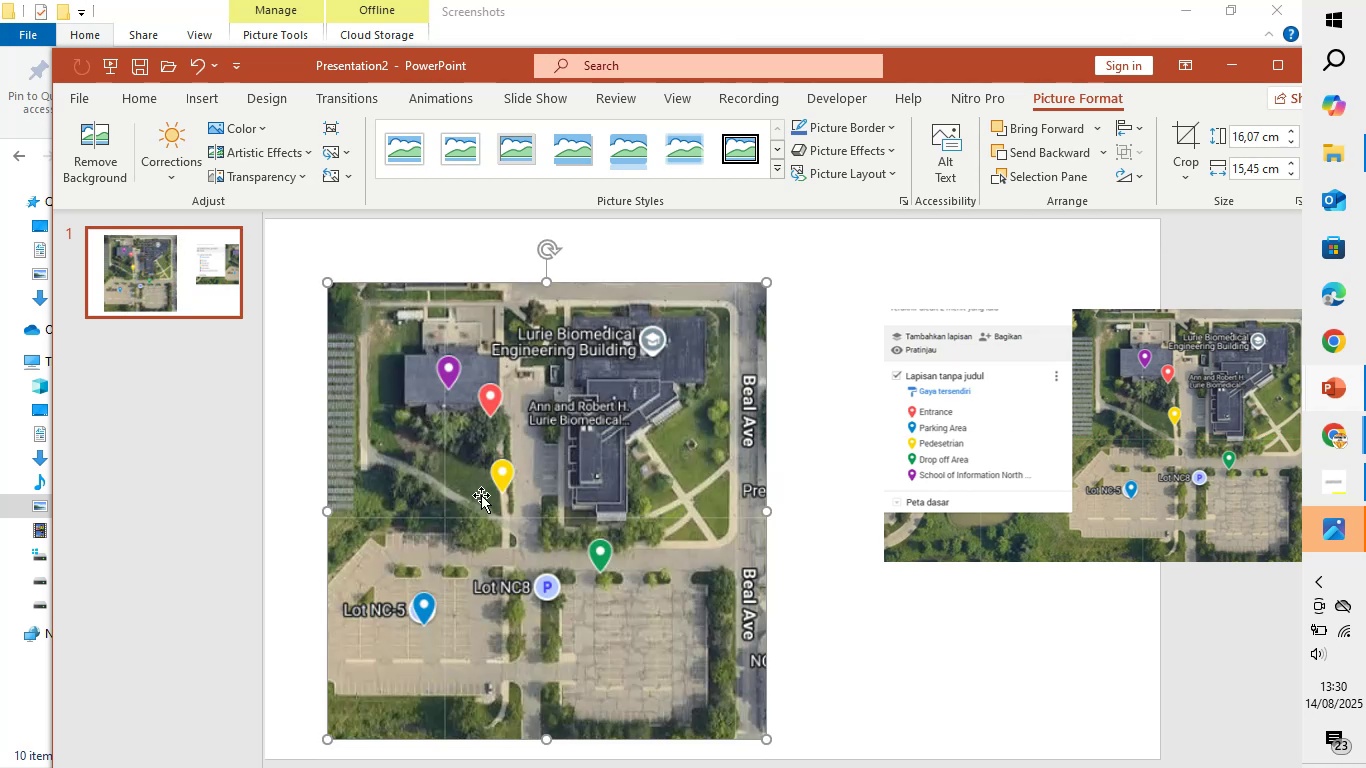 
left_click_drag(start_coordinate=[483, 498], to_coordinate=[466, 480])
 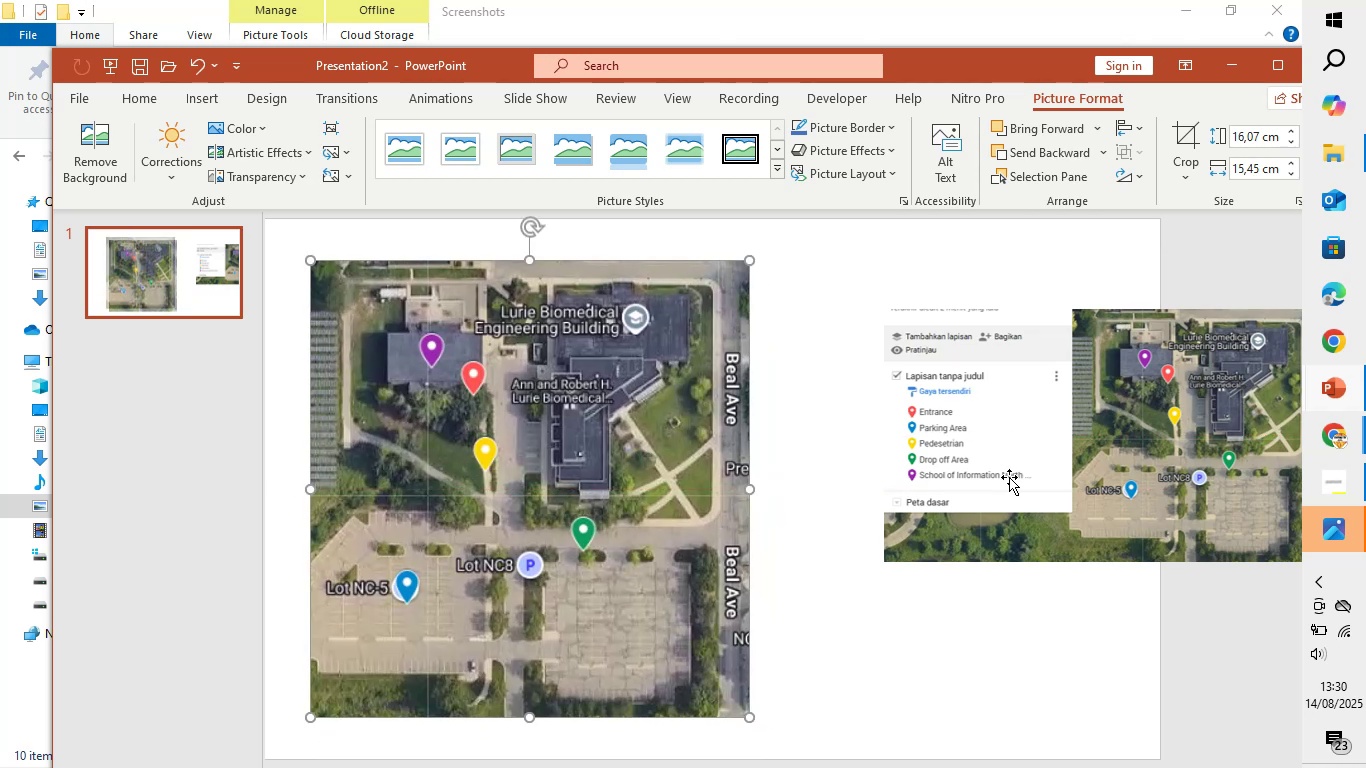 
left_click([1009, 477])
 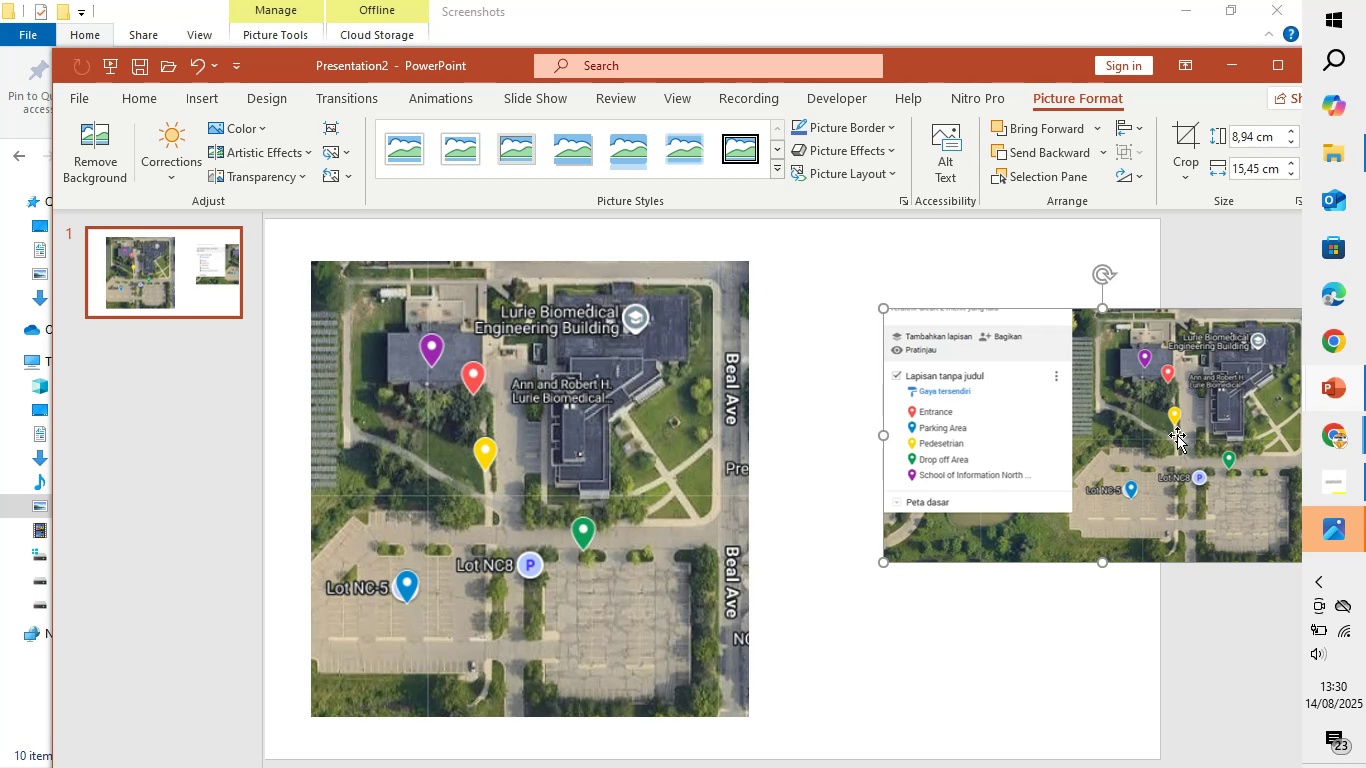 
left_click_drag(start_coordinate=[1153, 441], to_coordinate=[467, 448])
 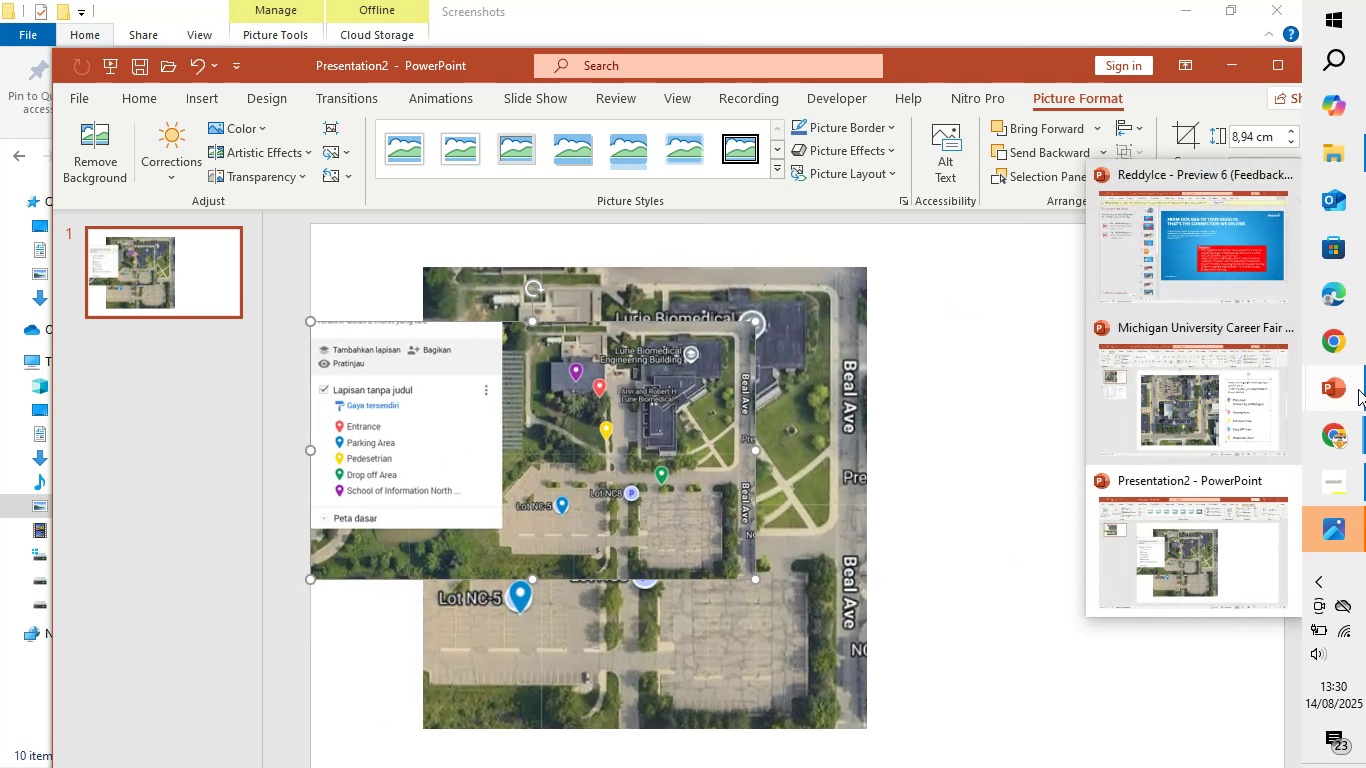 
left_click([1243, 371])
 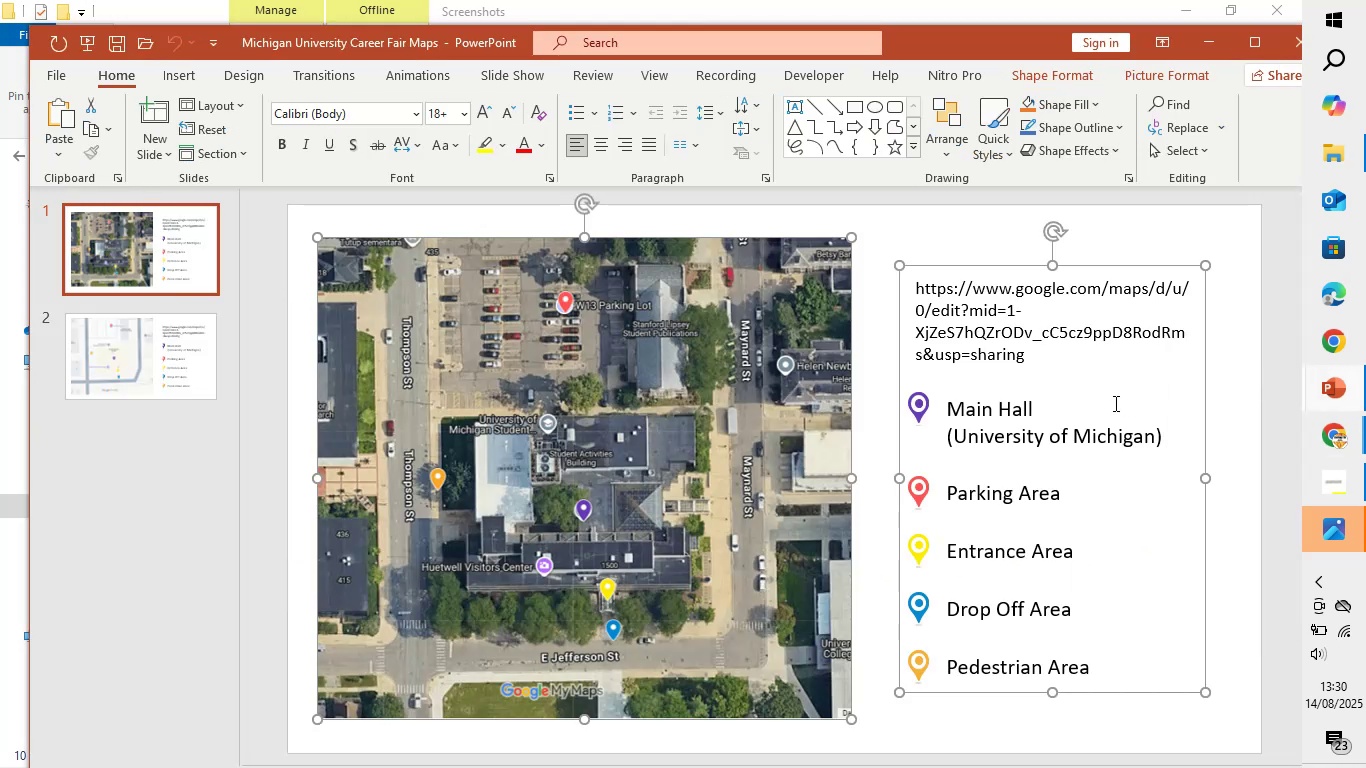 
key(Control+C)
 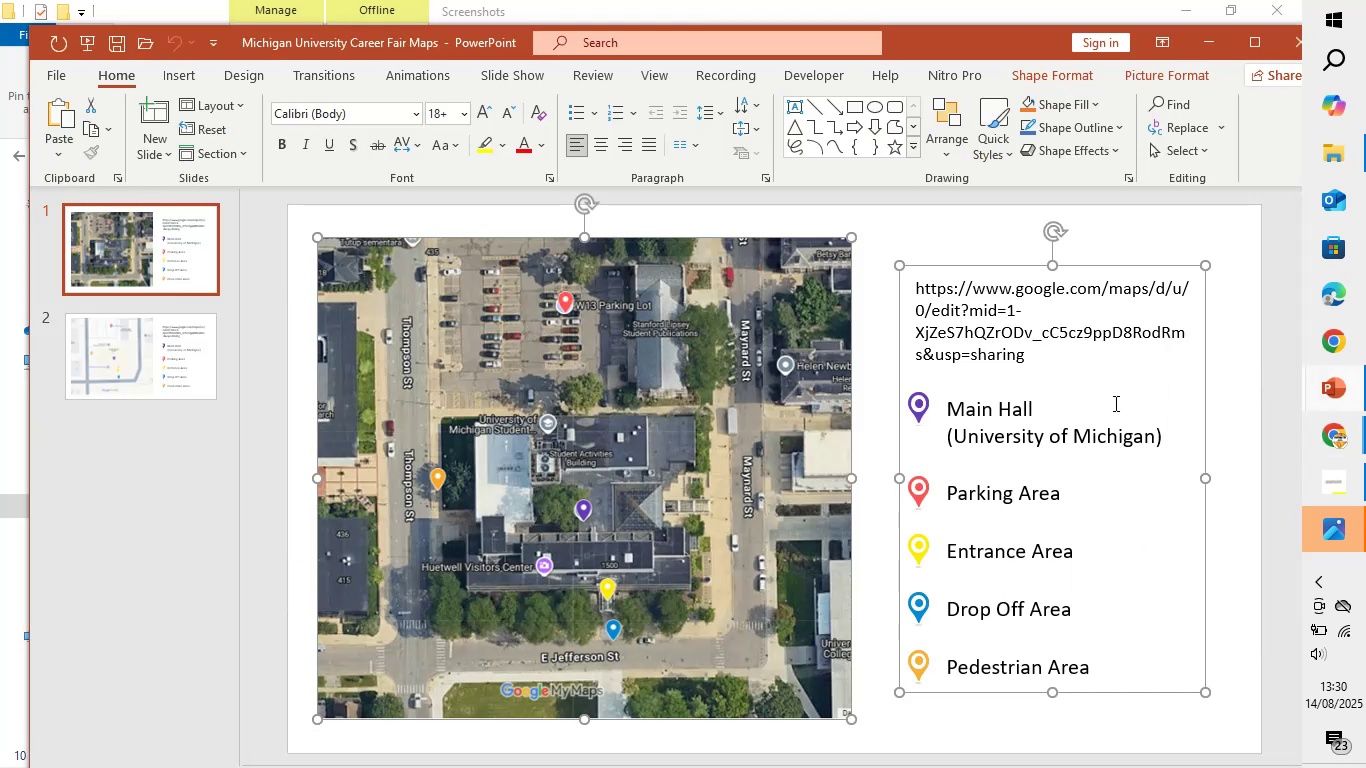 
key(Control+C)
 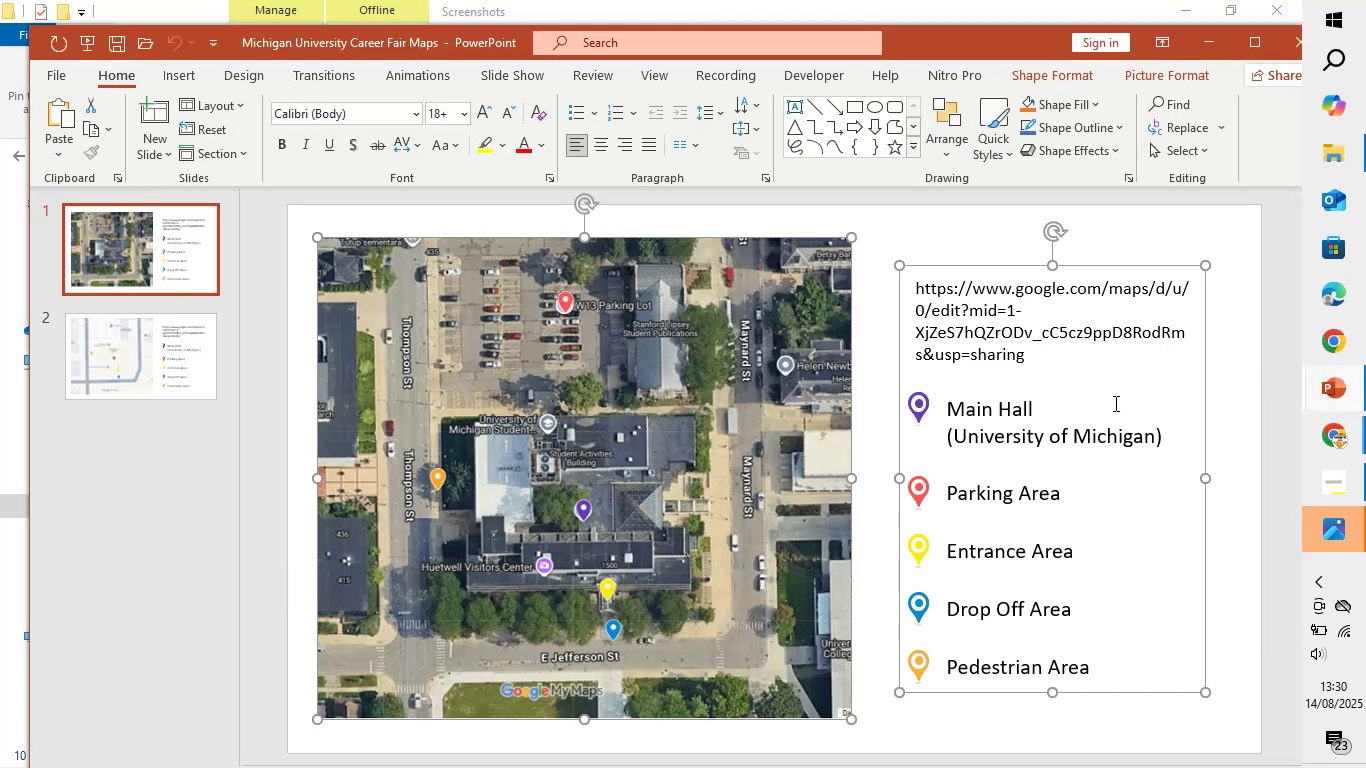 
key(Control+C)
 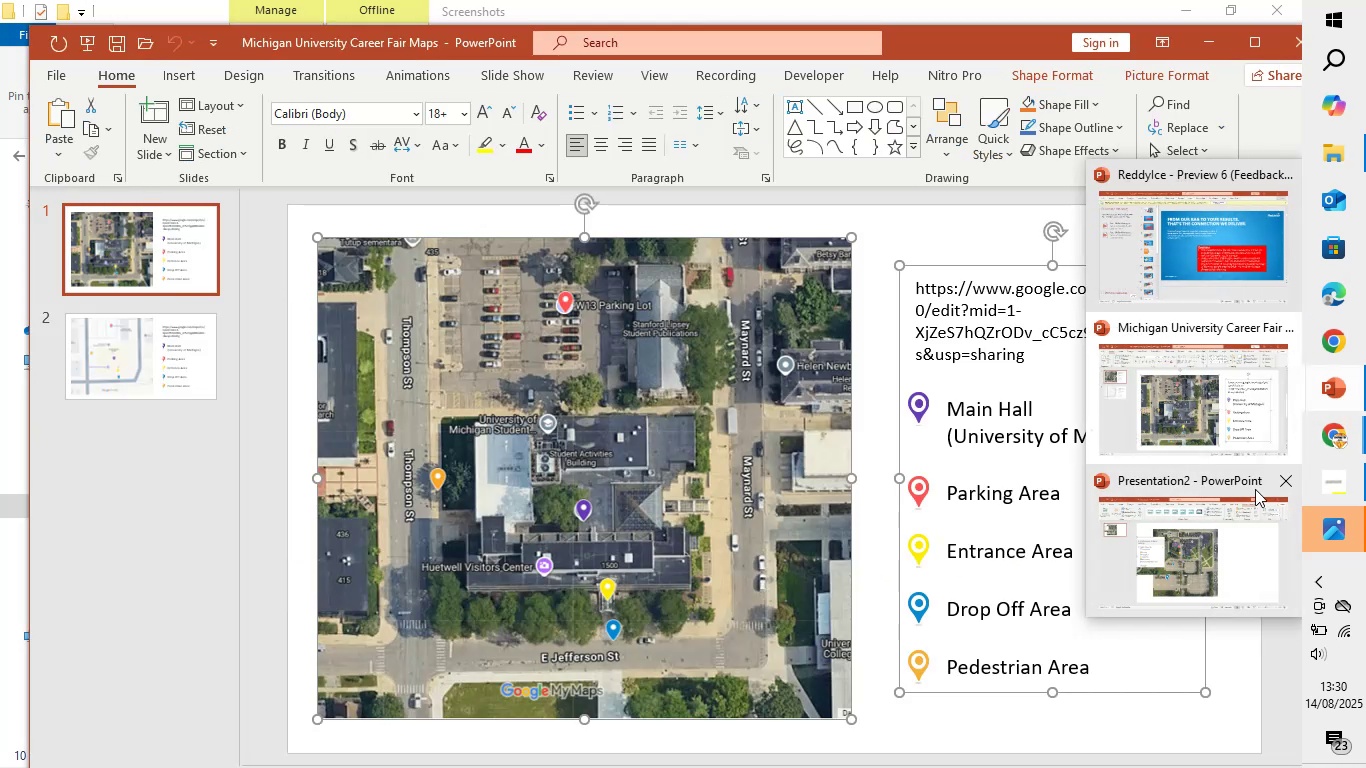 
left_click([1240, 544])
 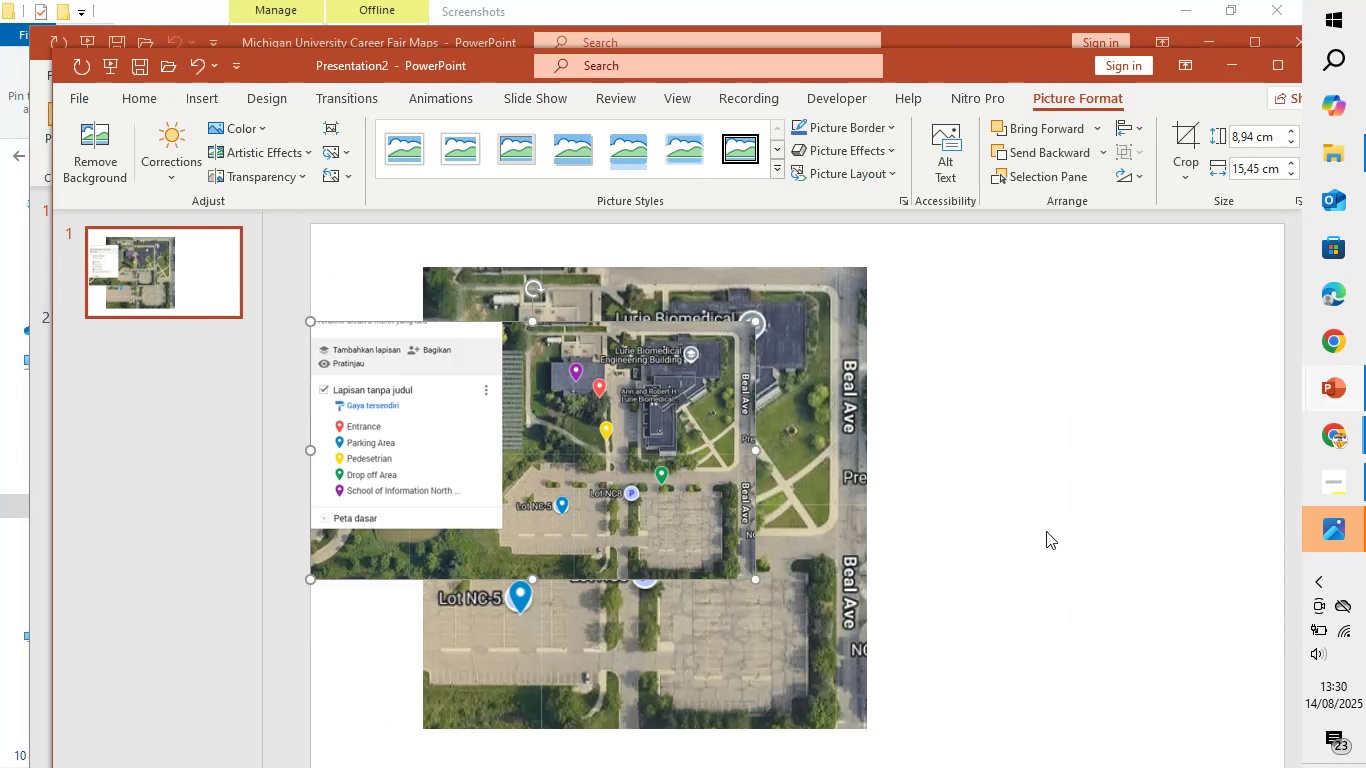 
key(Control+V)
 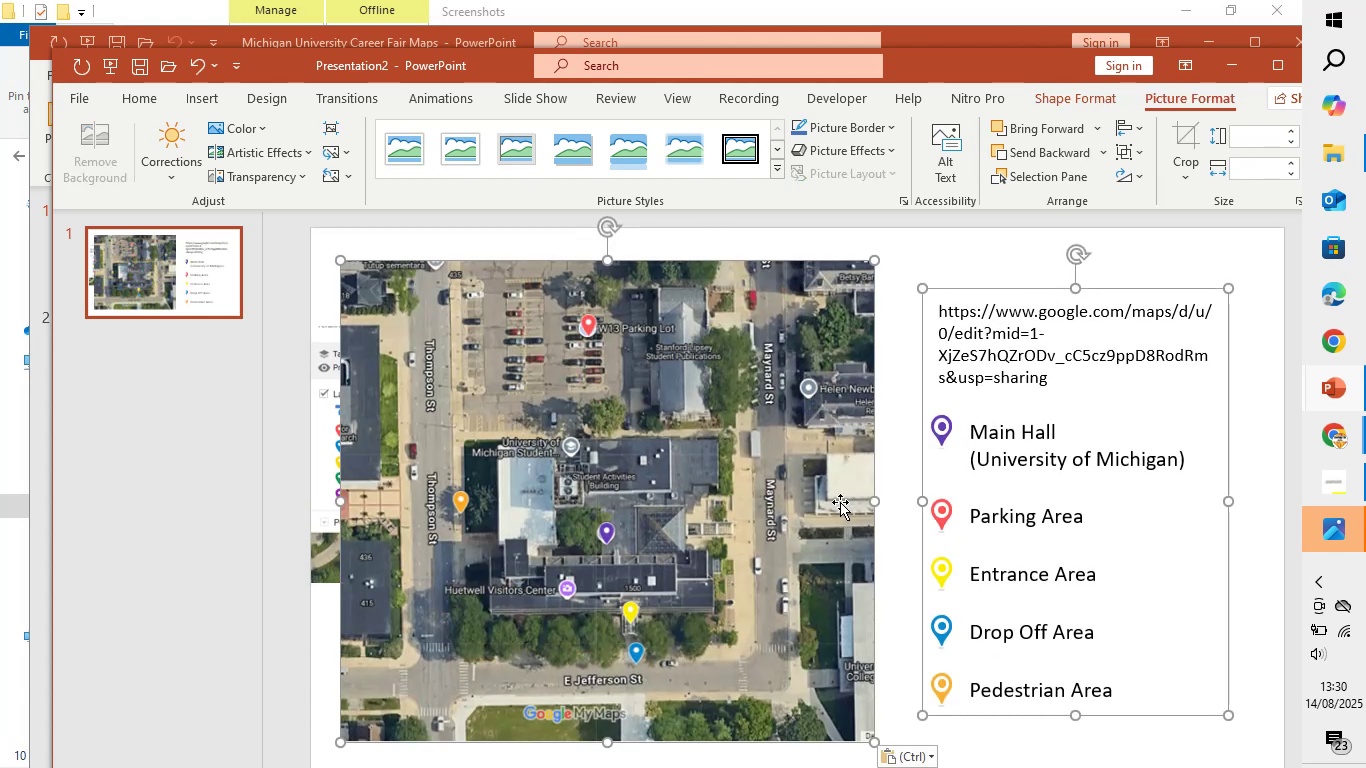 
left_click([760, 477])
 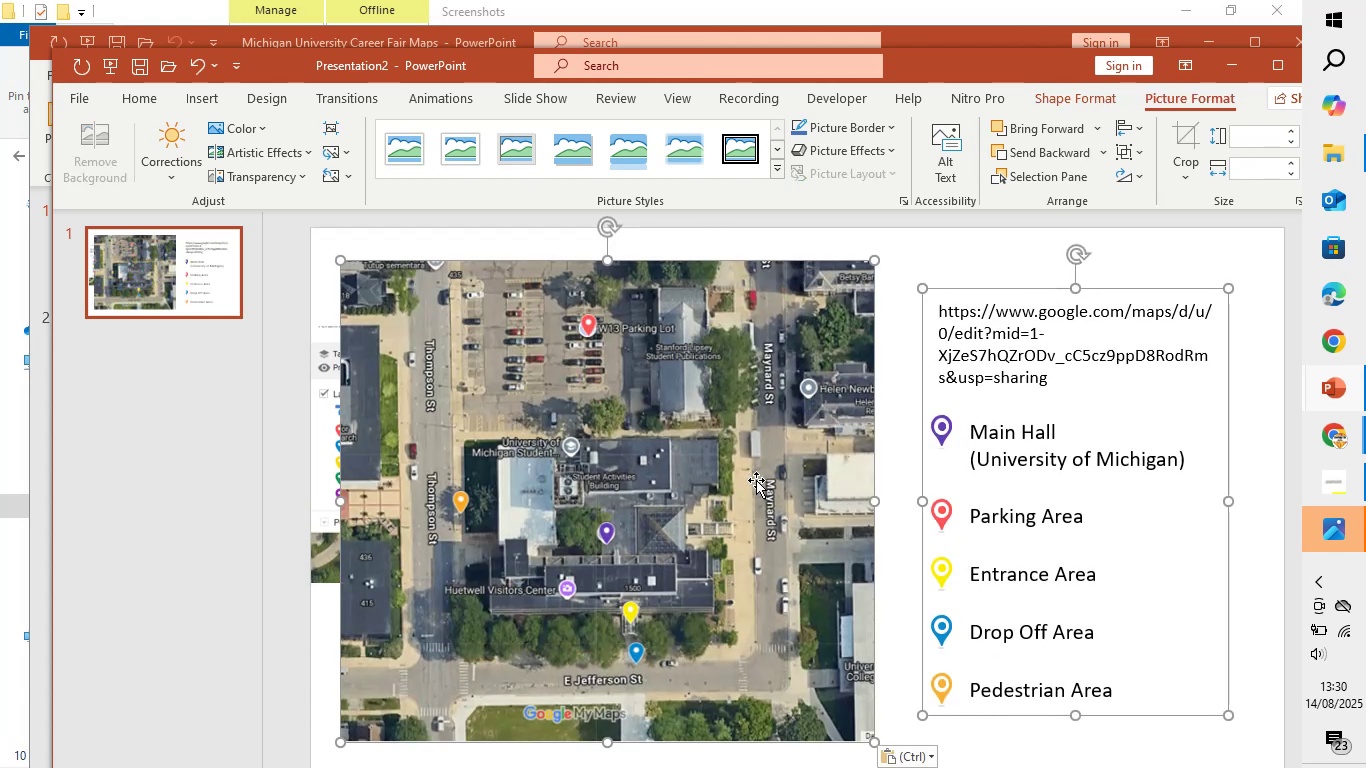 
left_click_drag(start_coordinate=[756, 480], to_coordinate=[806, 492])
 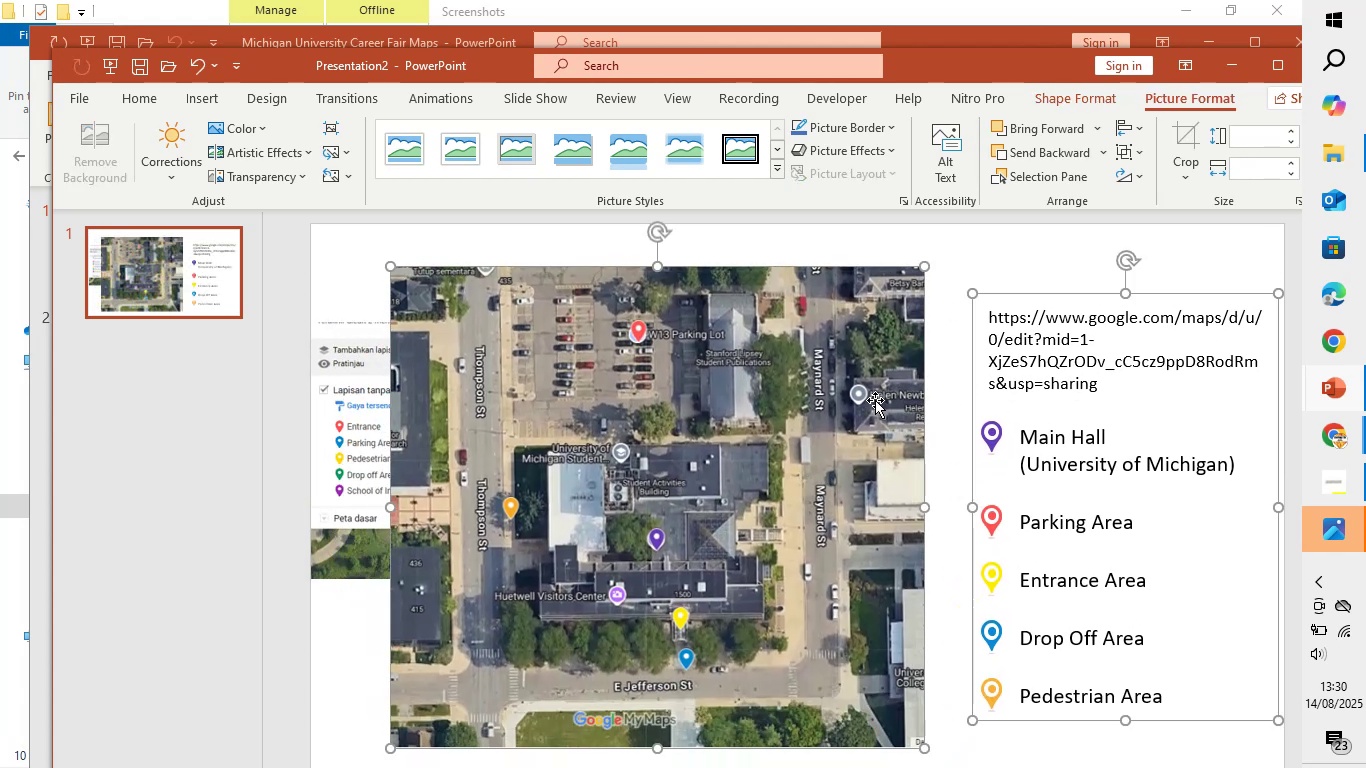 
left_click([866, 400])
 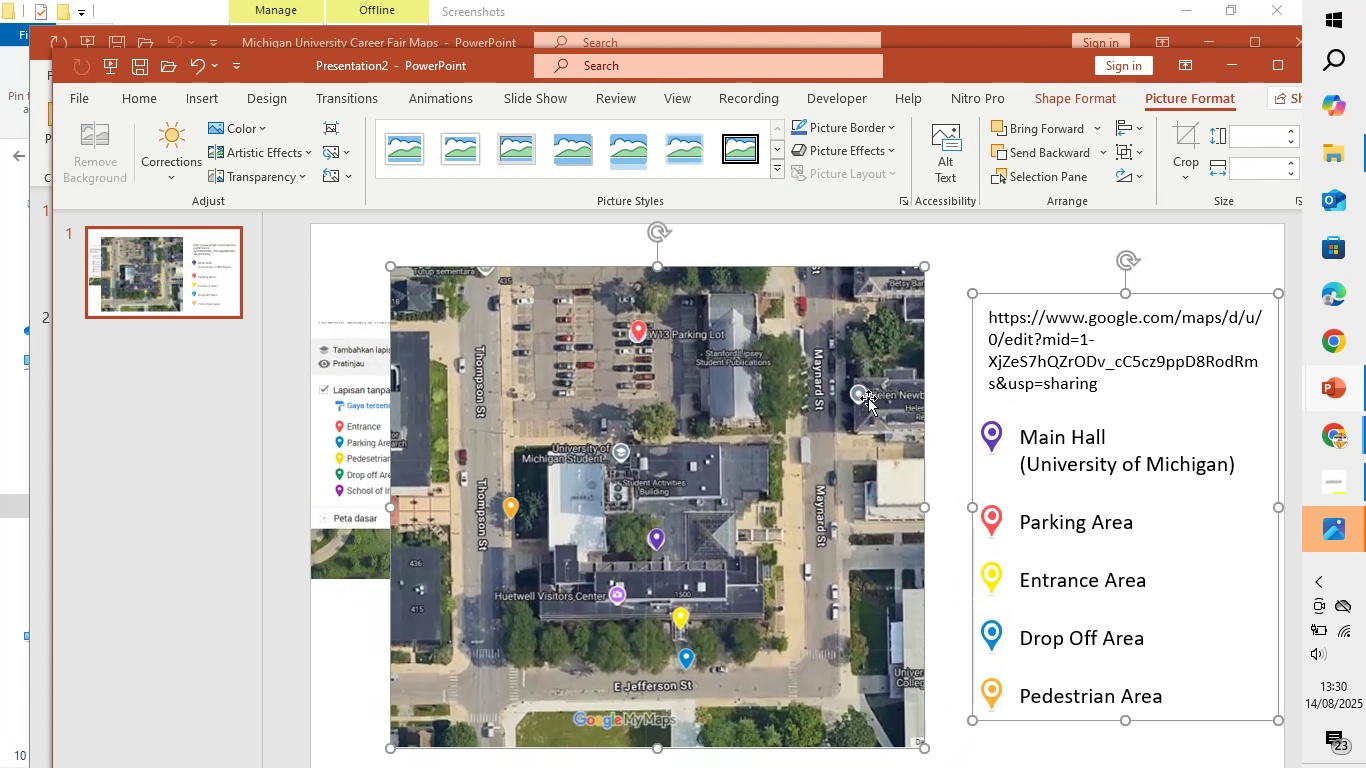 
key(Backspace)
 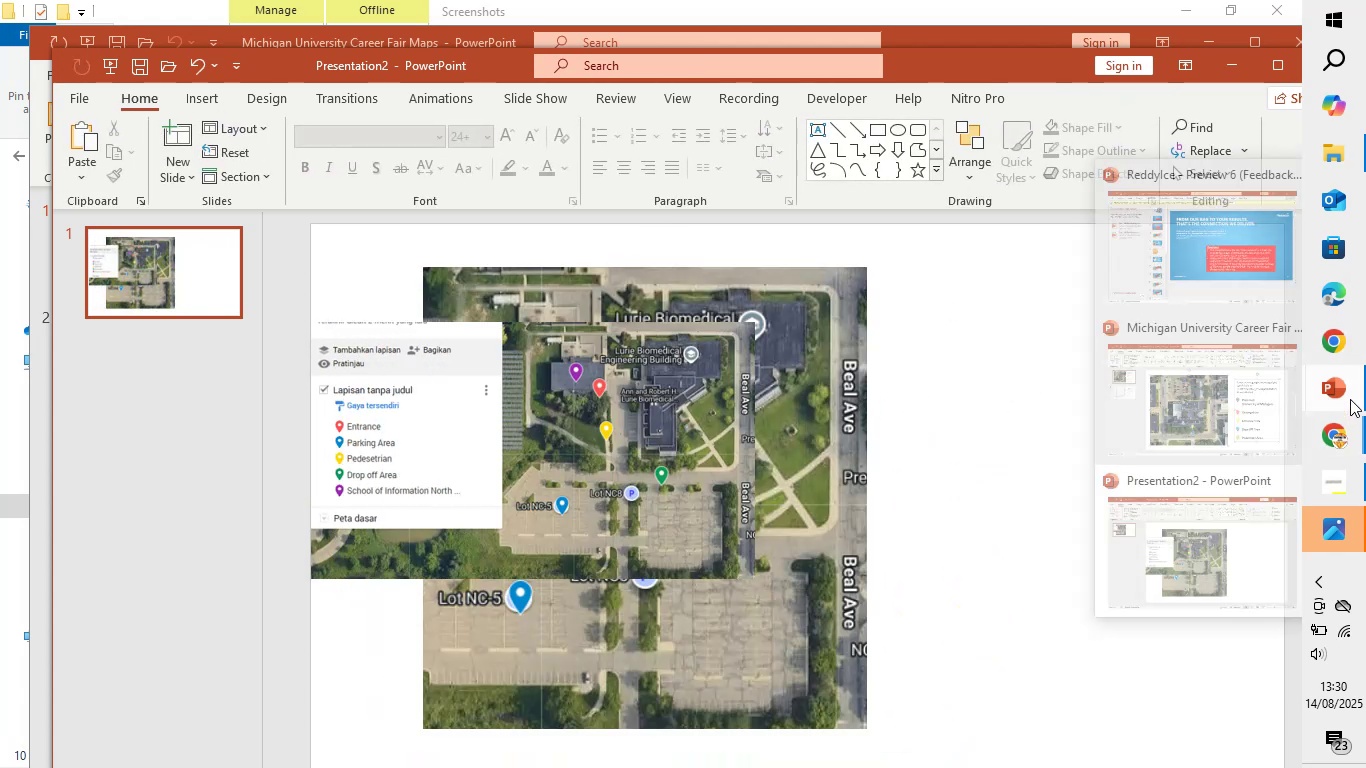 
left_click([1257, 415])
 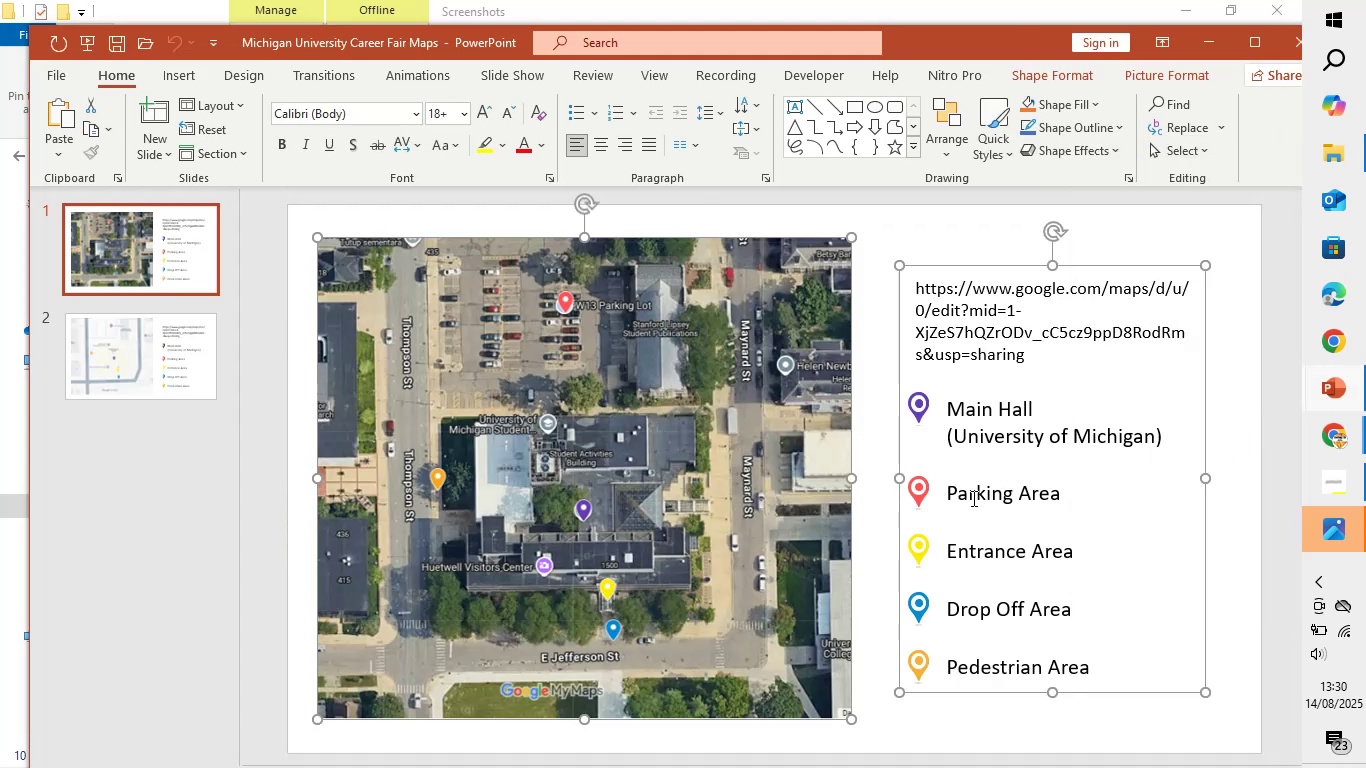 
key(Control+Shift+G)
 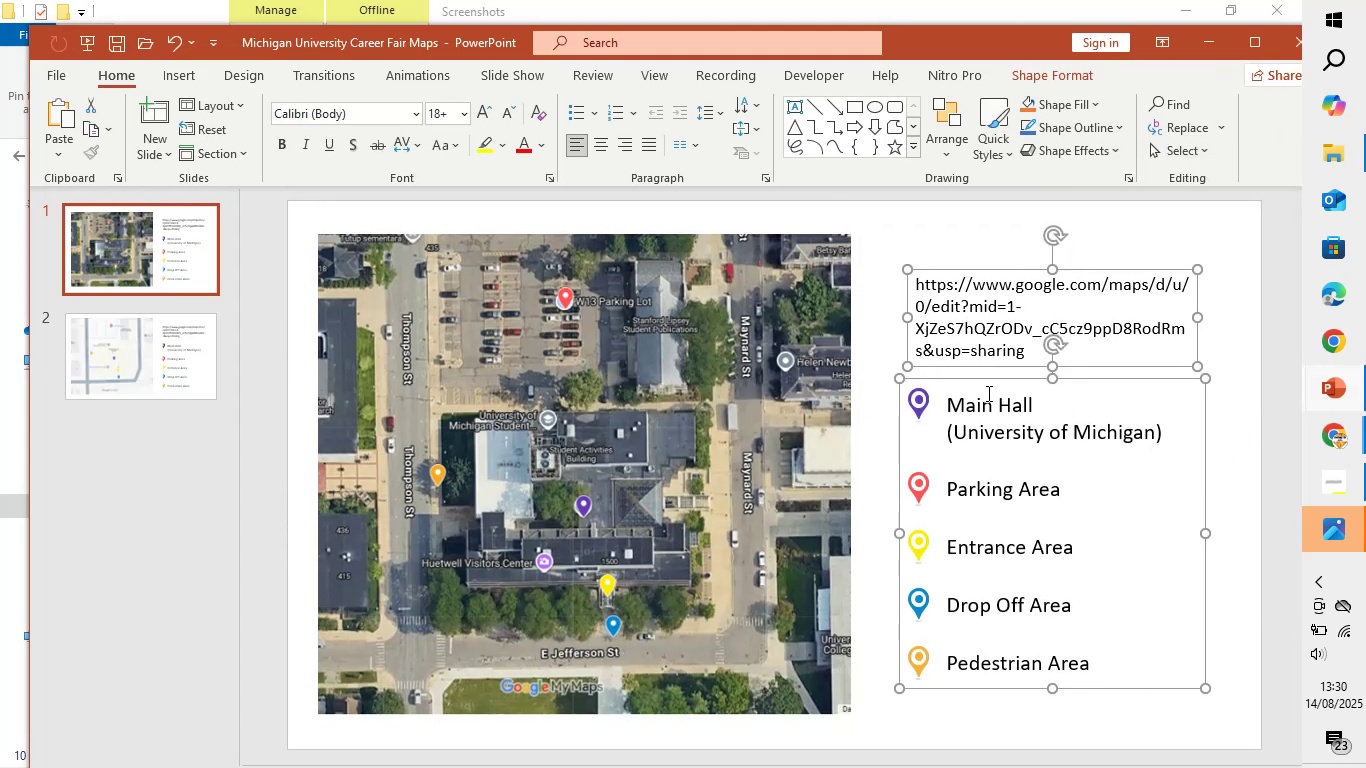 
key(Control+C)
 